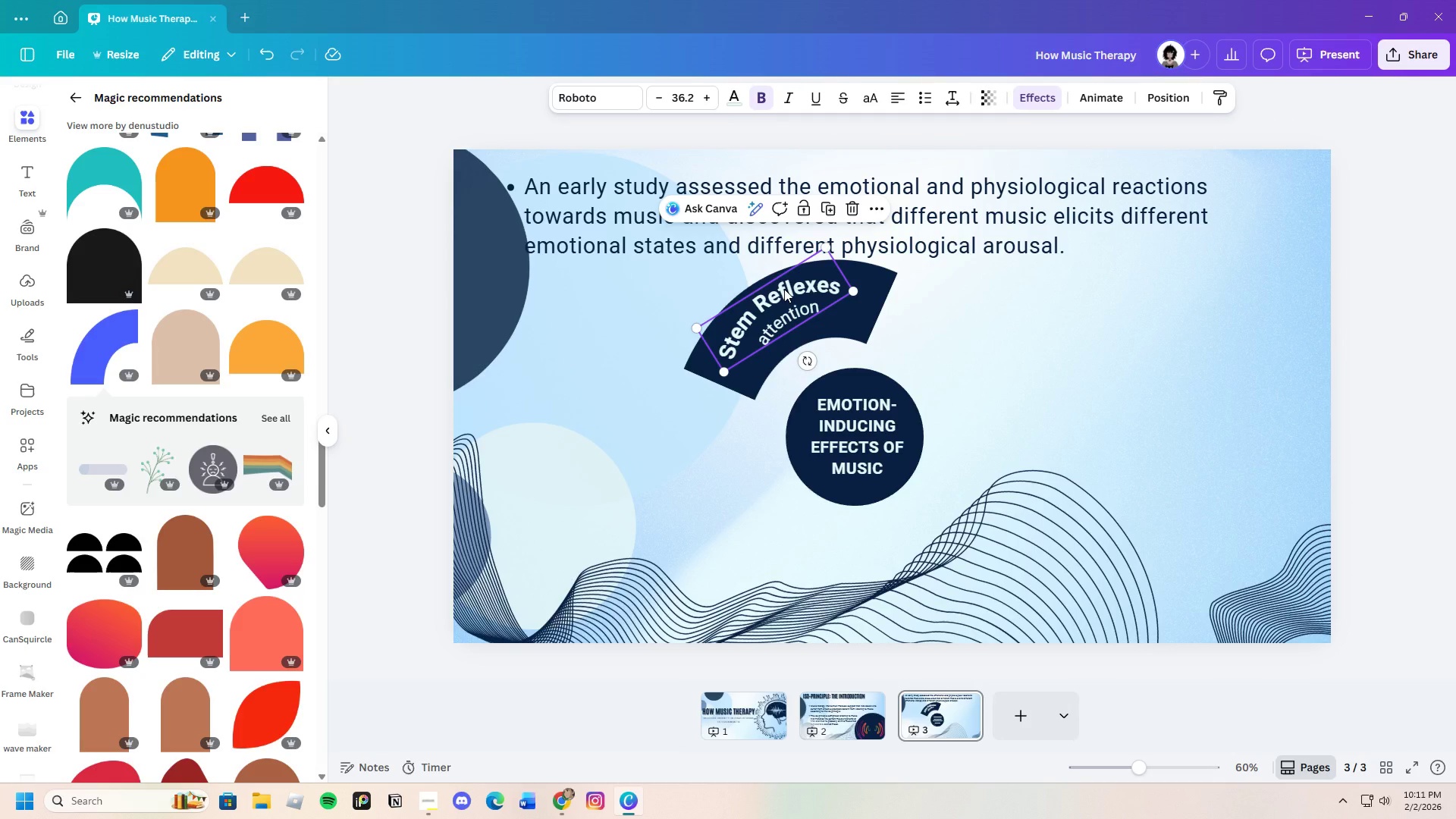 
left_click_drag(start_coordinate=[784, 289], to_coordinate=[783, 281])
 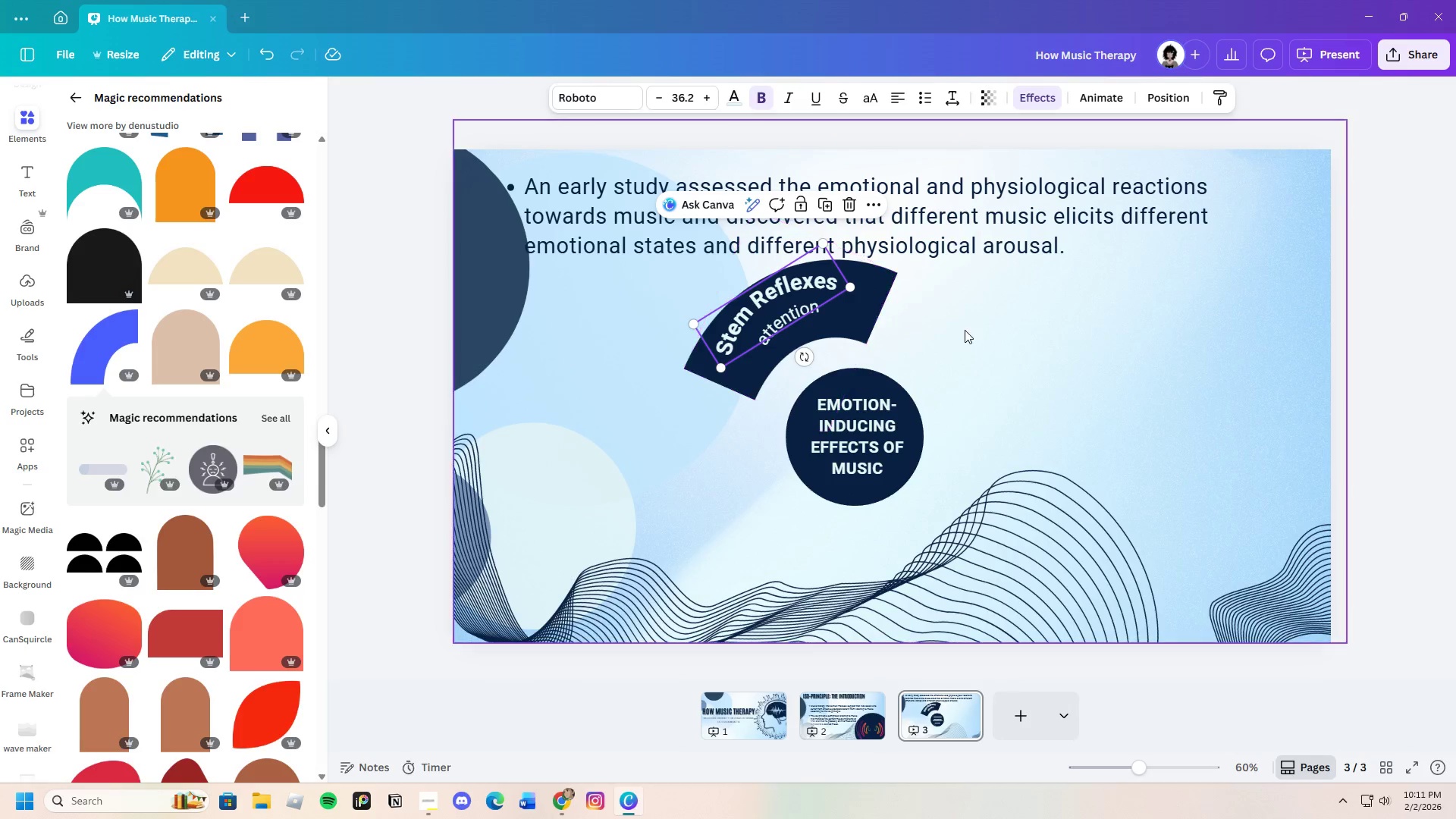 
left_click([965, 330])
 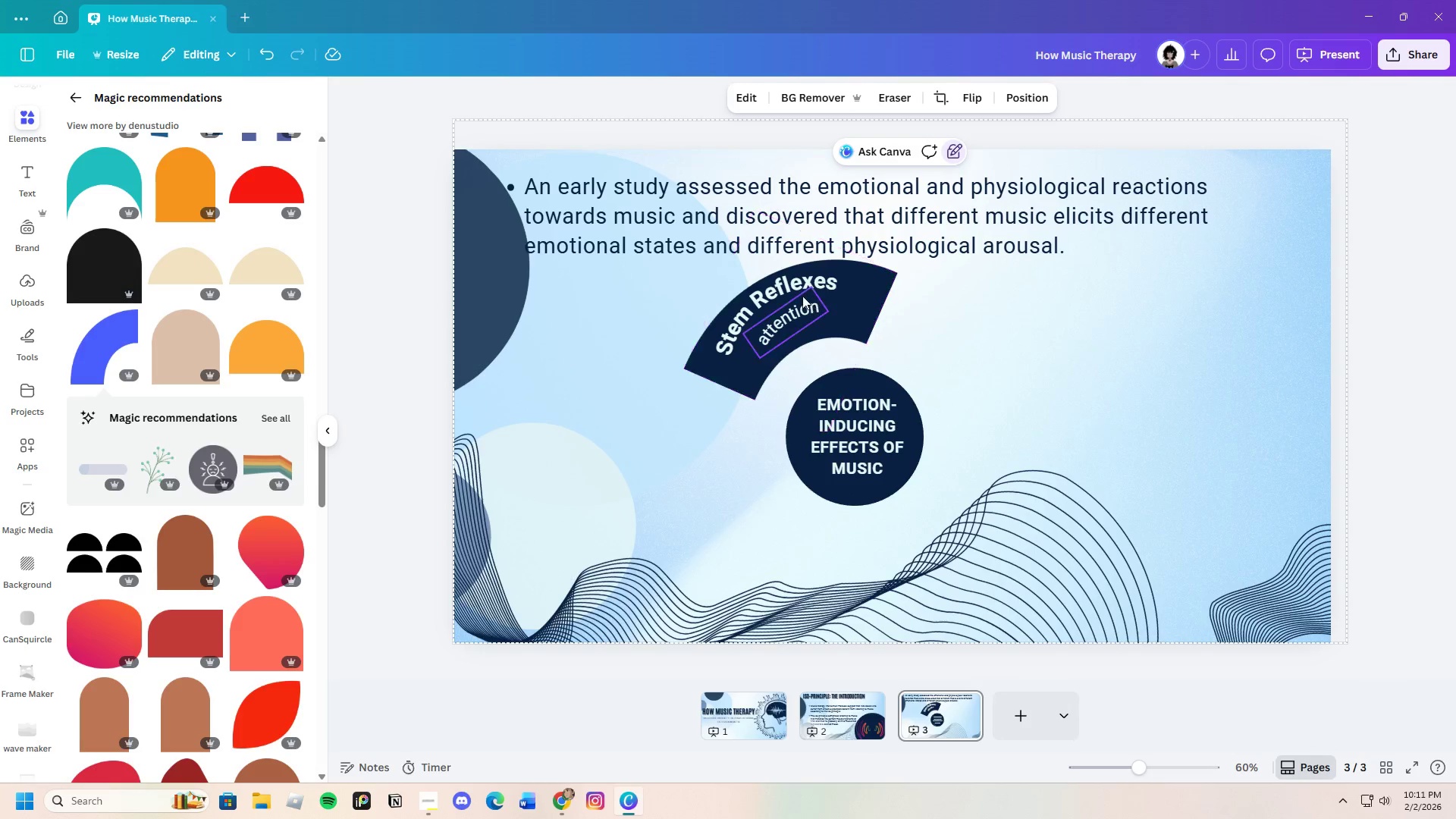 
left_click([780, 287])
 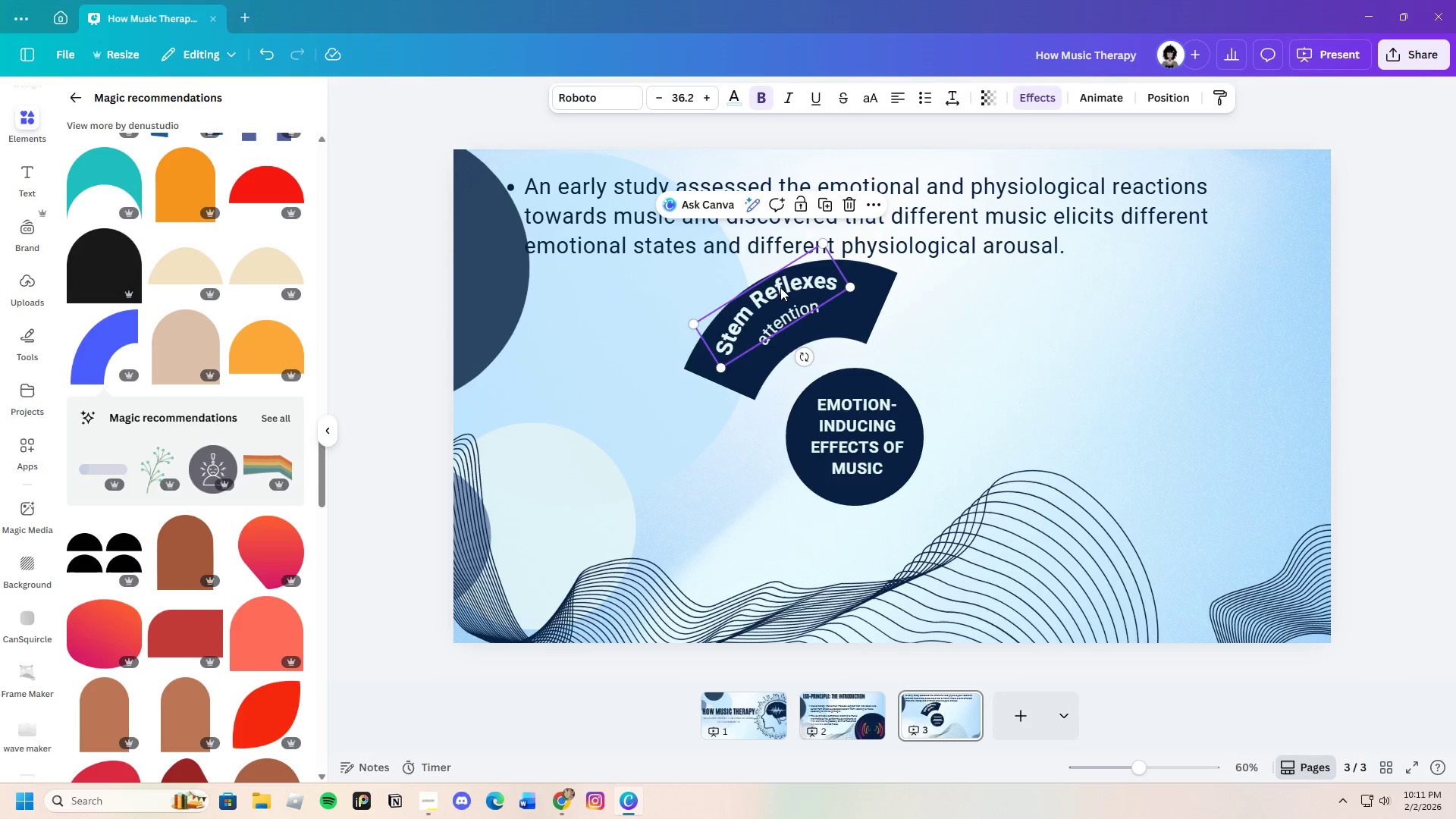 
left_click_drag(start_coordinate=[780, 287], to_coordinate=[789, 284])
 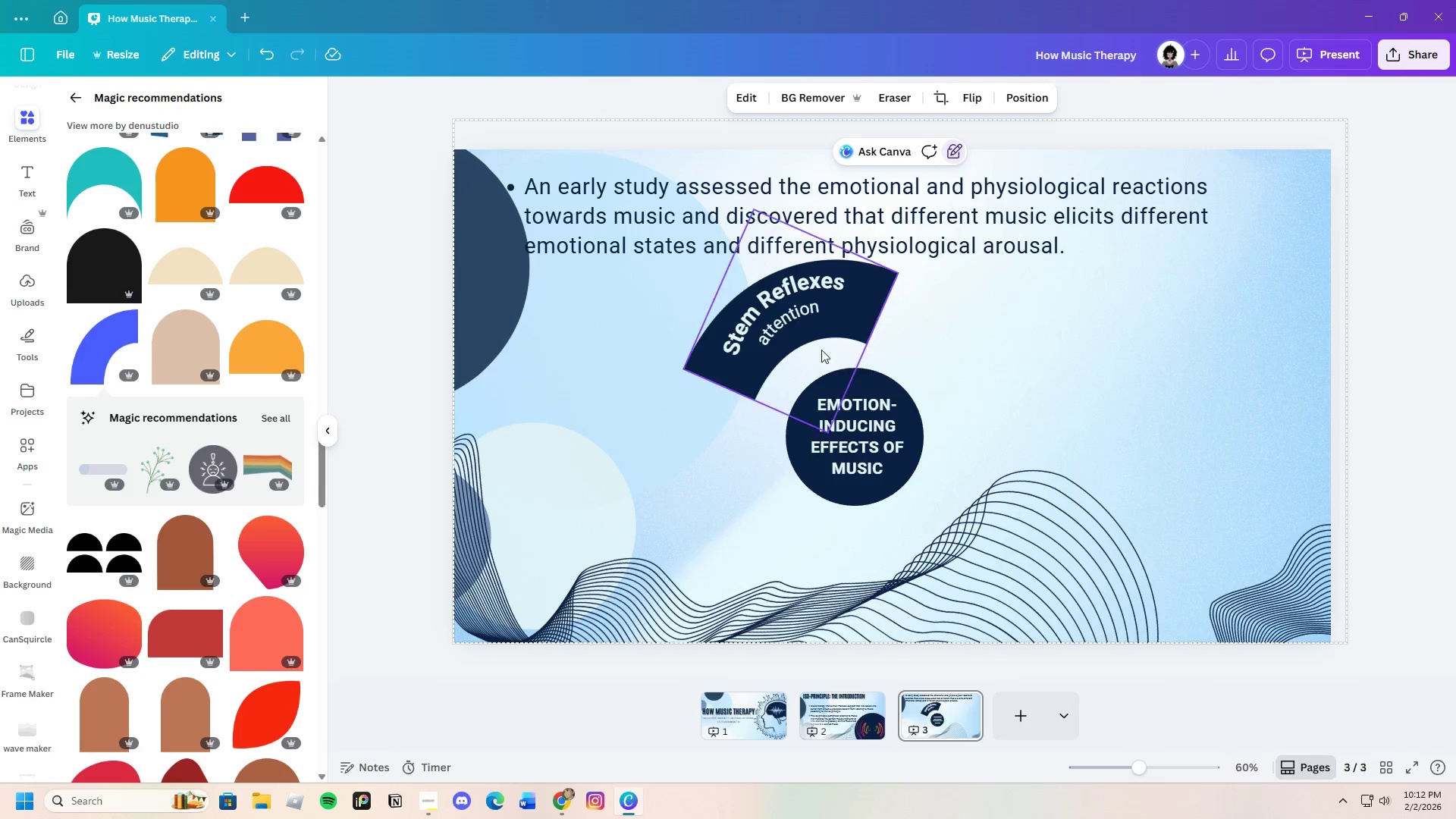 
left_click([788, 323])
 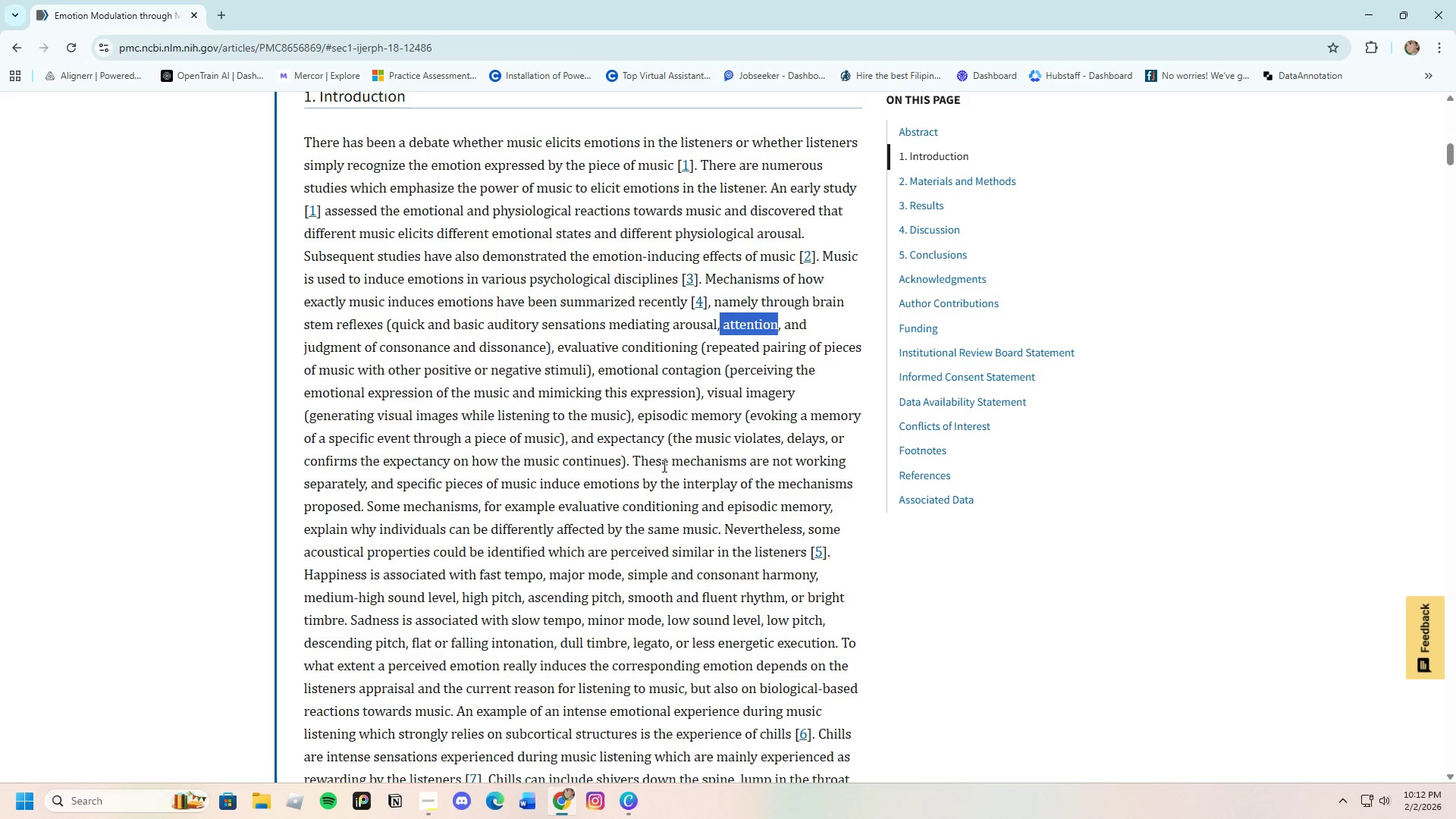 
wait(7.75)
 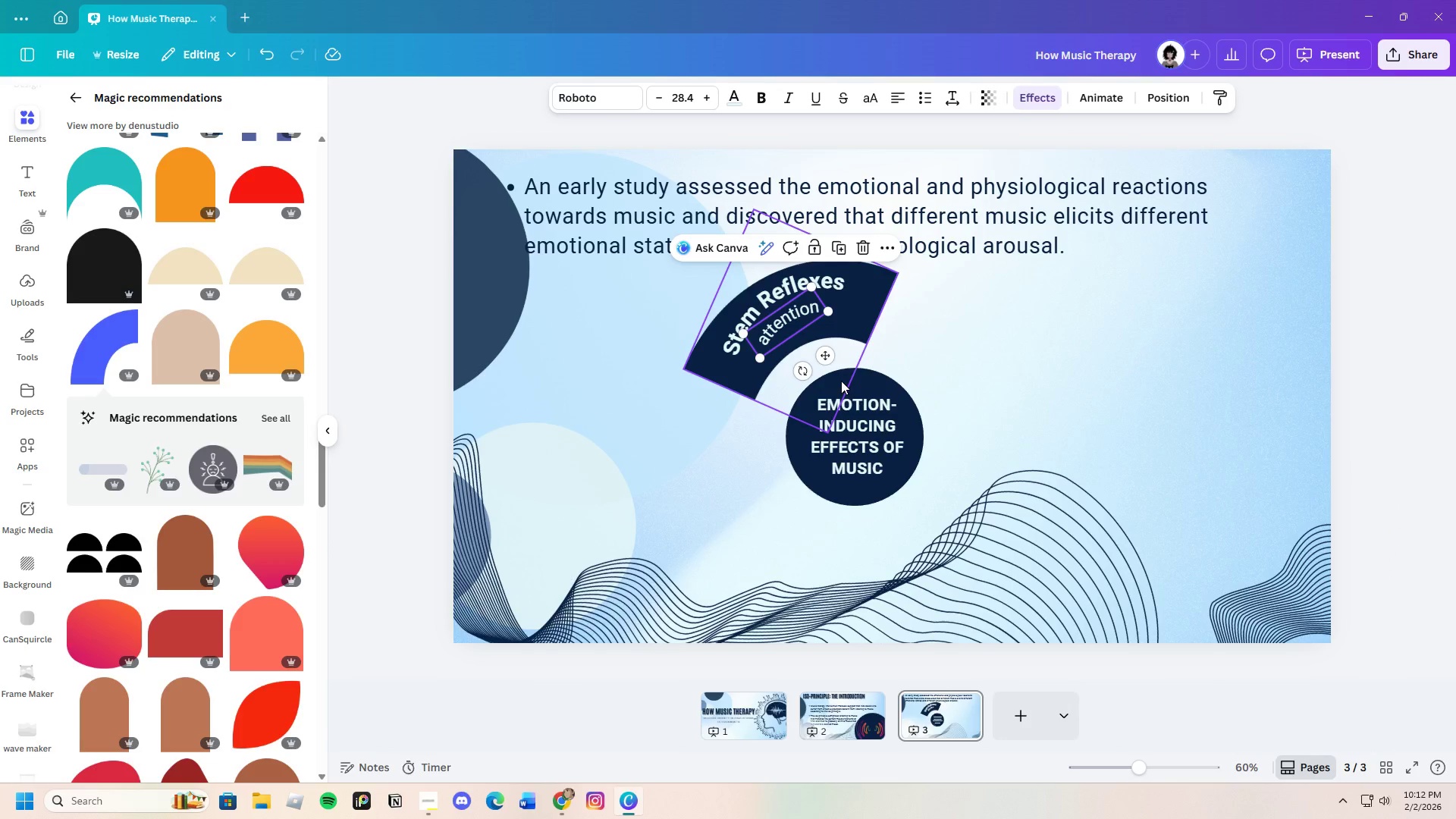 
left_click([508, 388])
 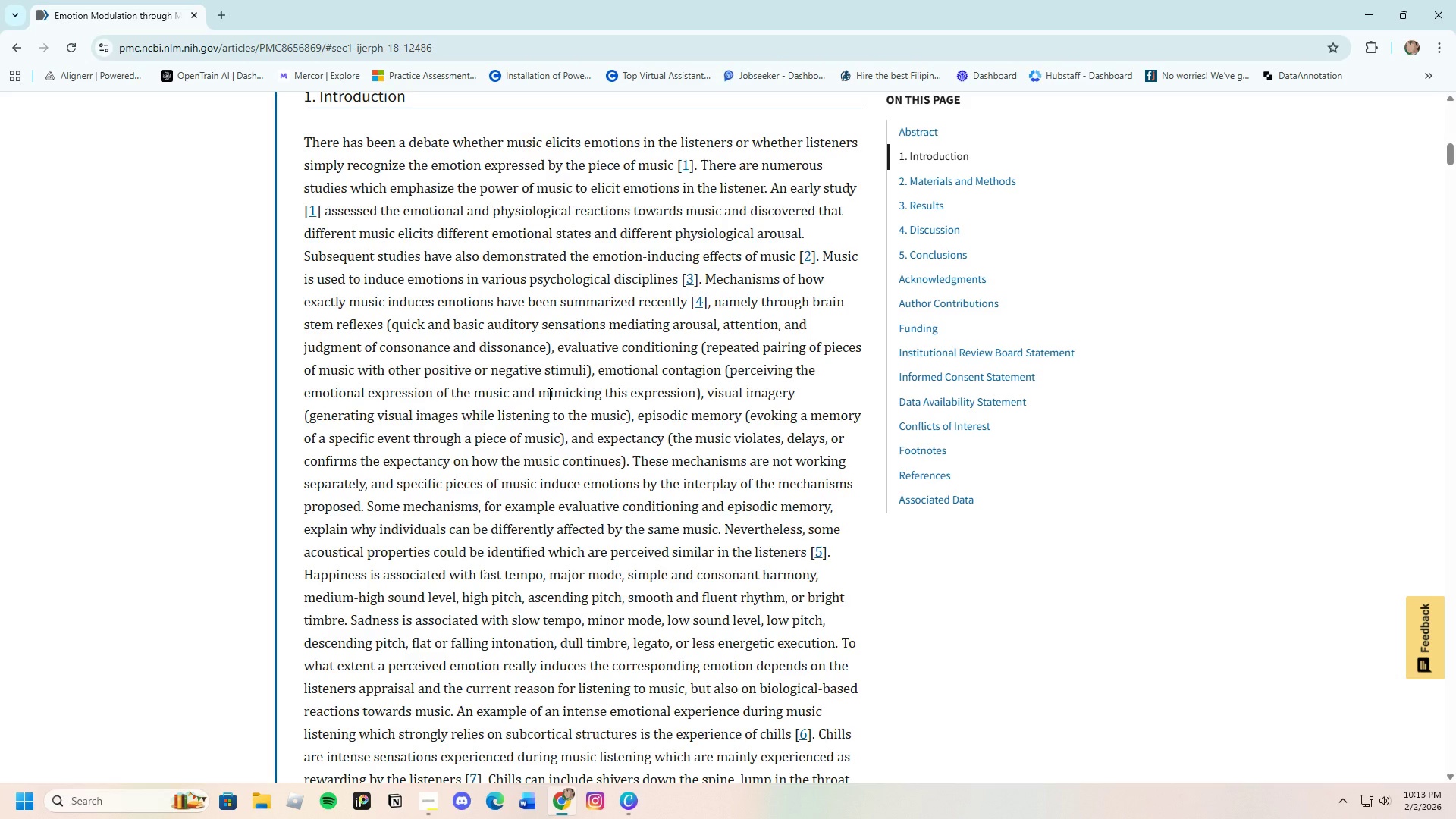 
wait(63.33)
 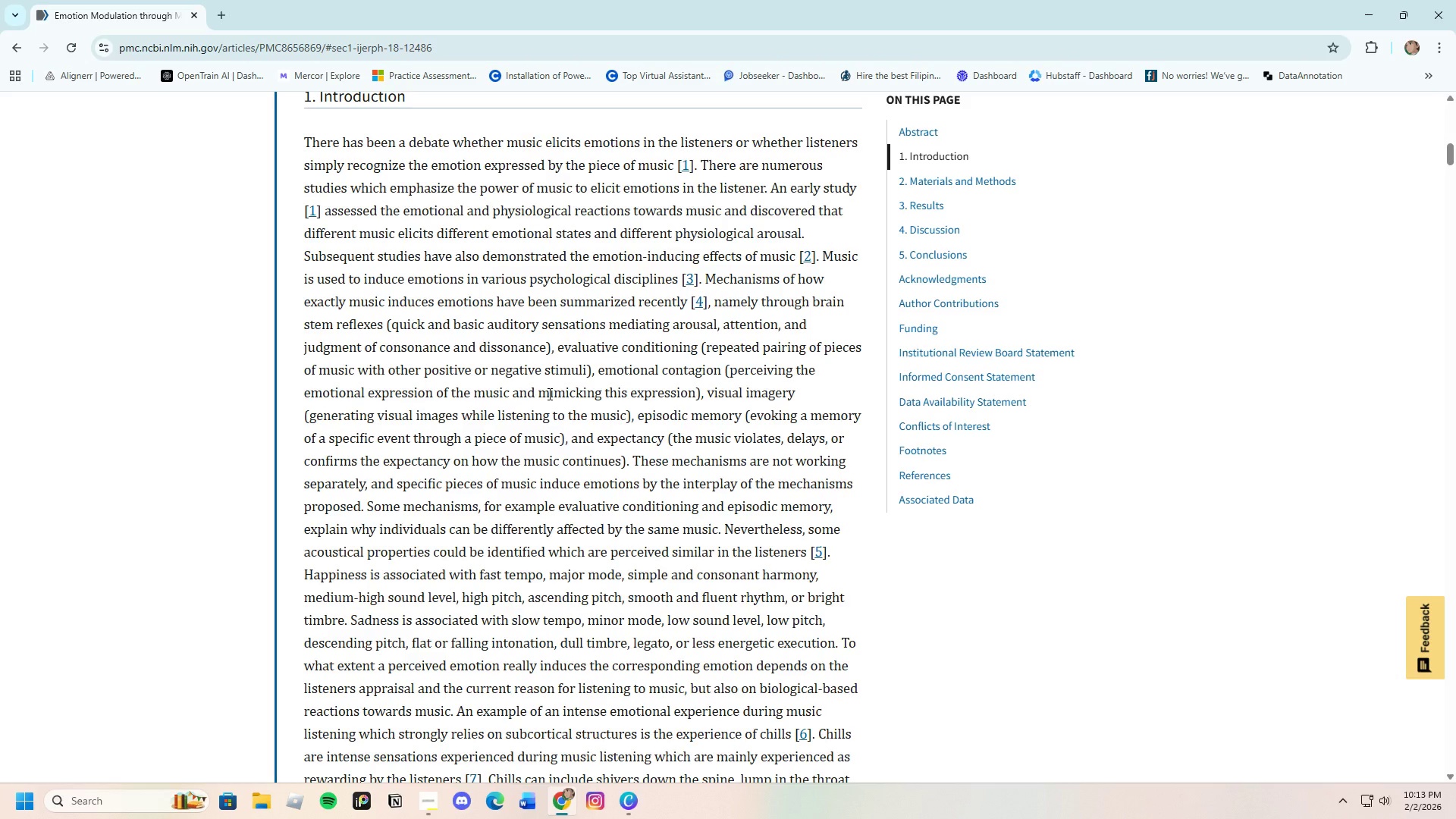 
left_click_drag(start_coordinate=[300, 348], to_coordinate=[544, 351])
 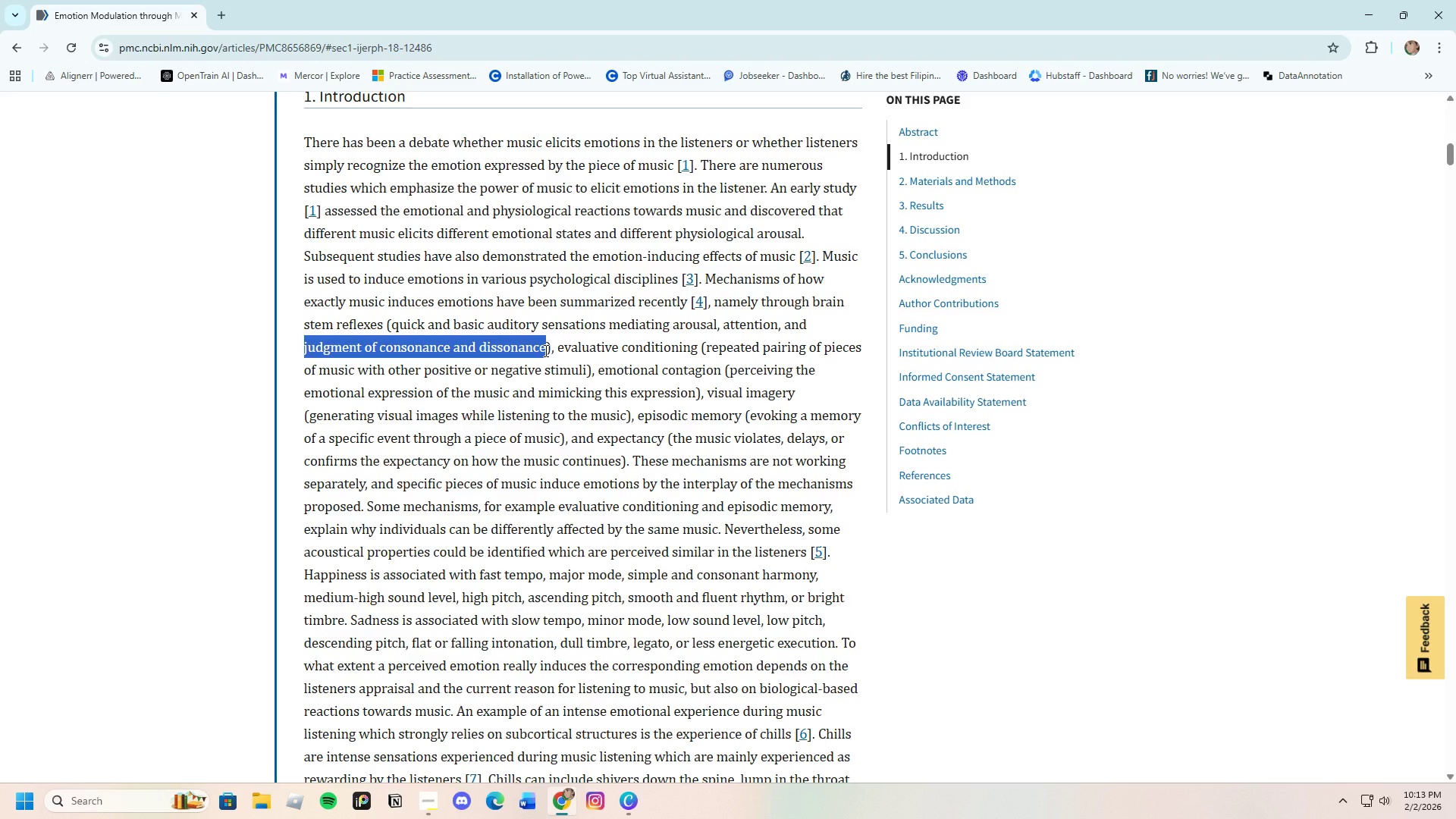 
right_click([544, 350])
 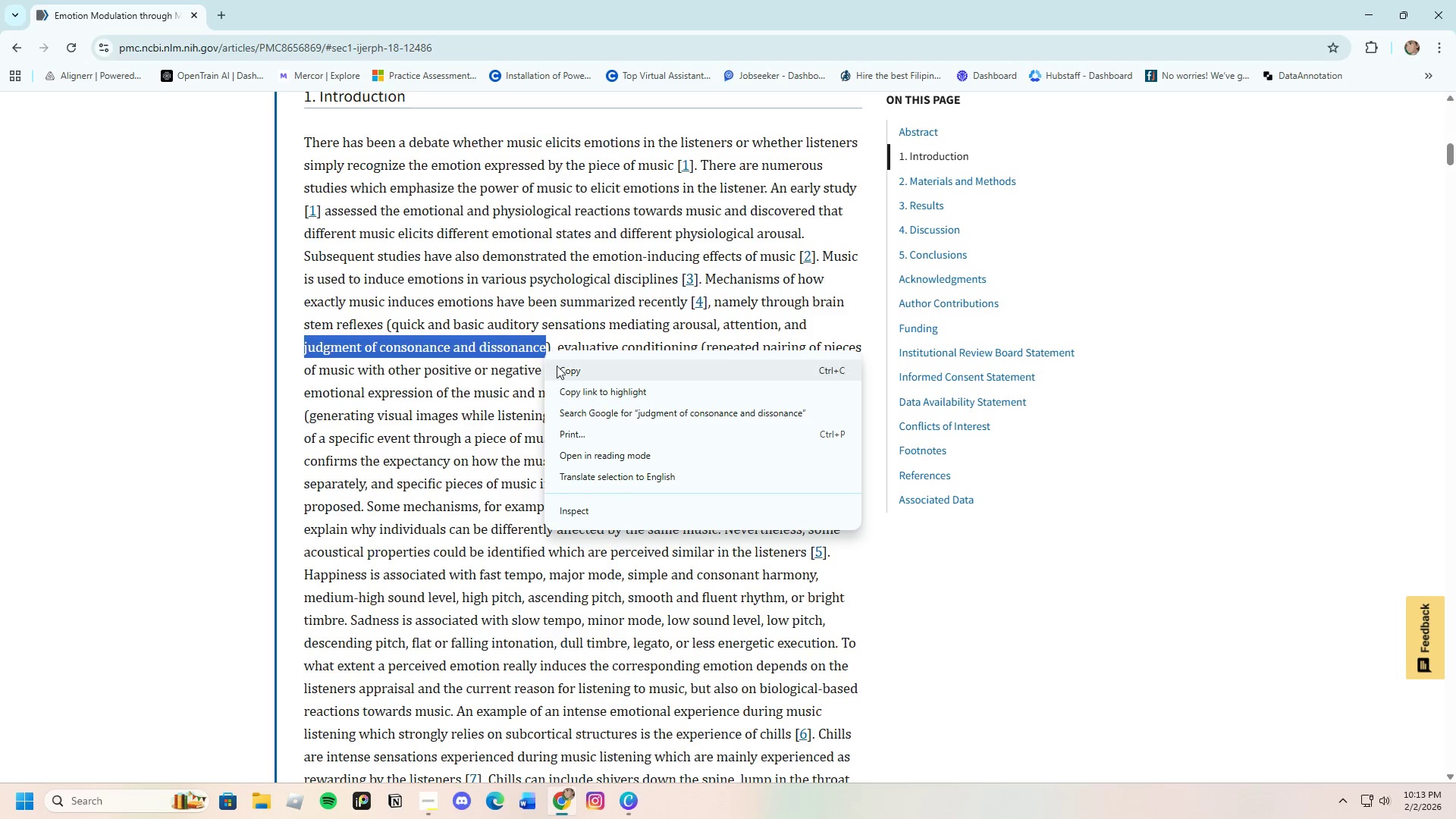 
left_click([563, 370])
 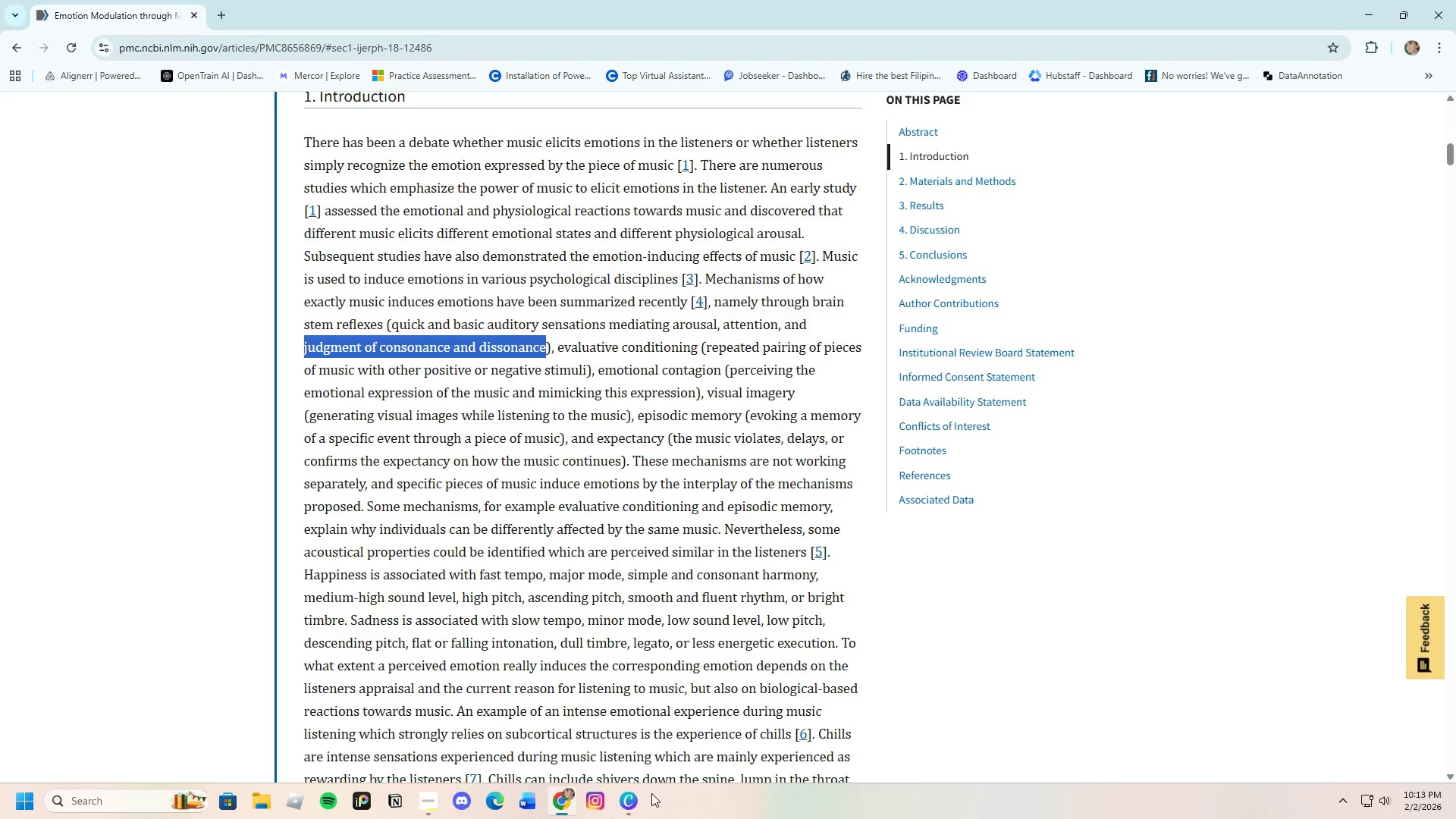 
left_click([632, 805])
 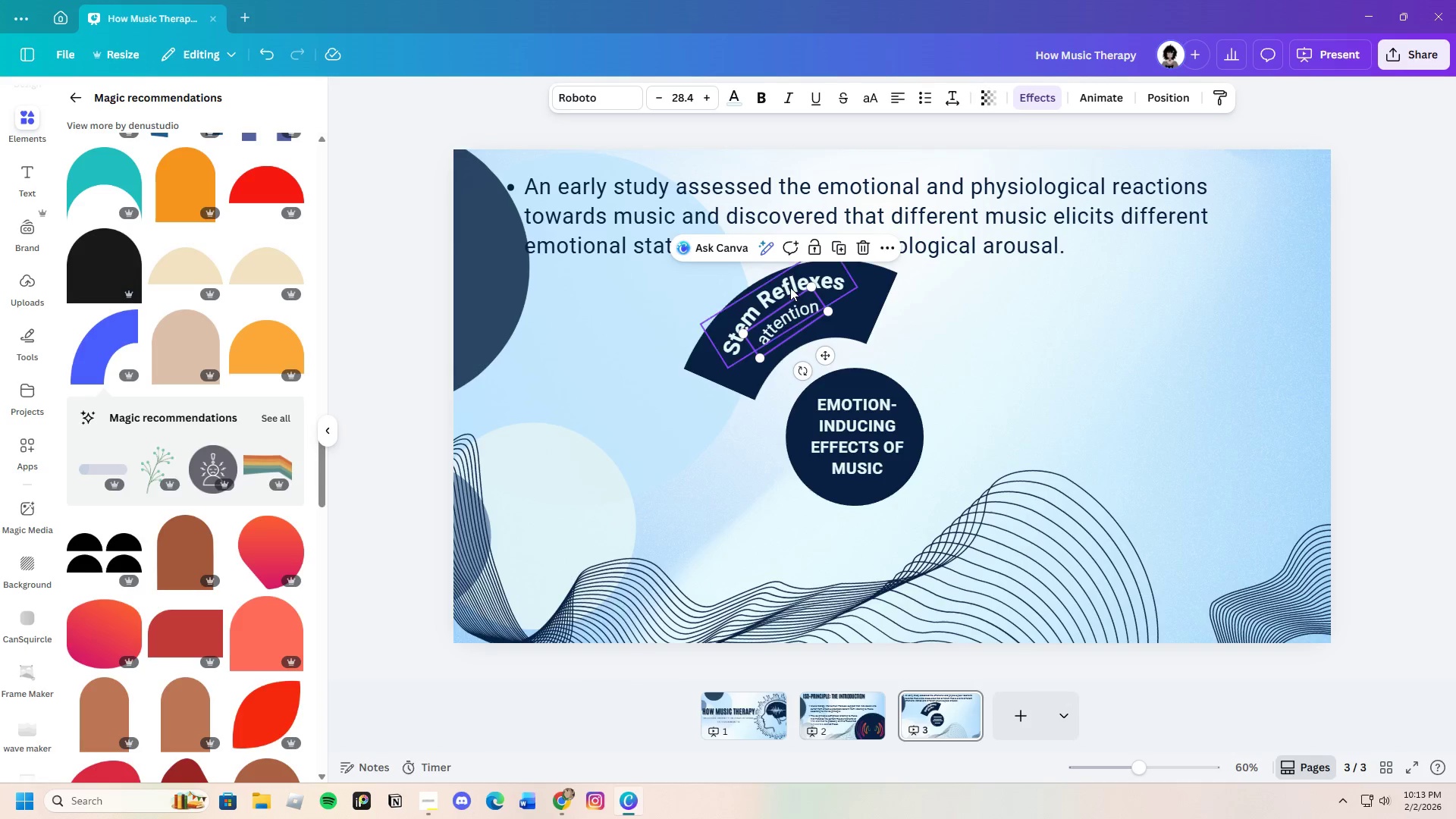 
left_click([789, 320])
 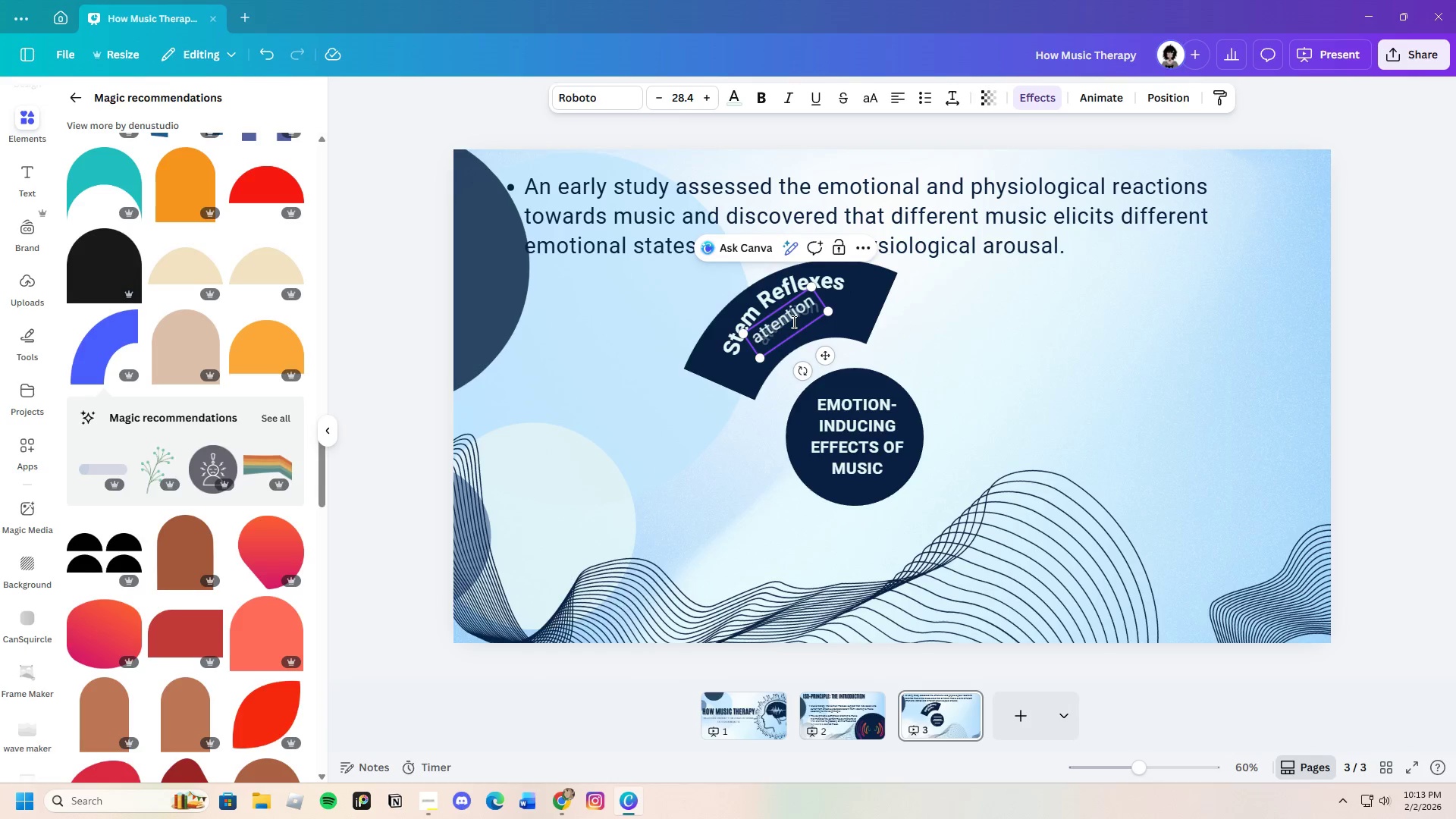 
key(Control+ControlLeft)
 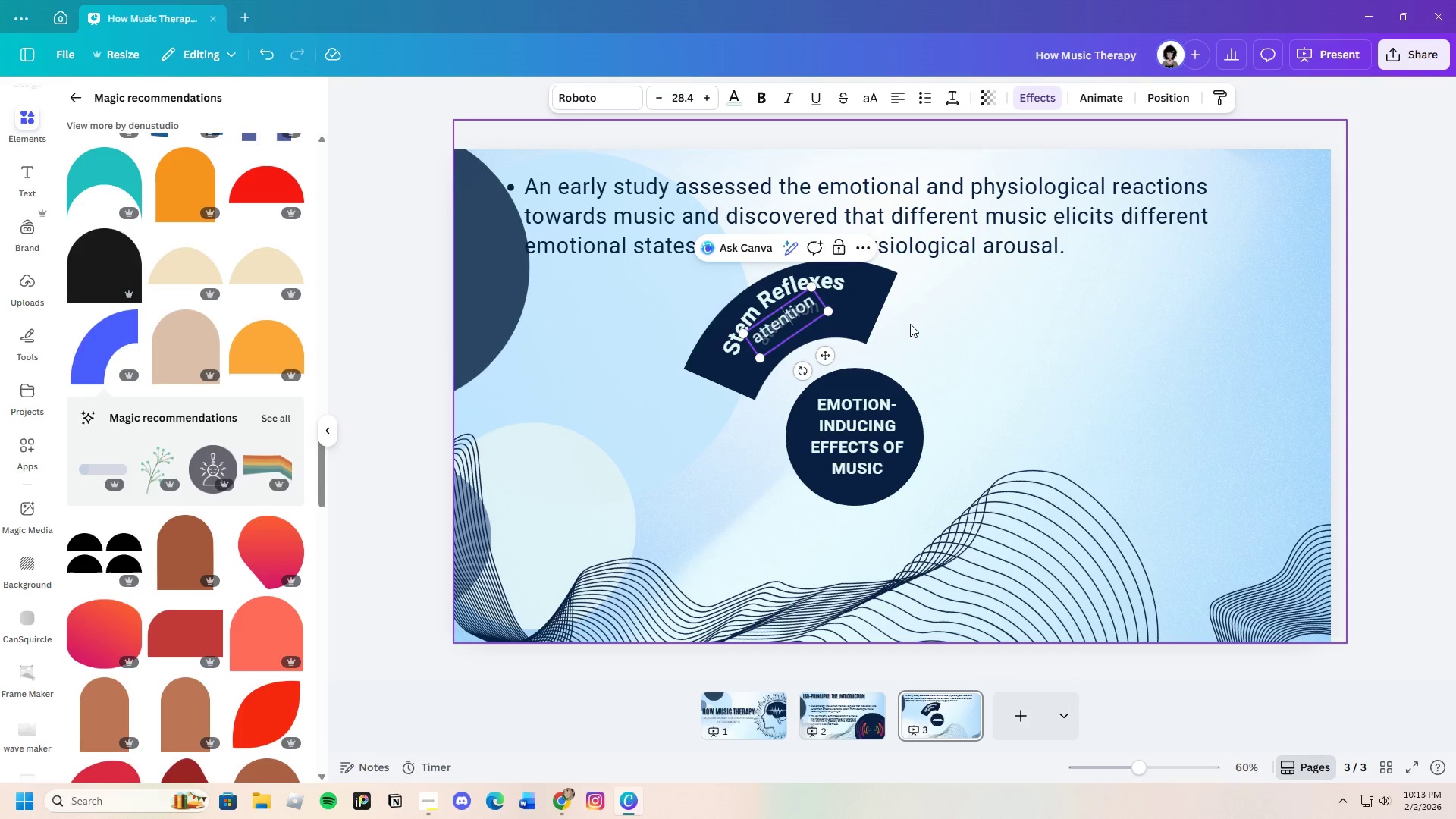 
left_click([911, 324])
 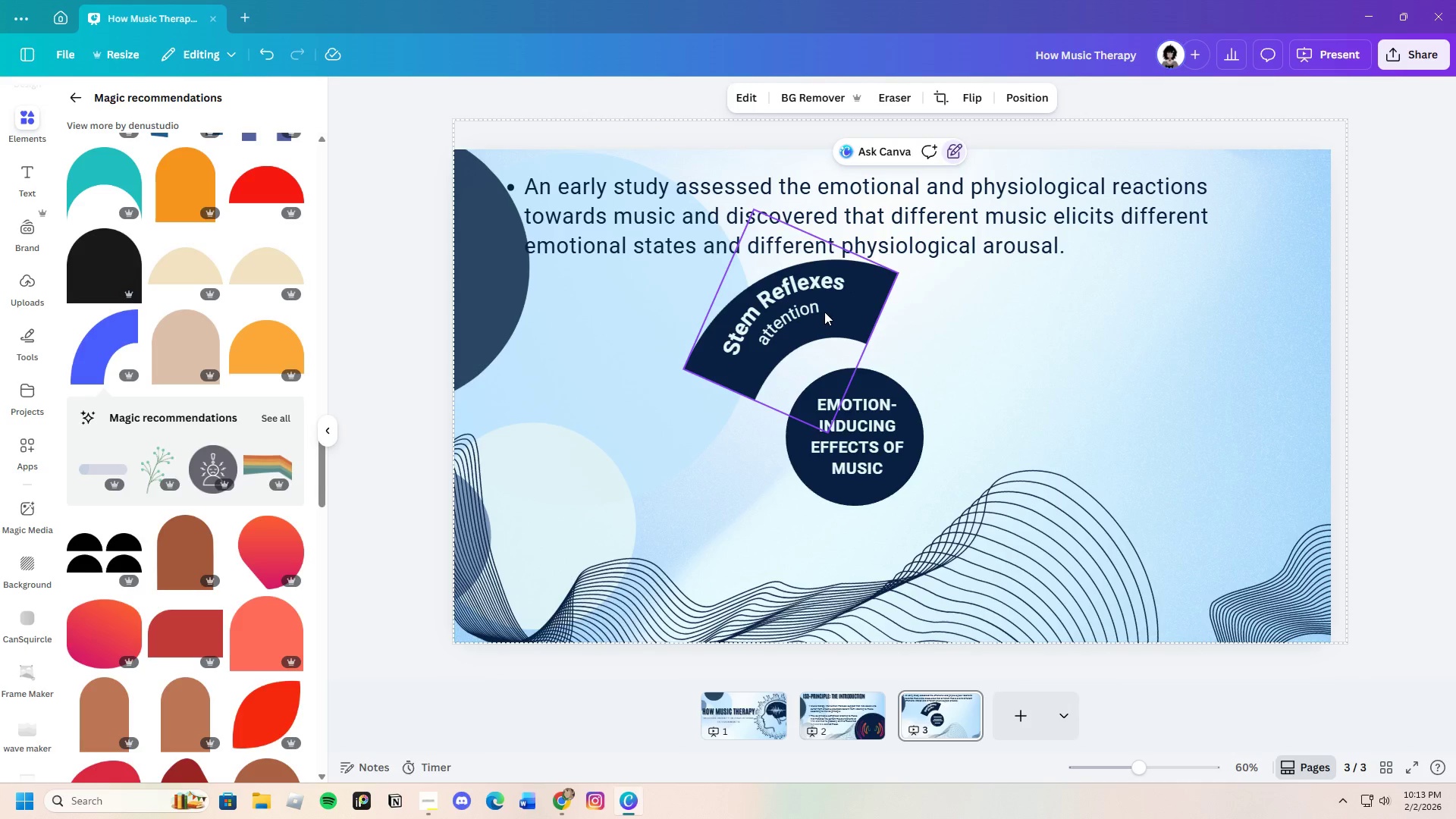 
left_click([824, 312])
 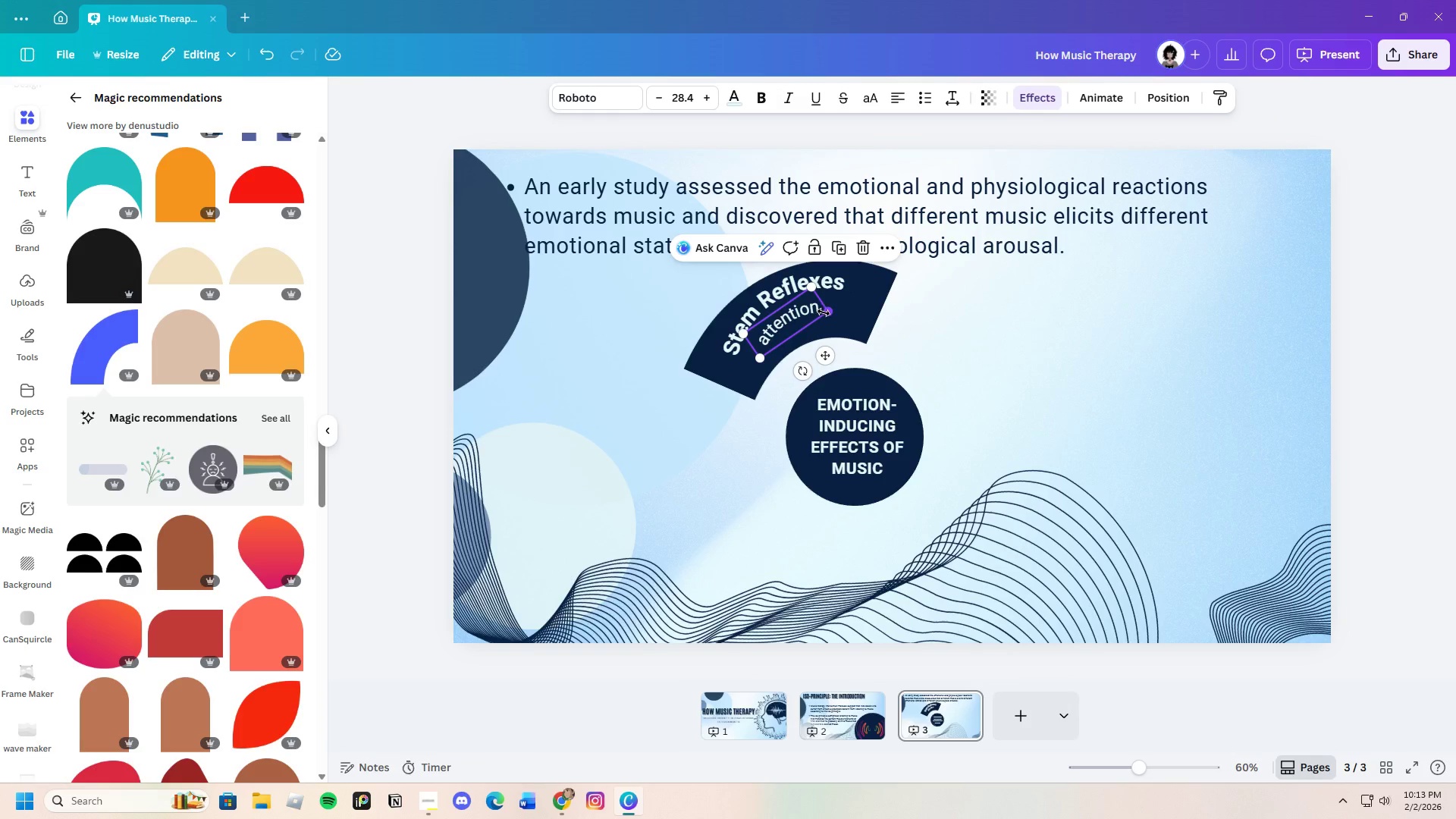 
key(Control+C)
 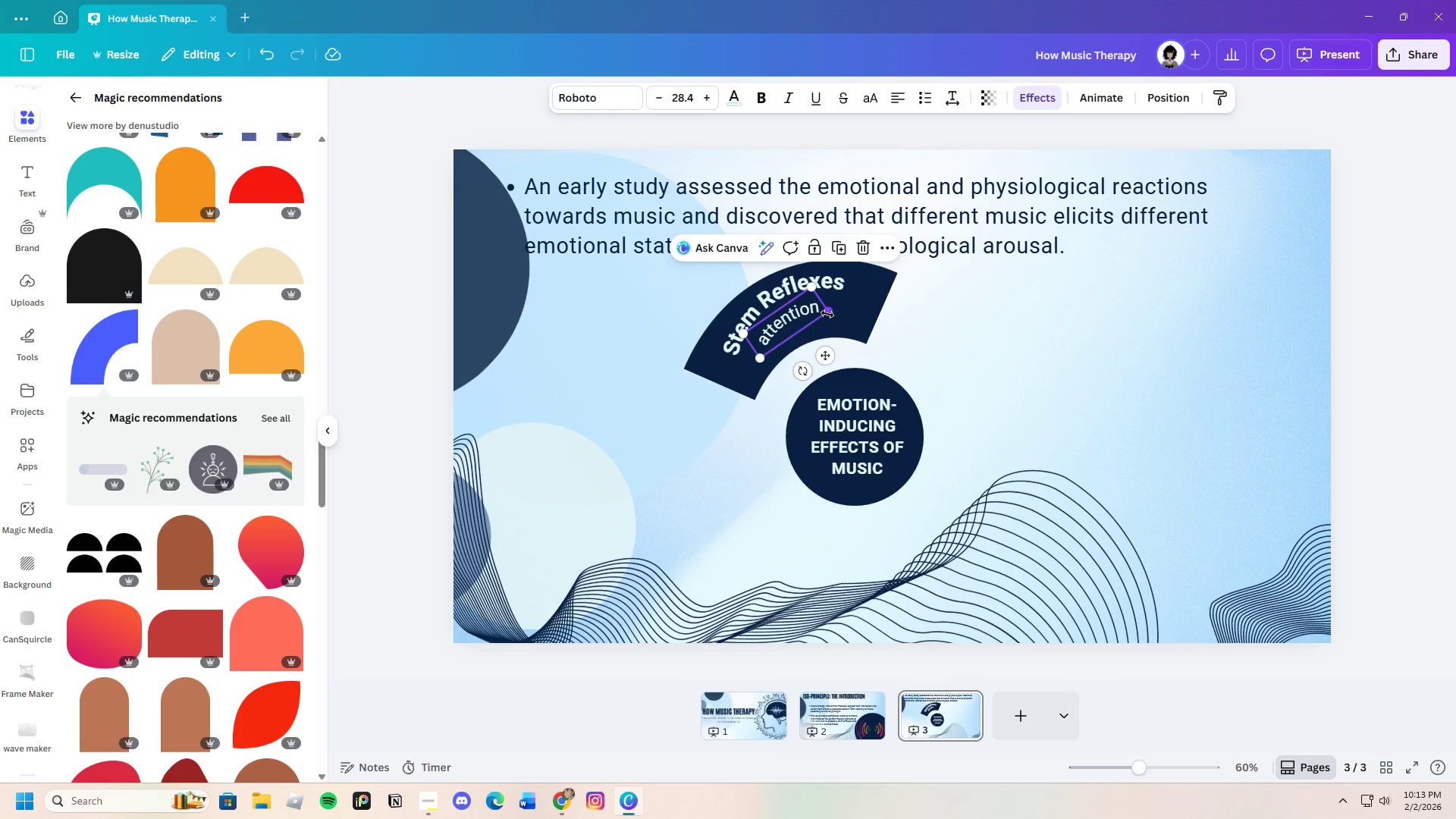 
key(Control+V)
 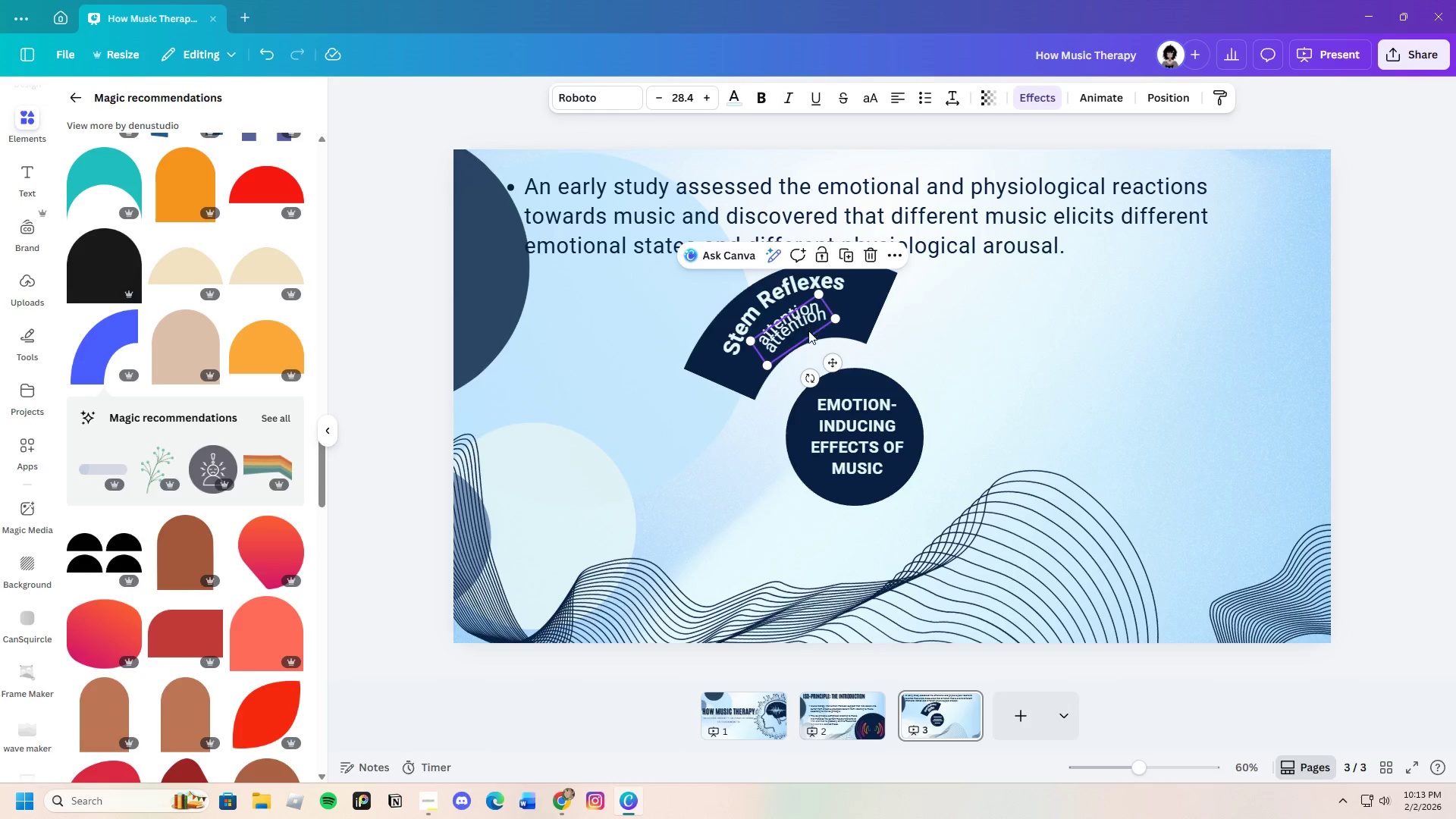 
left_click_drag(start_coordinate=[808, 325], to_coordinate=[808, 340])
 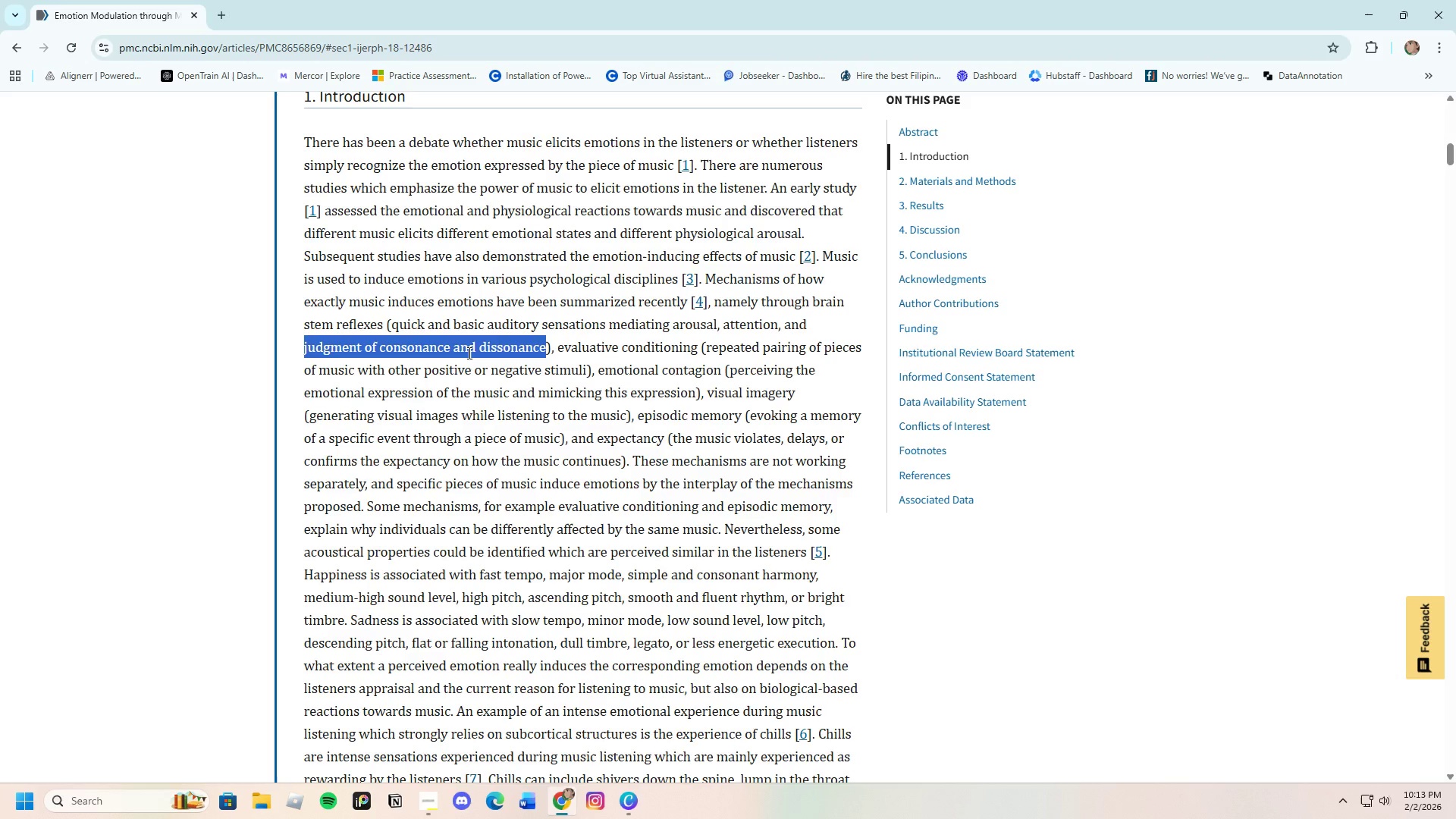 
left_click([496, 374])
 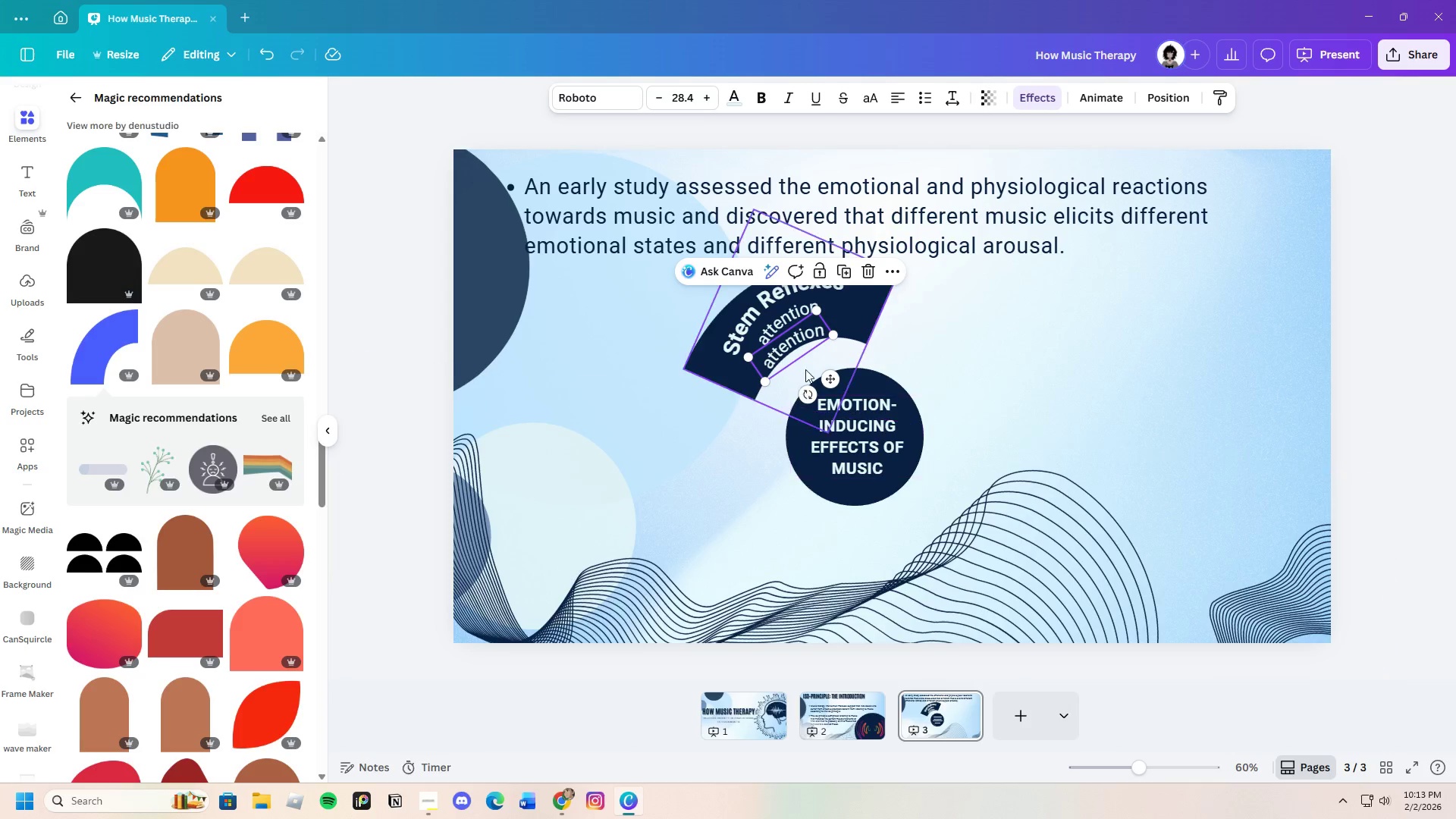 
double_click([796, 352])
 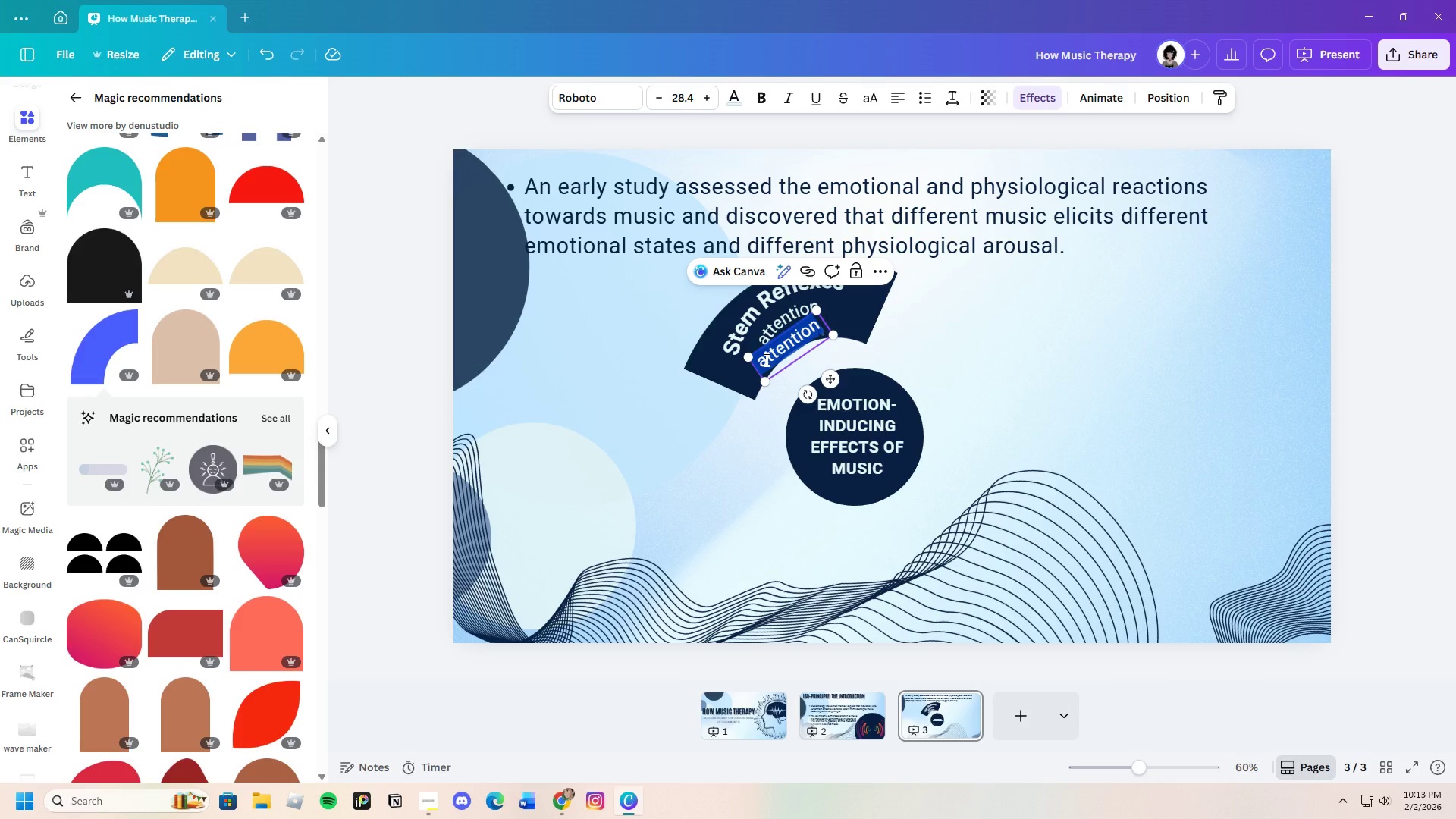 
key(Backspace)
 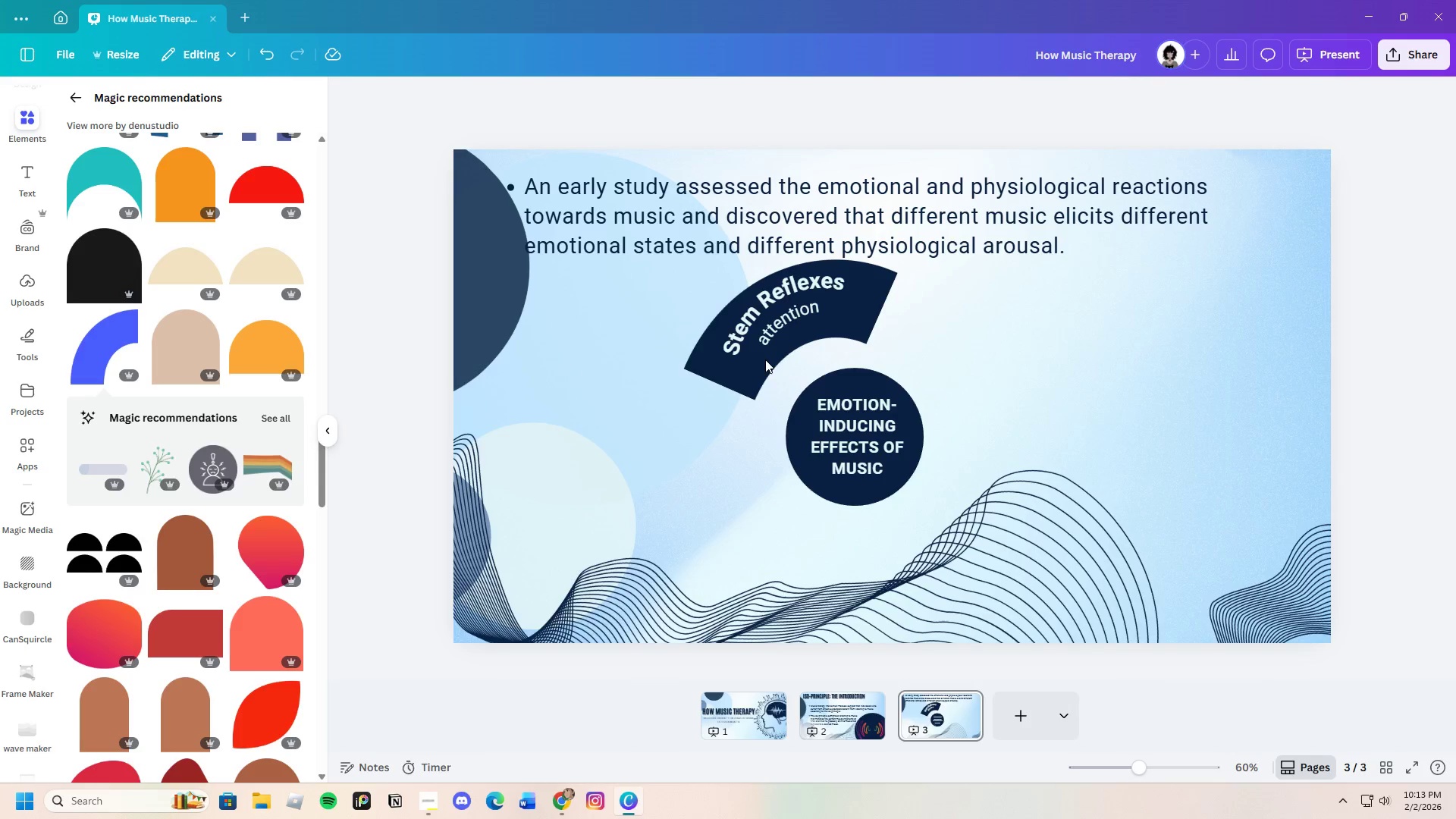 
key(Control+V)
 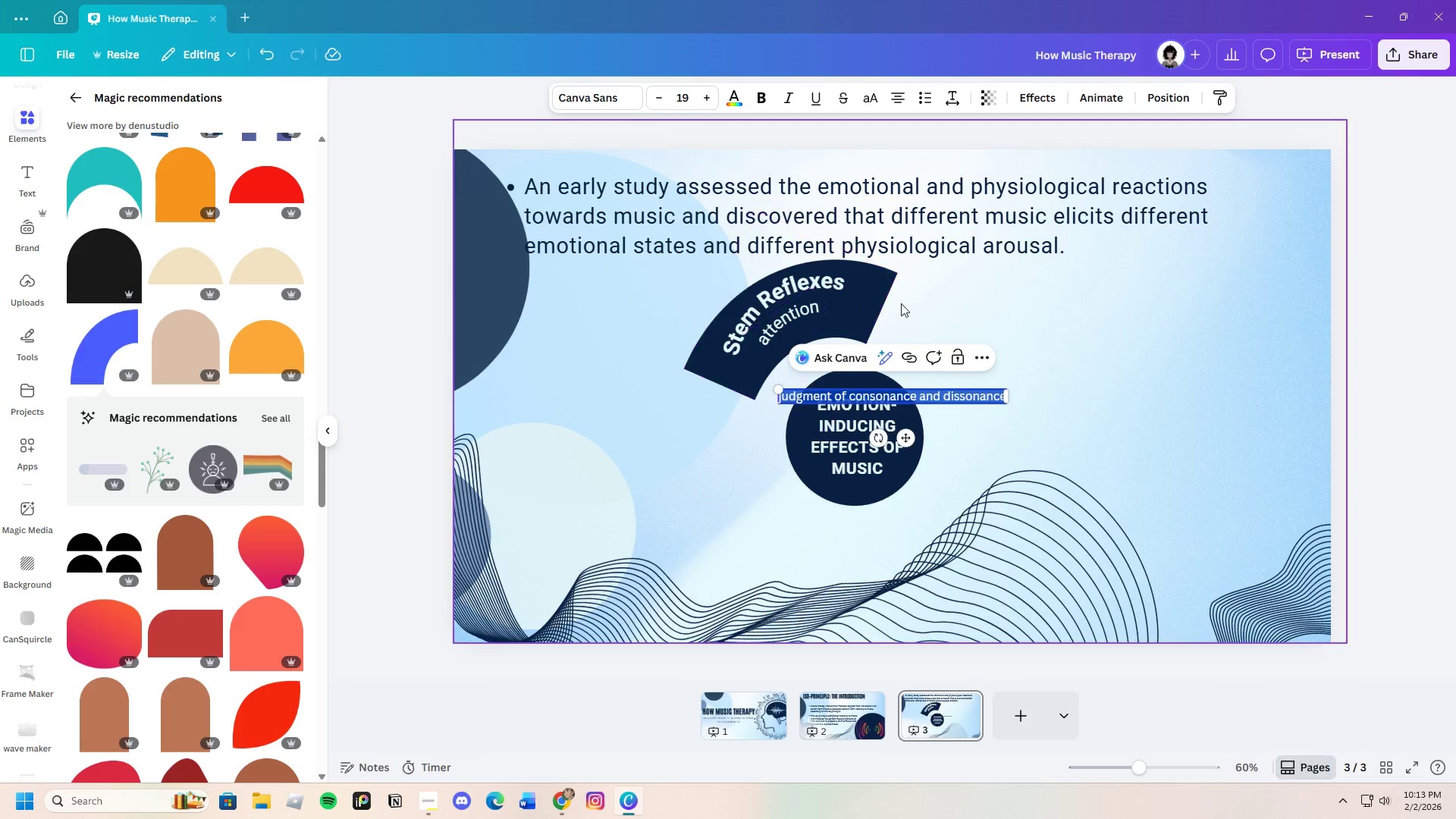 
left_click([1004, 308])
 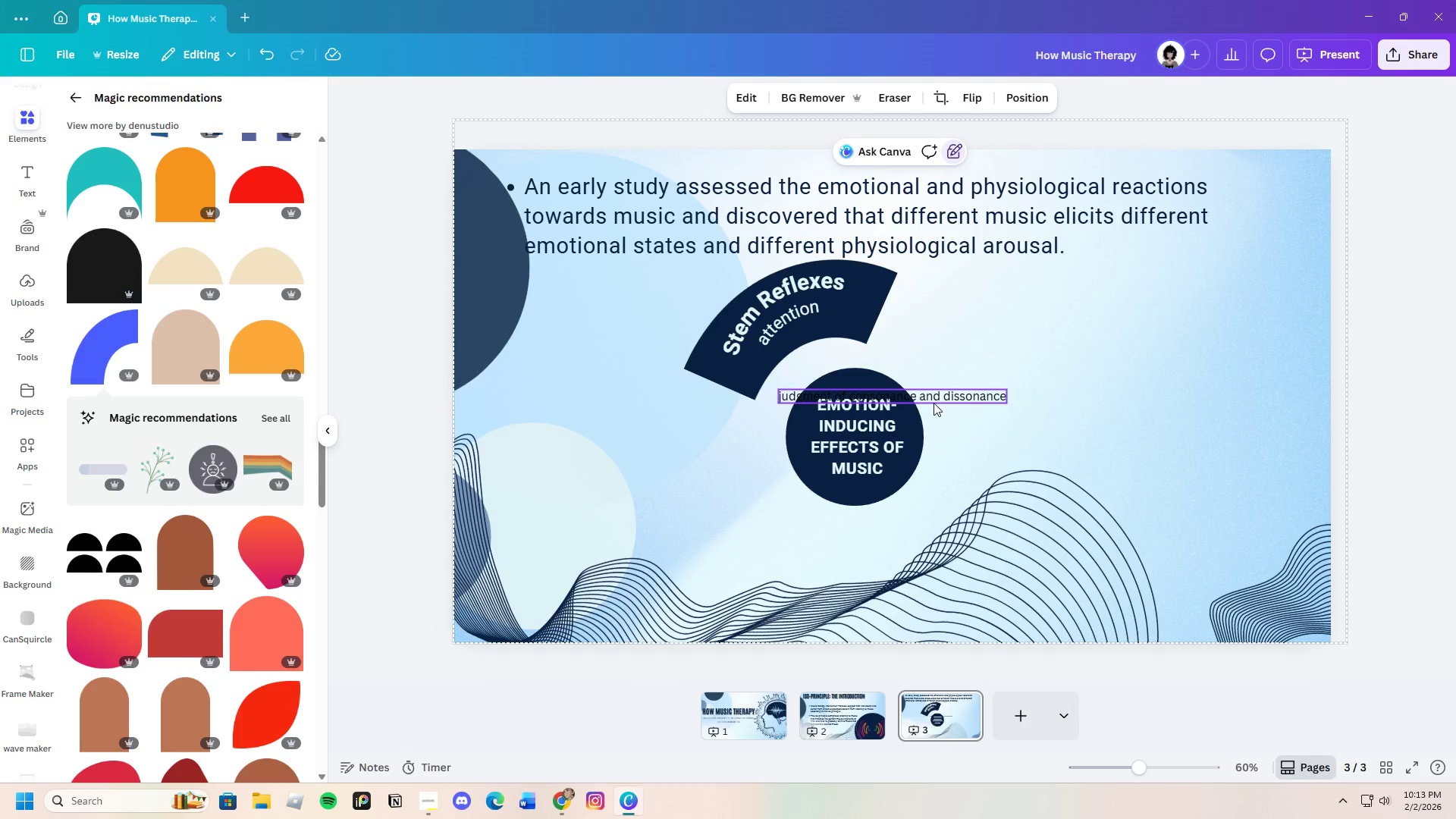 
left_click_drag(start_coordinate=[934, 398], to_coordinate=[847, 345])
 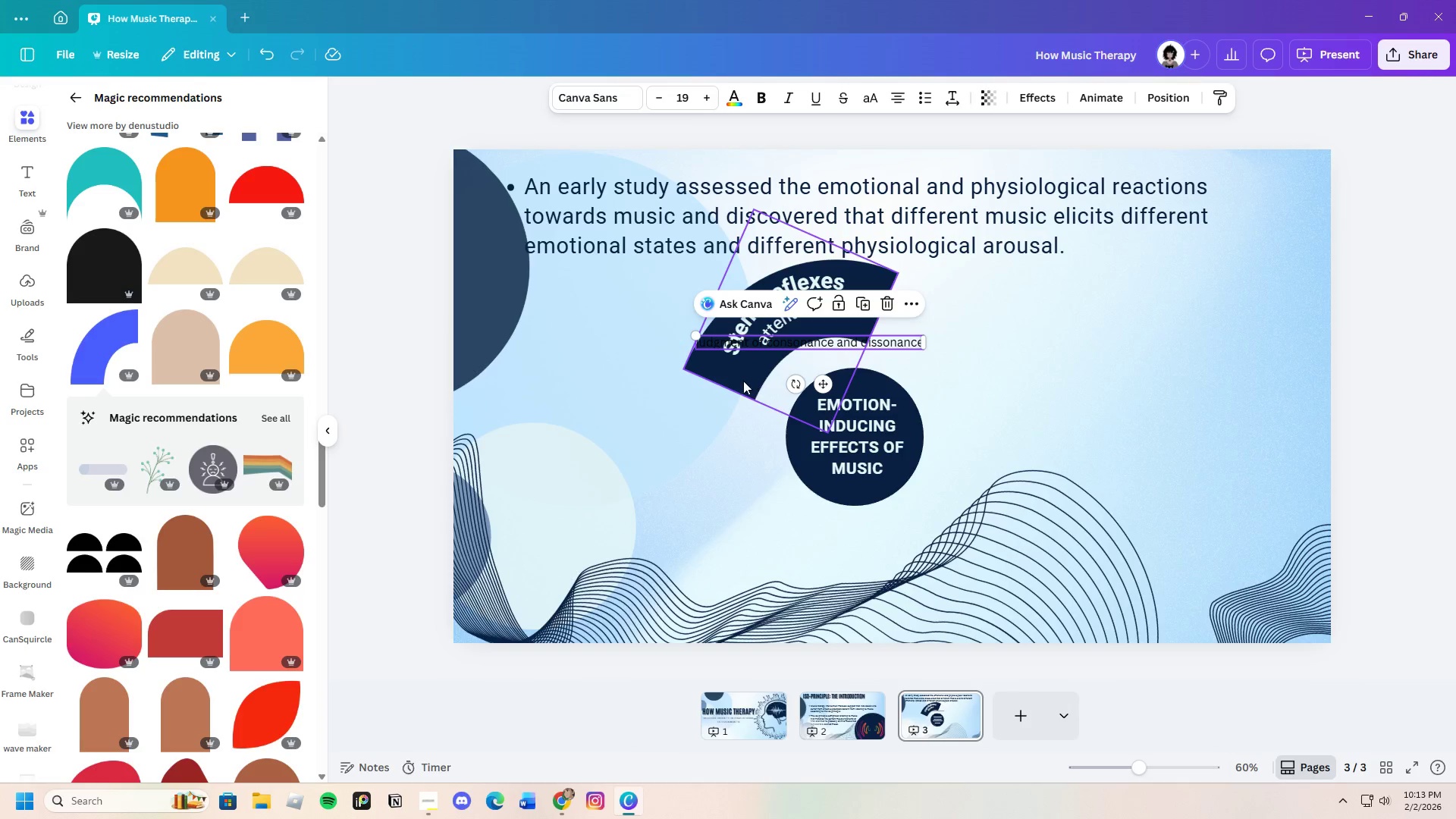 
left_click([743, 381])
 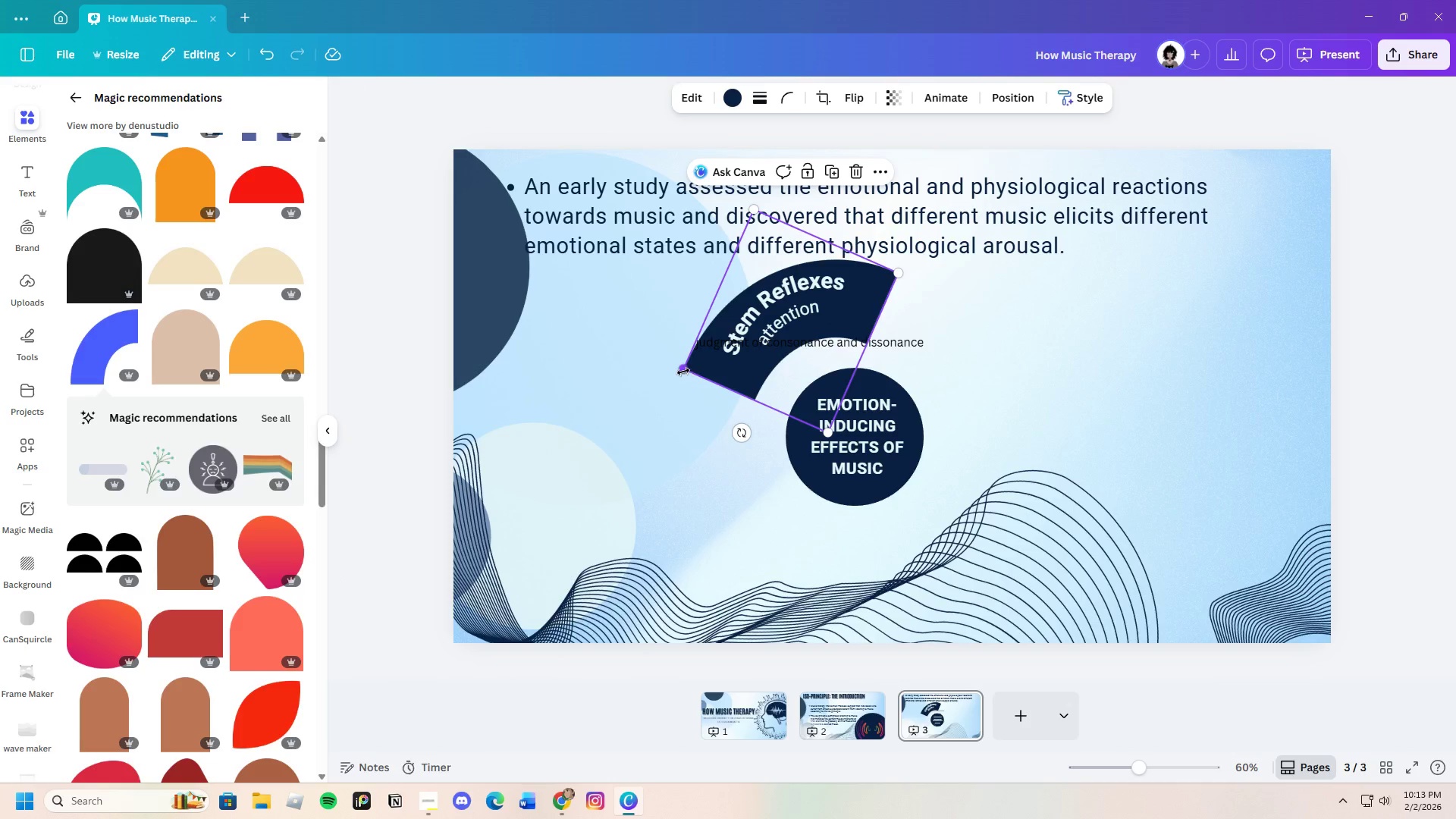 
left_click_drag(start_coordinate=[683, 372], to_coordinate=[654, 388])
 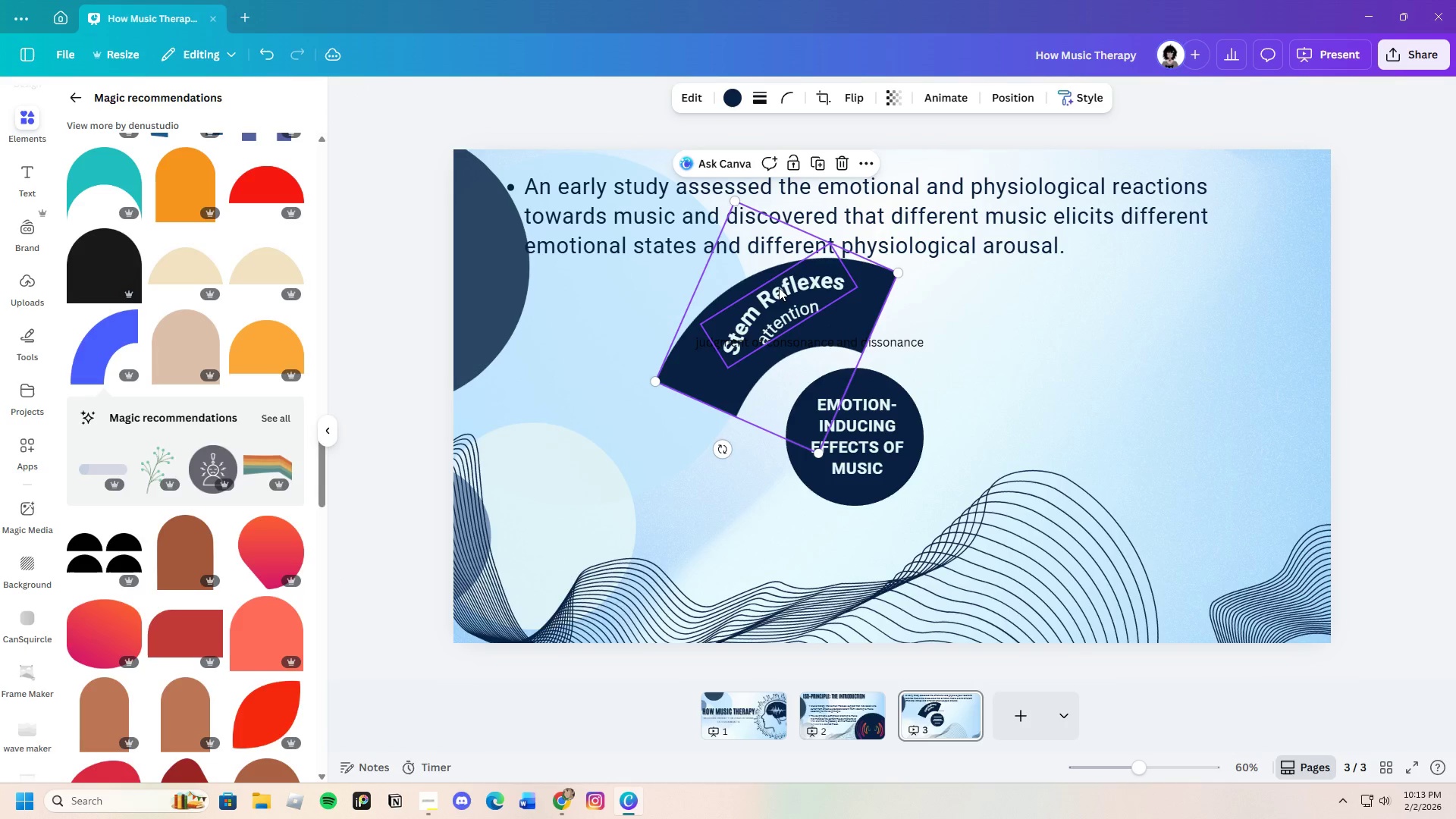 
left_click([776, 284])
 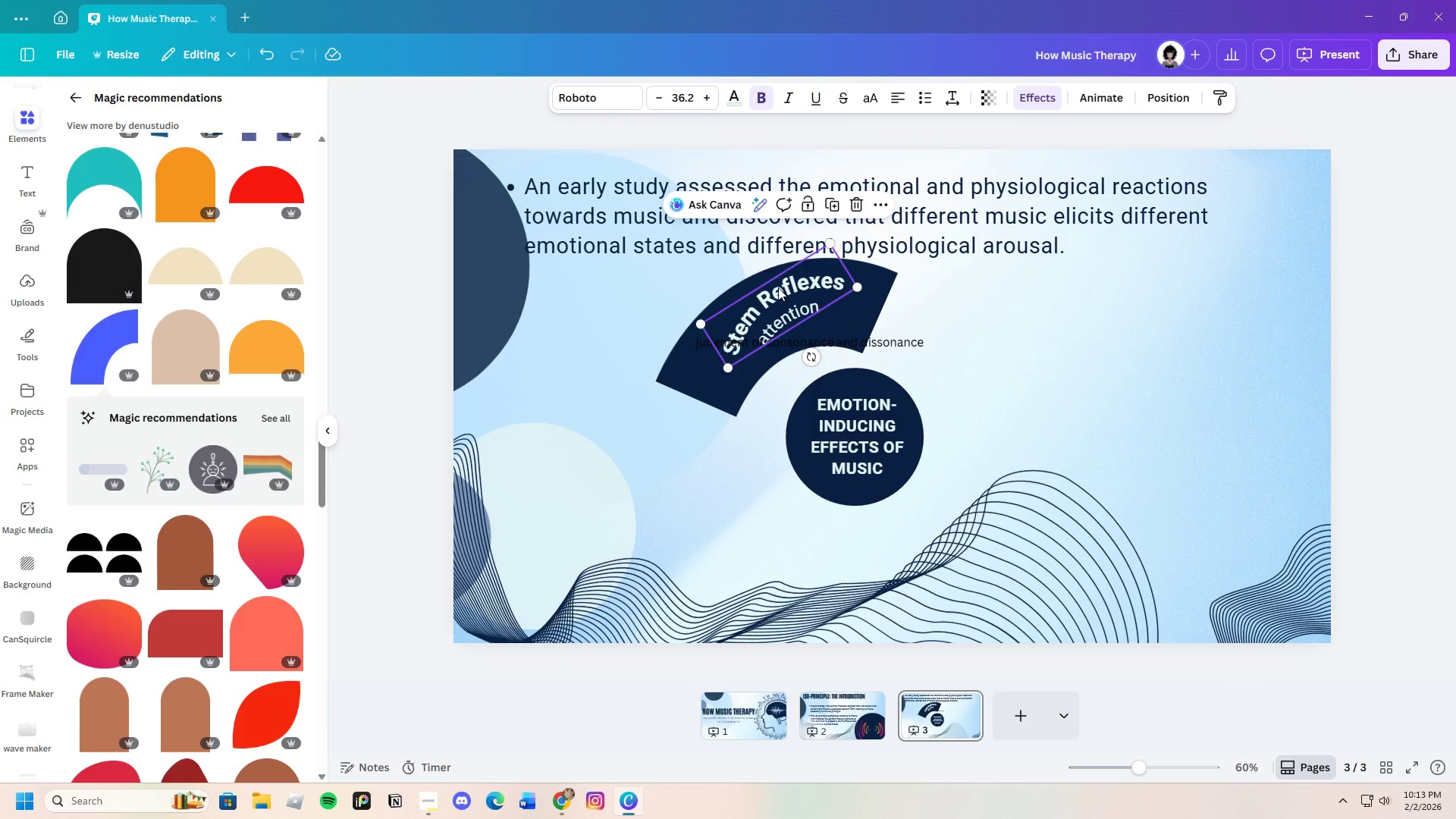 
left_click_drag(start_coordinate=[778, 287], to_coordinate=[746, 296])
 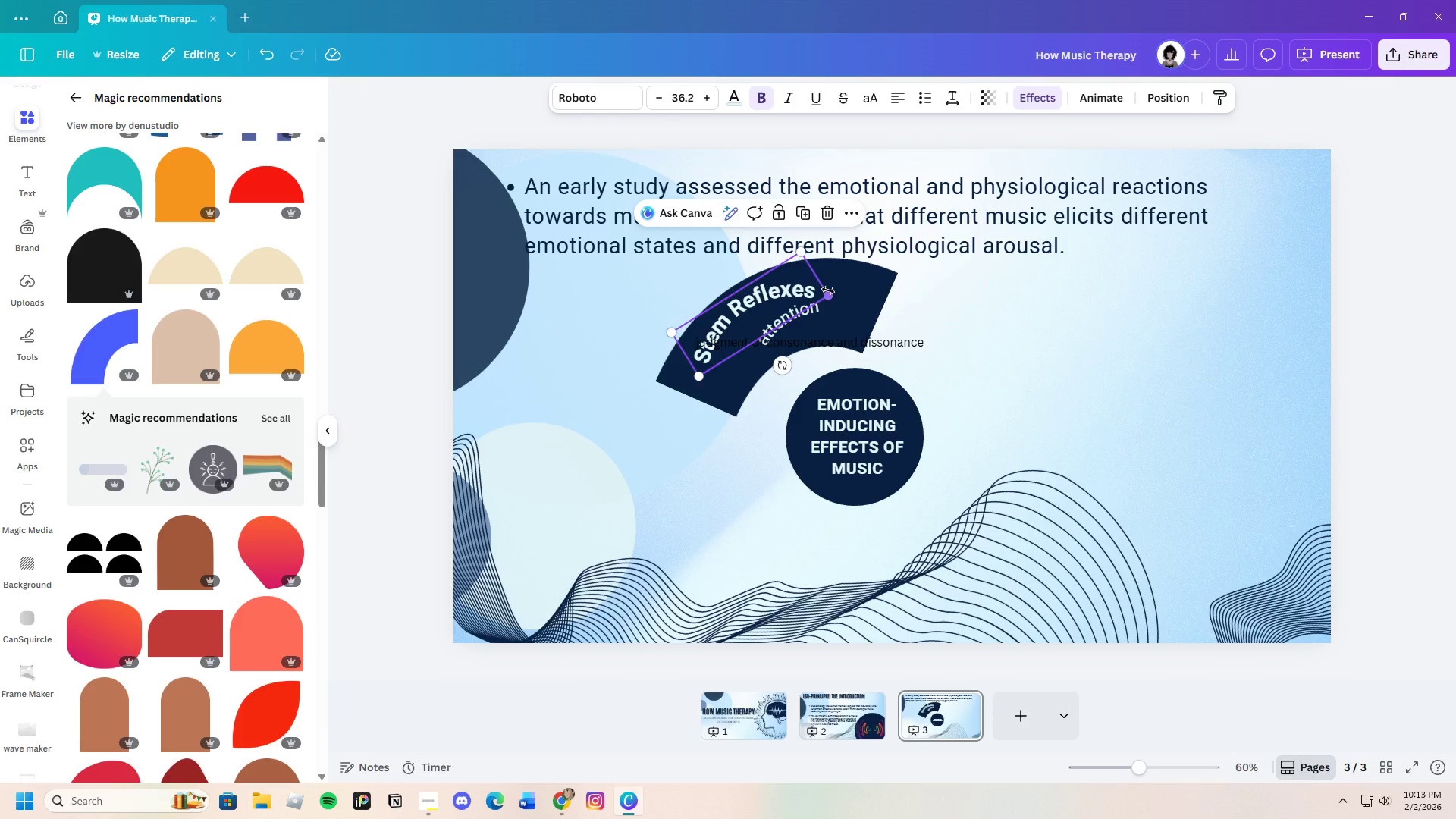 
left_click_drag(start_coordinate=[828, 290], to_coordinate=[881, 288])
 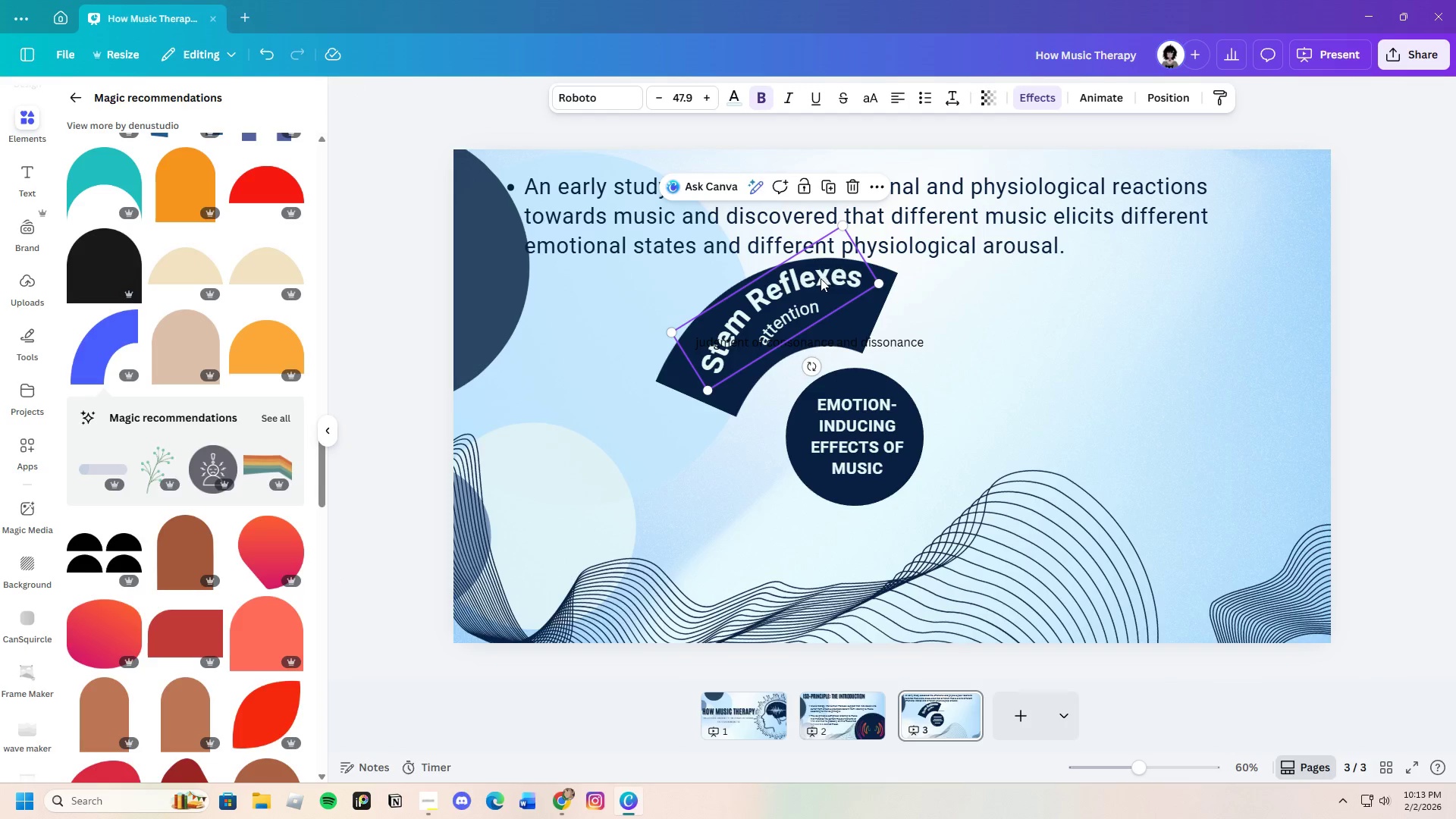 
left_click_drag(start_coordinate=[821, 278], to_coordinate=[805, 281])
 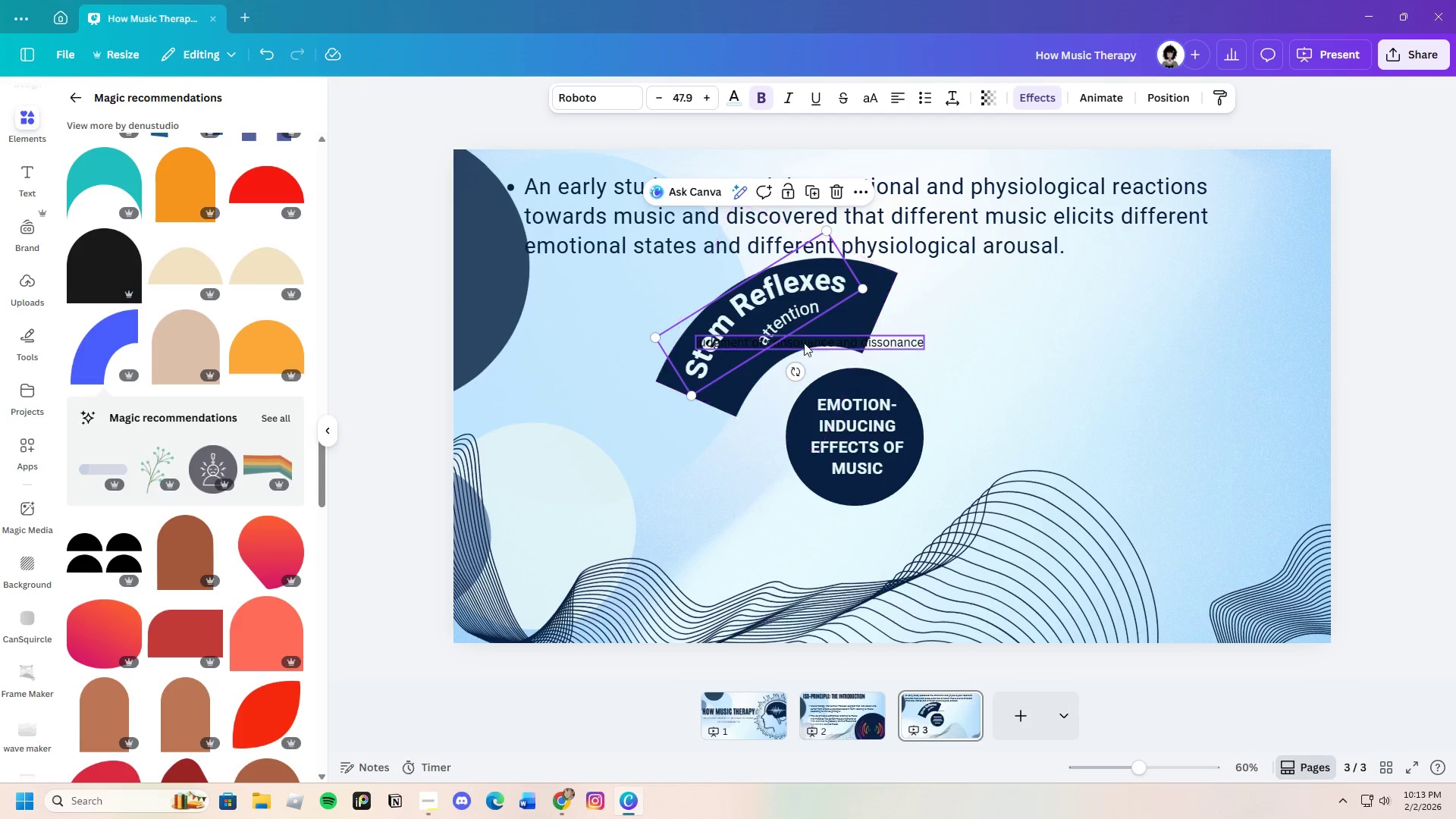 
left_click_drag(start_coordinate=[799, 372], to_coordinate=[795, 381])
 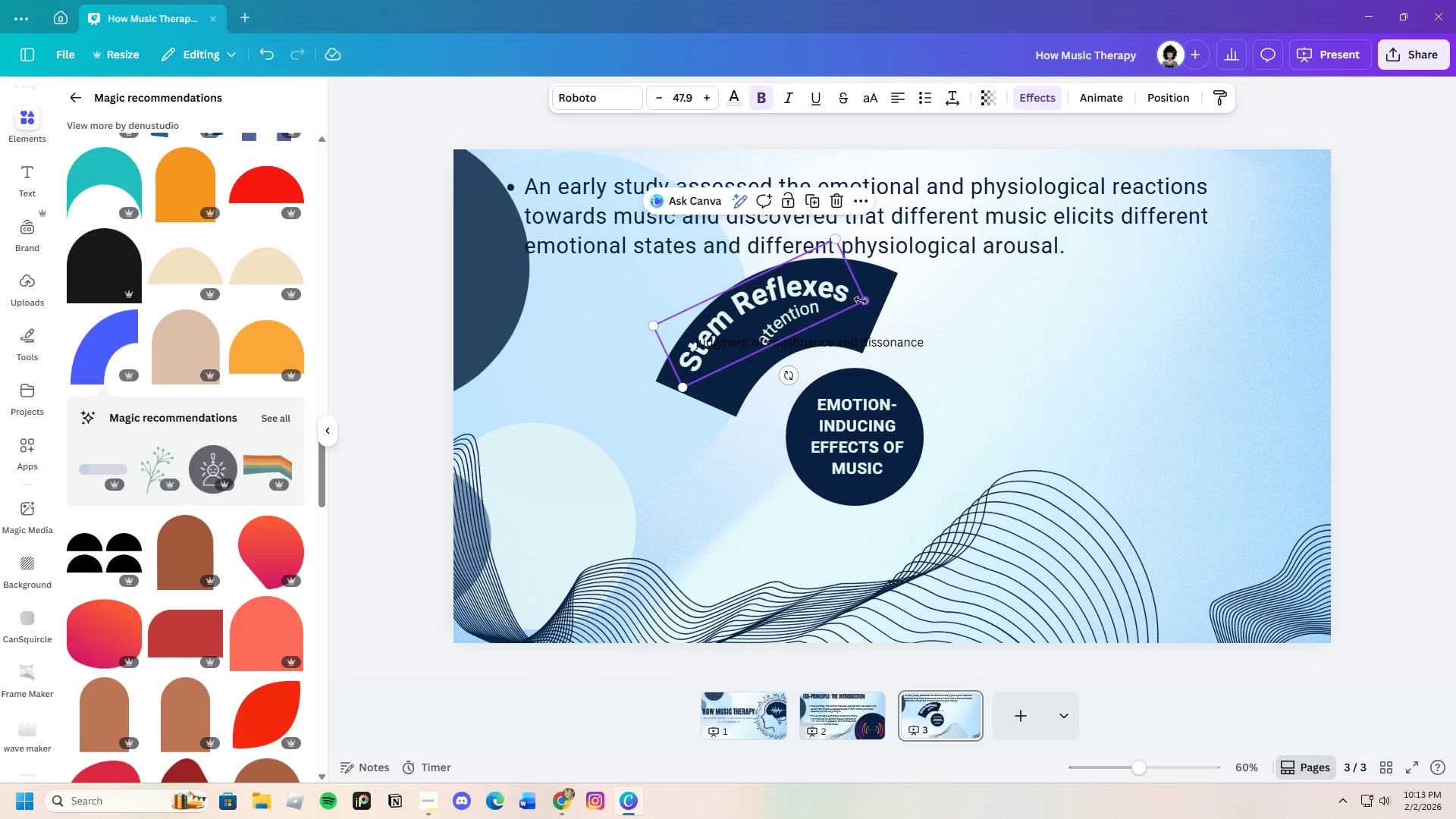 
left_click_drag(start_coordinate=[861, 303], to_coordinate=[845, 304])
 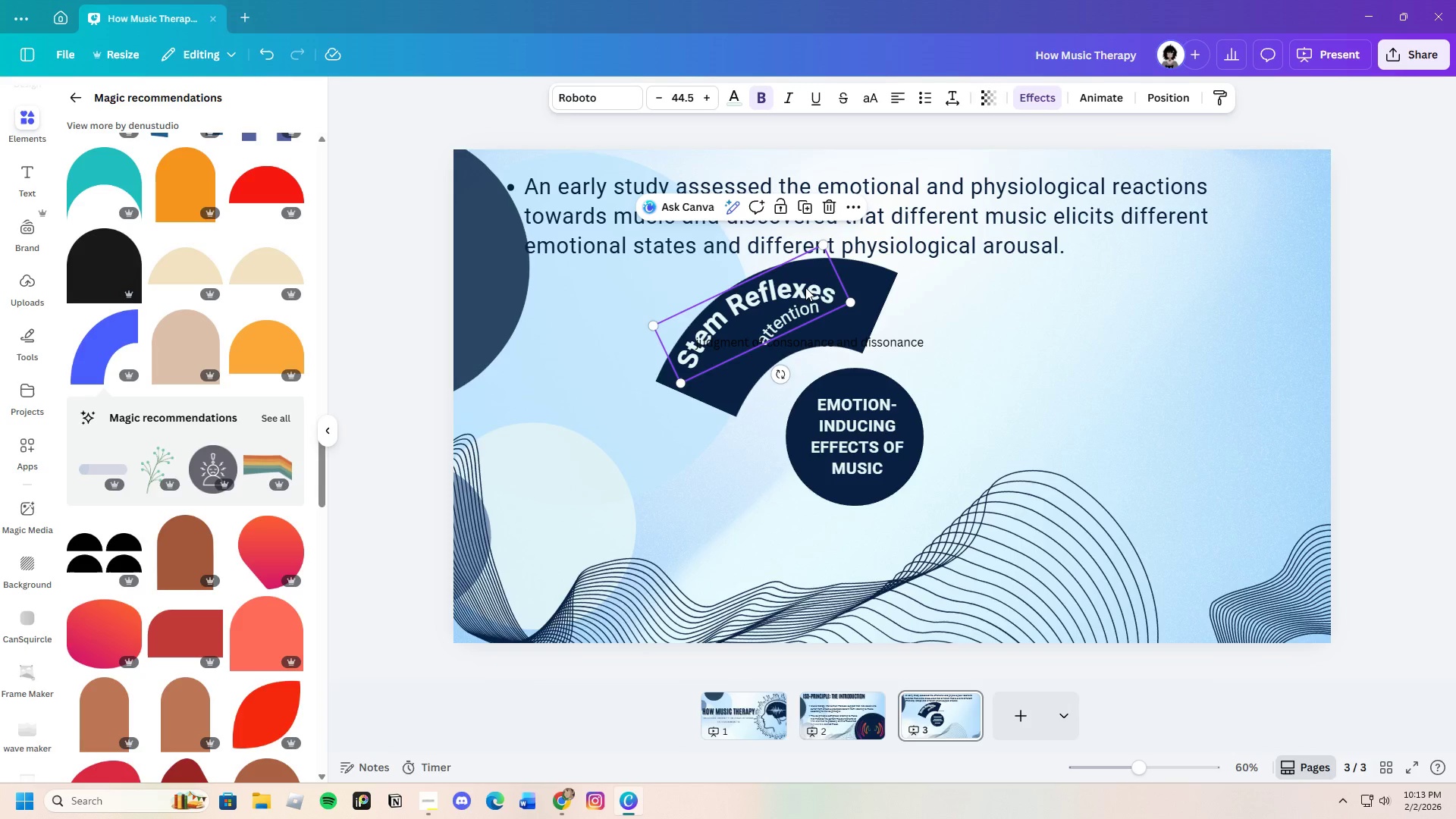 
left_click([806, 287])
 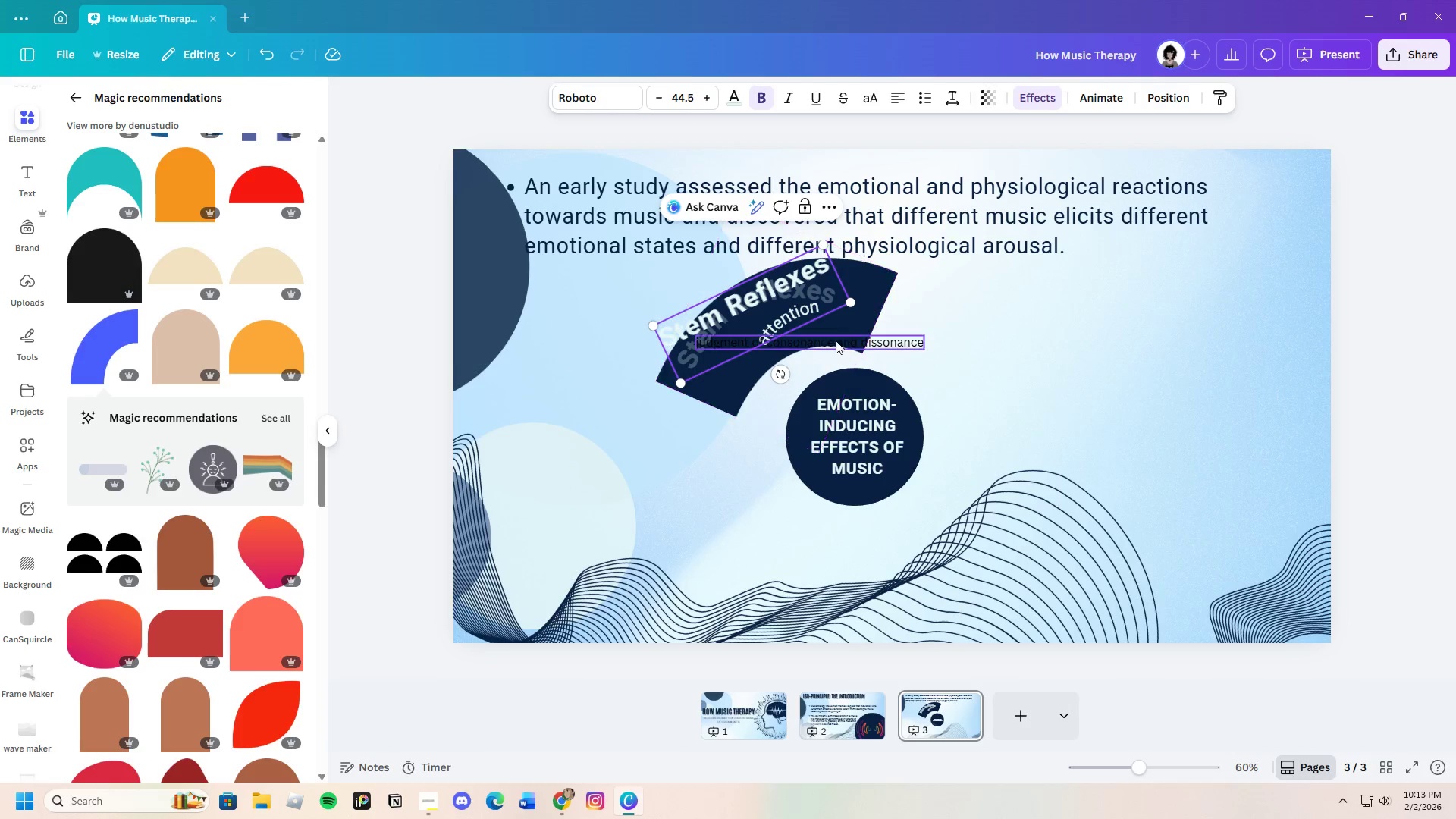 
left_click([986, 330])
 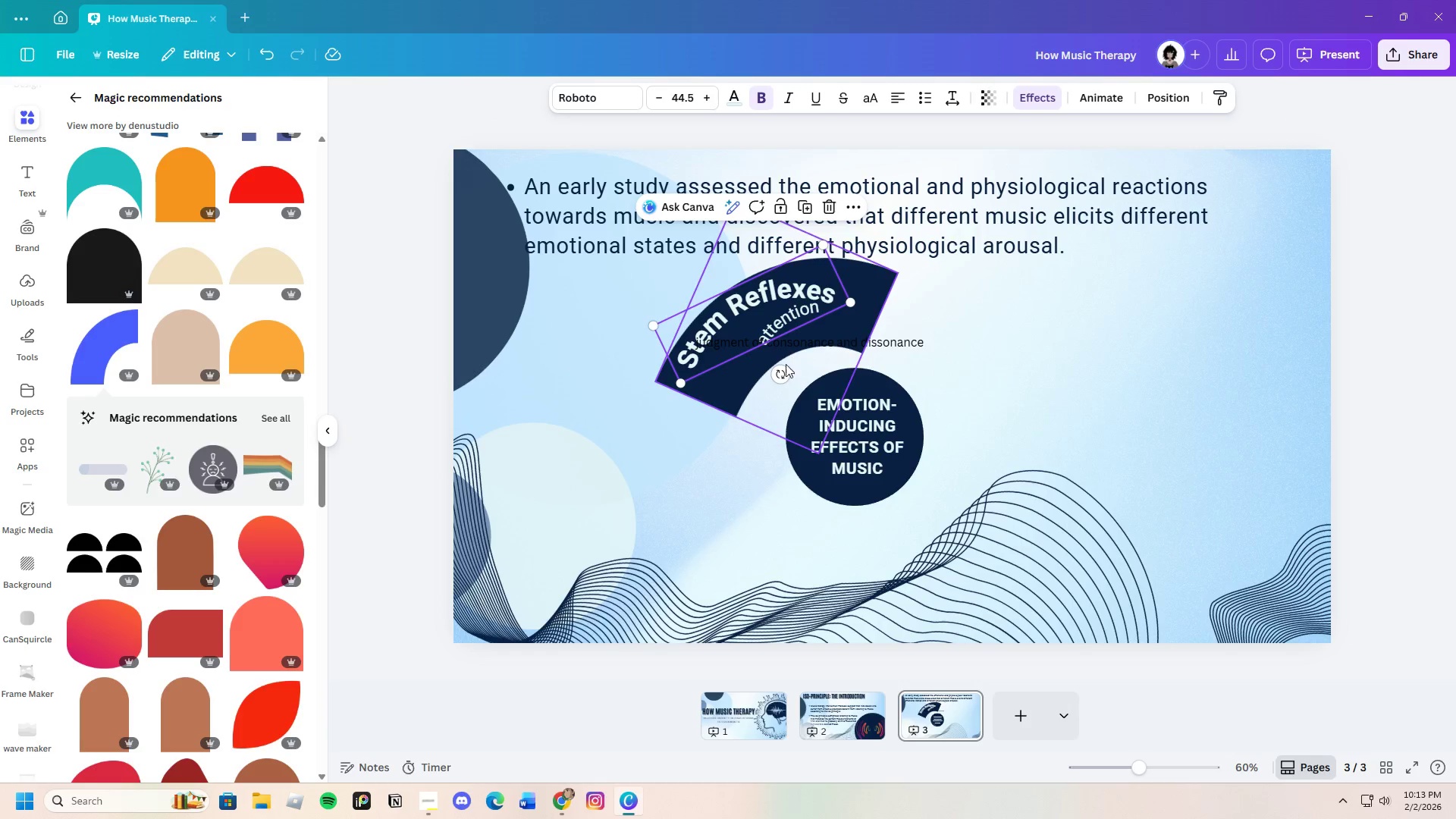 
left_click_drag(start_coordinate=[781, 376], to_coordinate=[797, 374])
 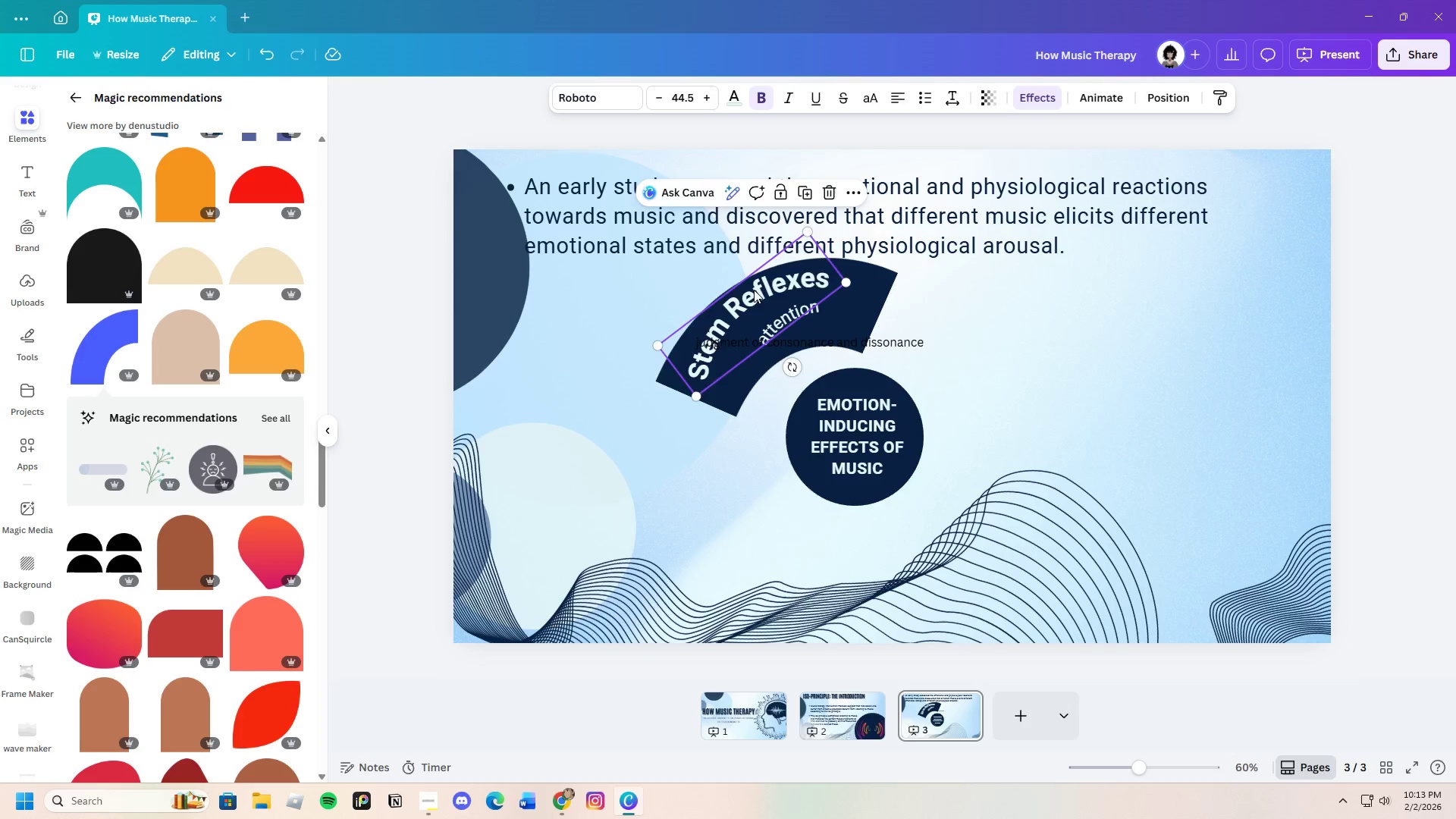 
left_click_drag(start_coordinate=[754, 290], to_coordinate=[767, 281])
 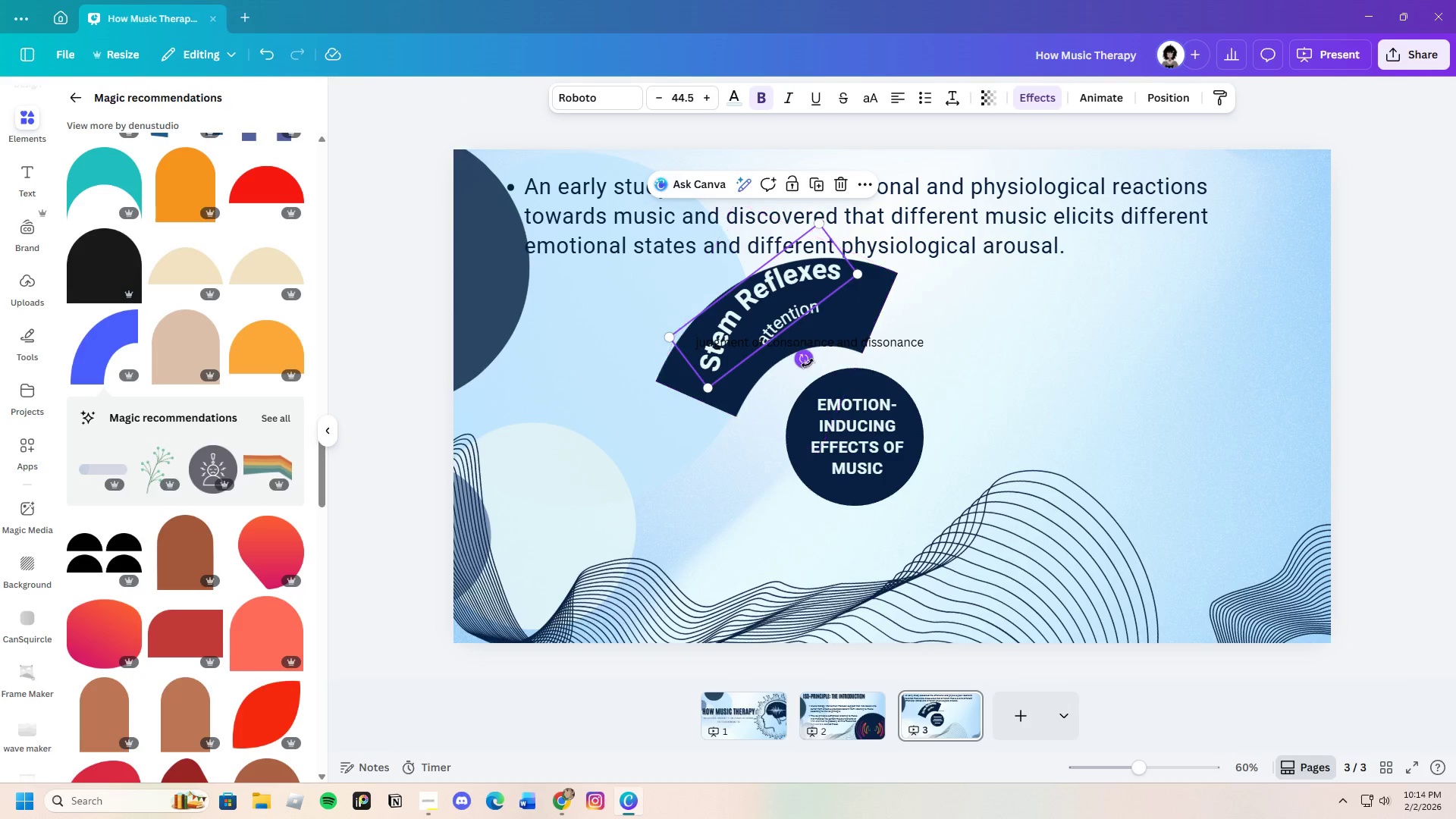 
left_click_drag(start_coordinate=[808, 363], to_coordinate=[803, 381])
 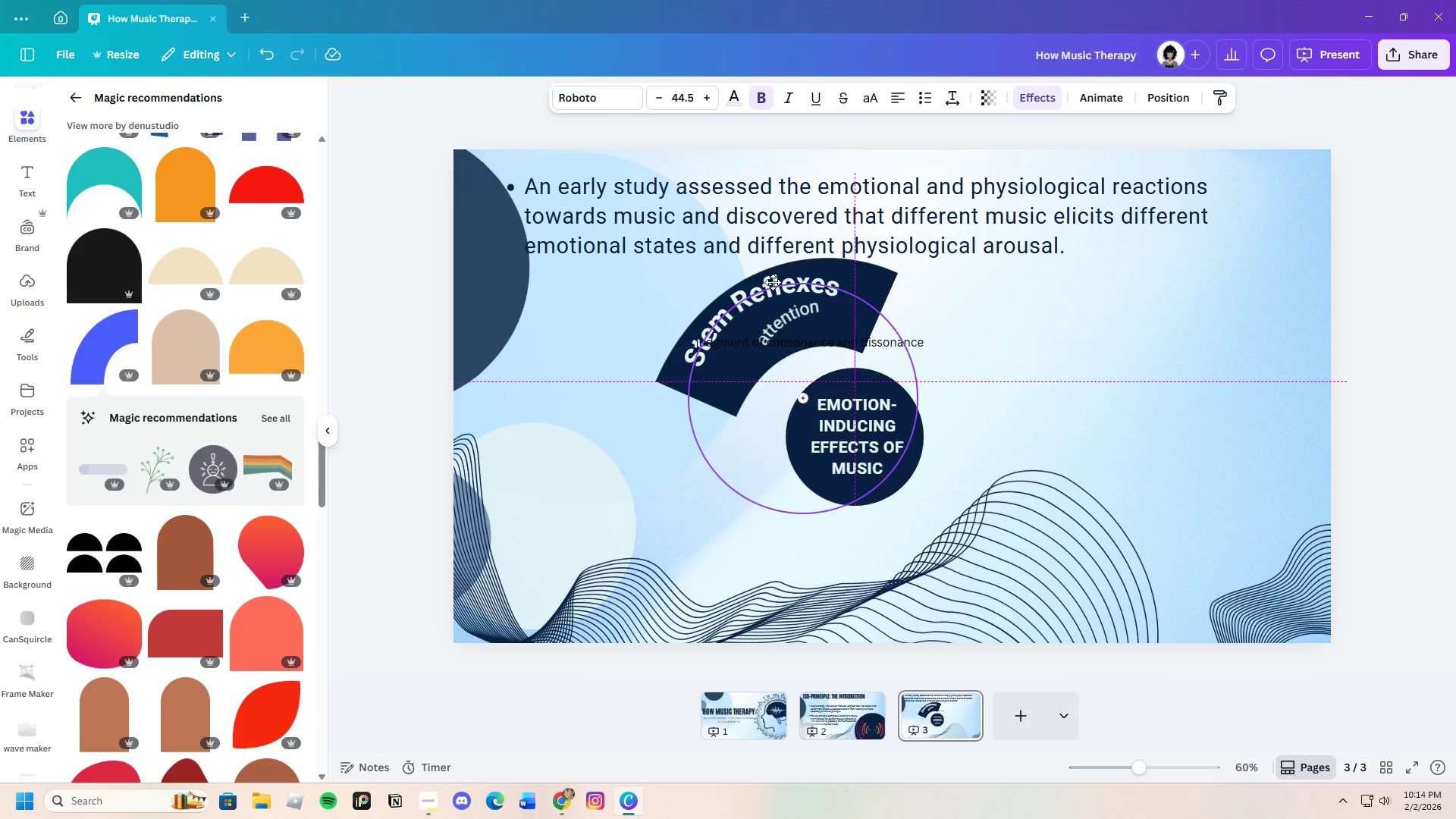 
left_click_drag(start_coordinate=[777, 279], to_coordinate=[789, 274])
 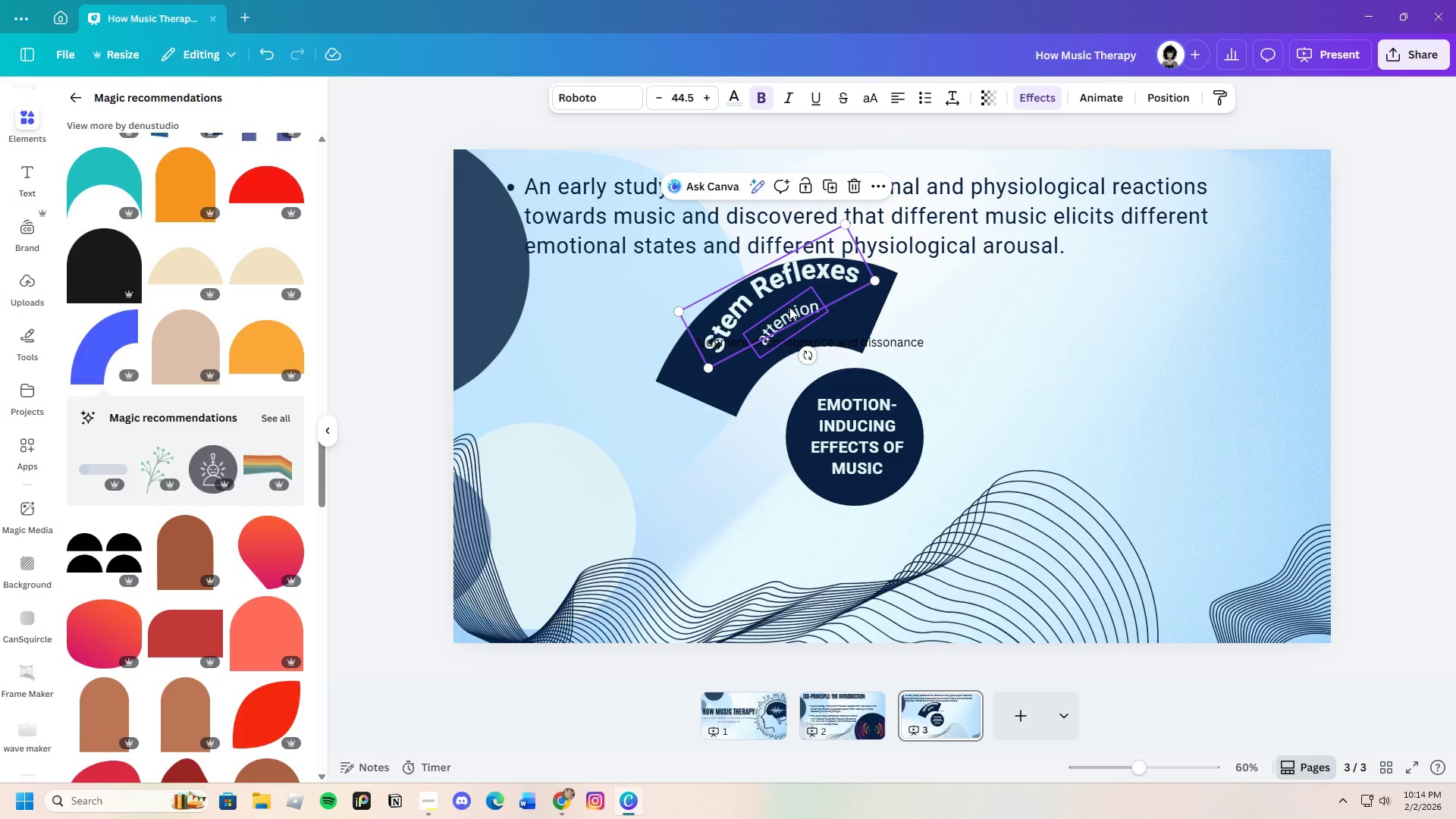 
left_click([789, 307])
 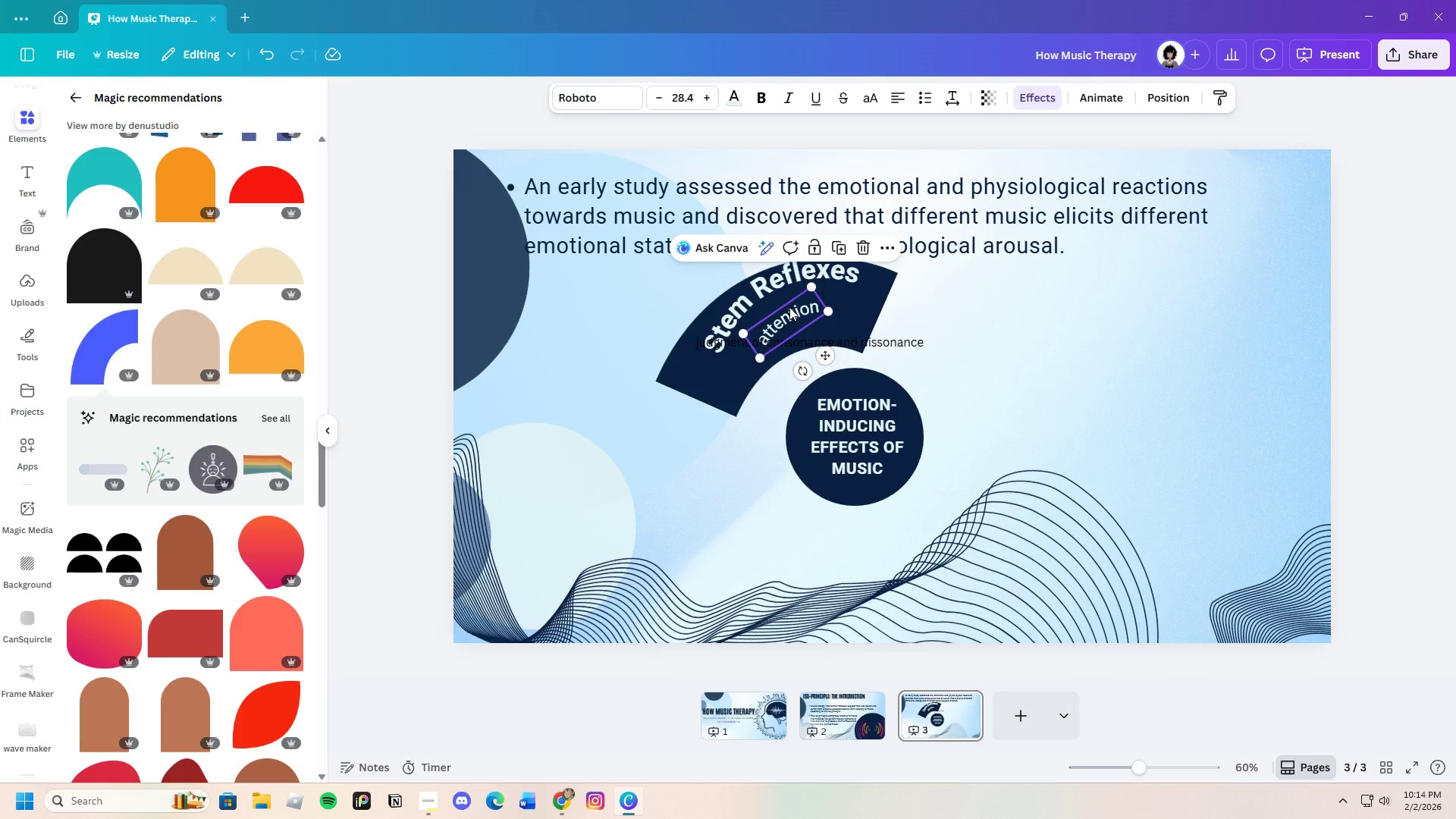 
left_click_drag(start_coordinate=[789, 308], to_coordinate=[783, 295])
 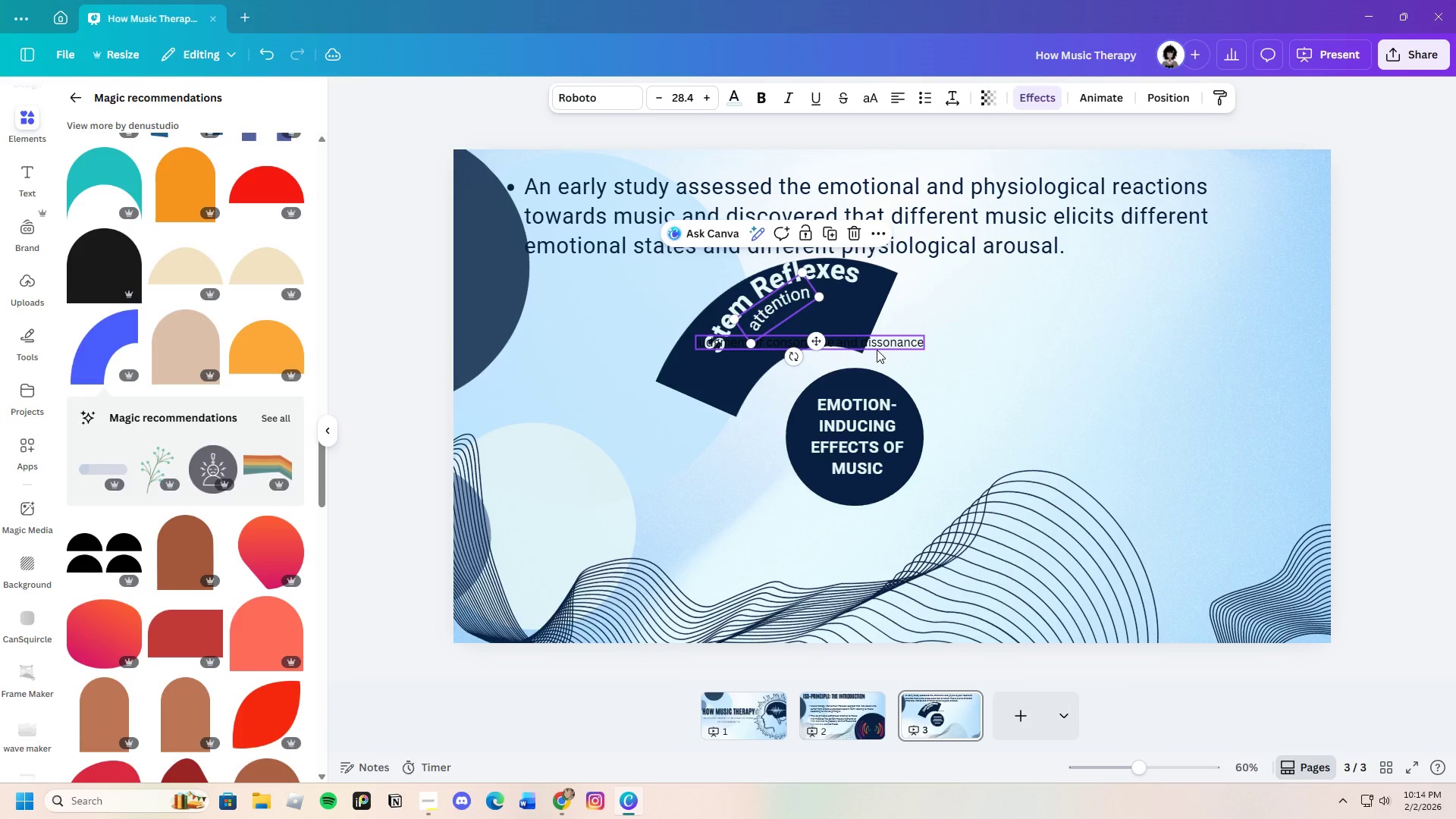 
left_click([877, 350])
 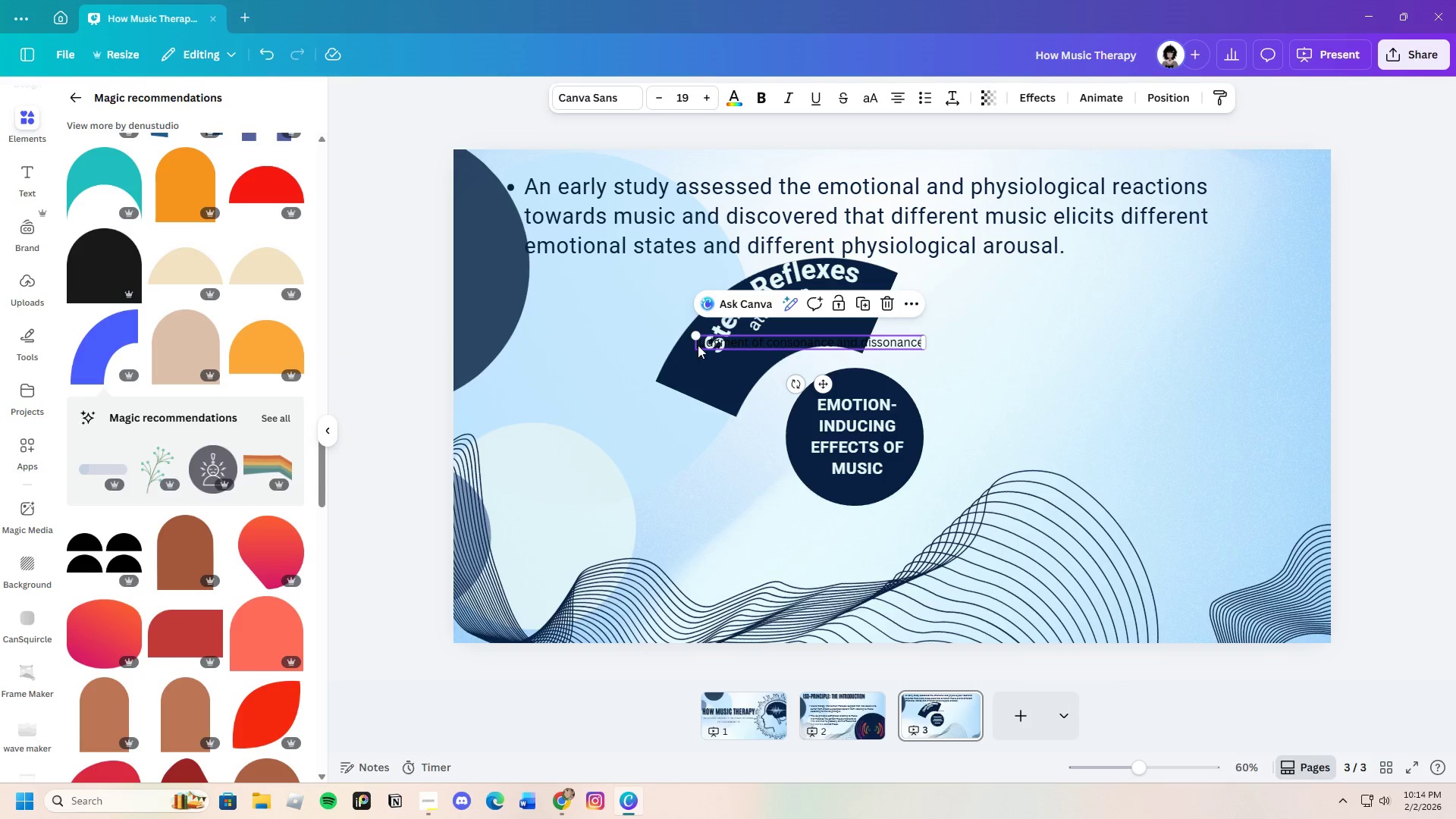 
left_click([698, 345])
 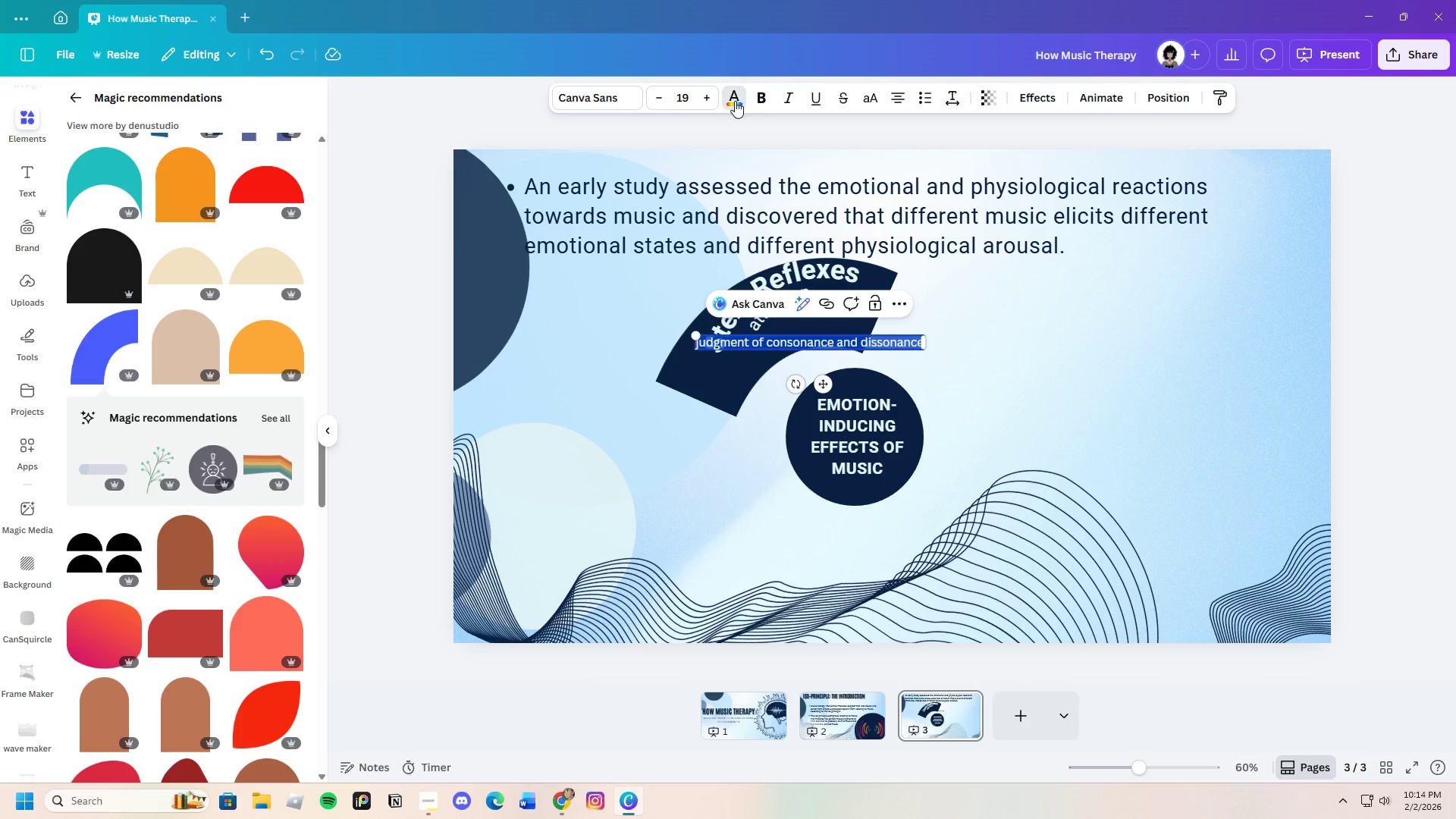 
left_click([64, 238])
 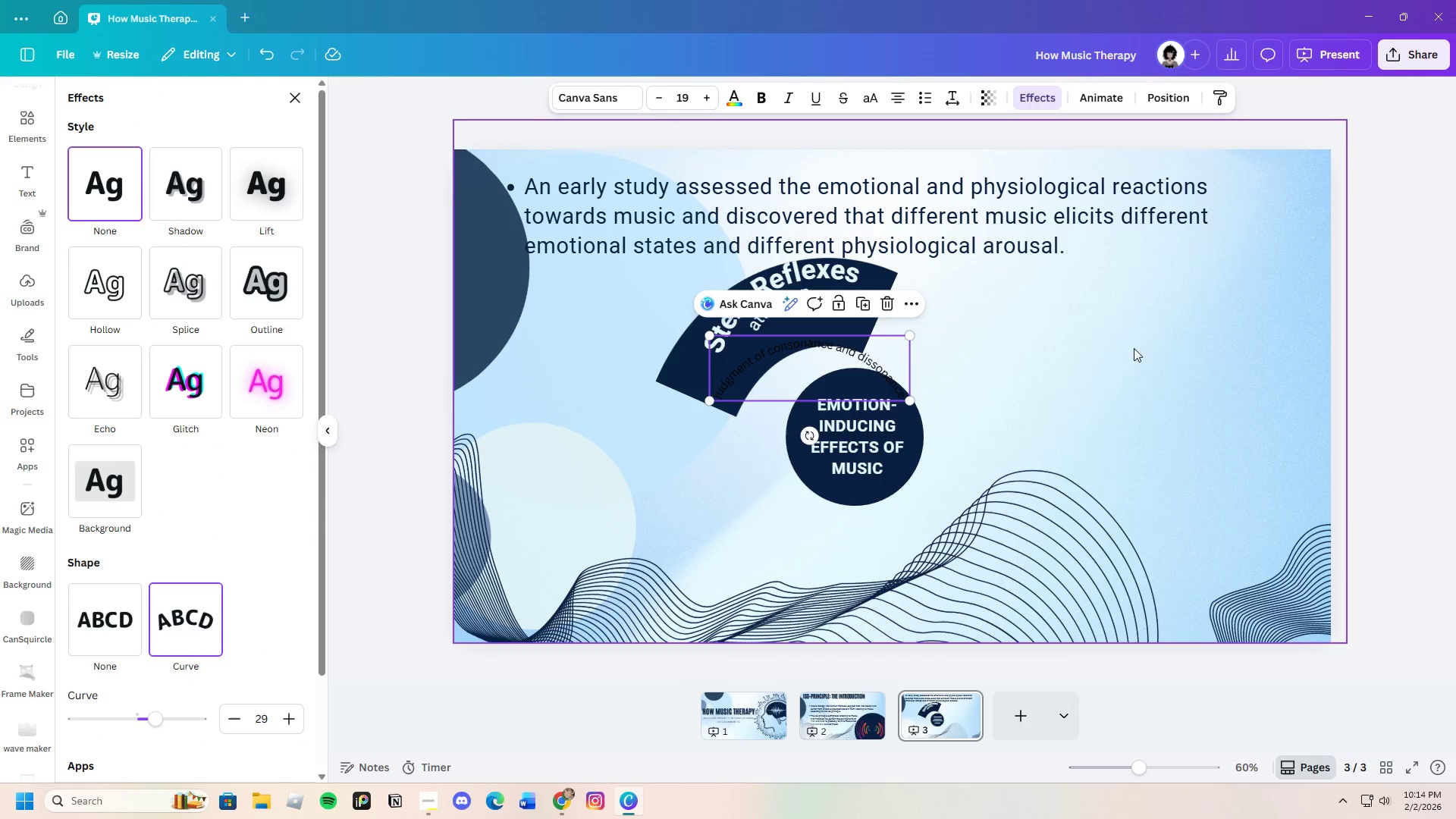 
left_click([717, 397])
 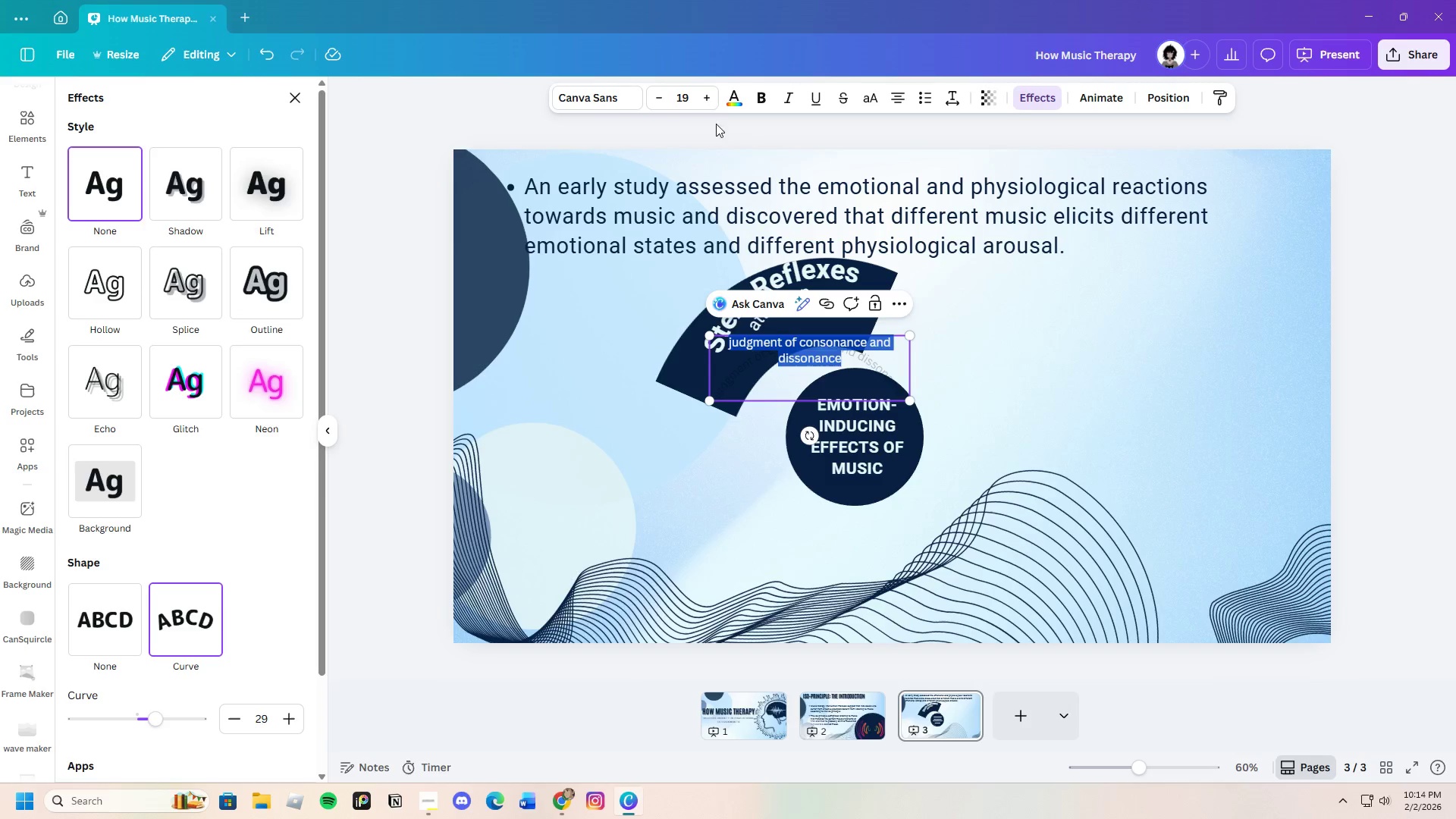 
left_click([726, 101])
 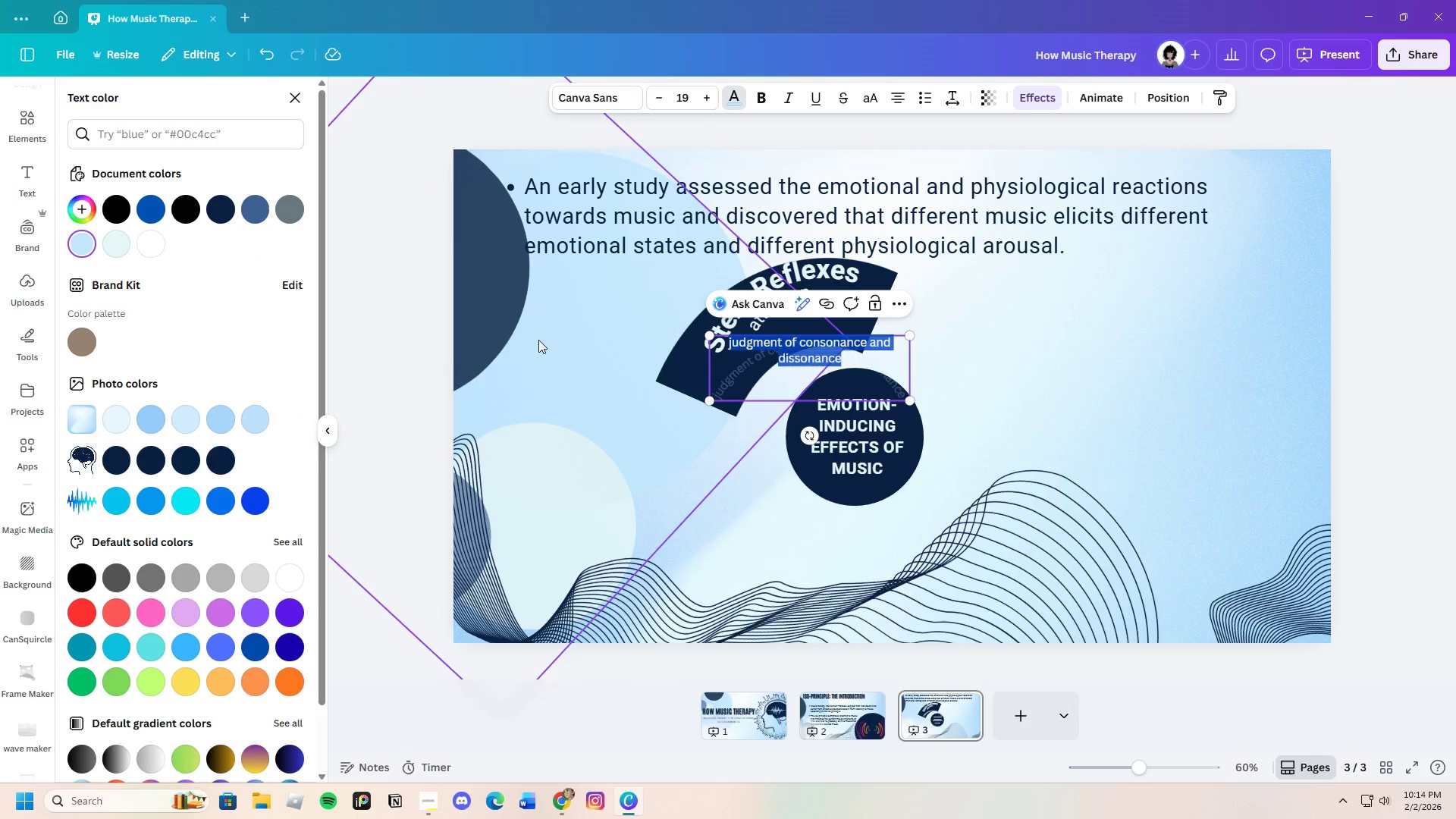 
left_click([538, 342])
 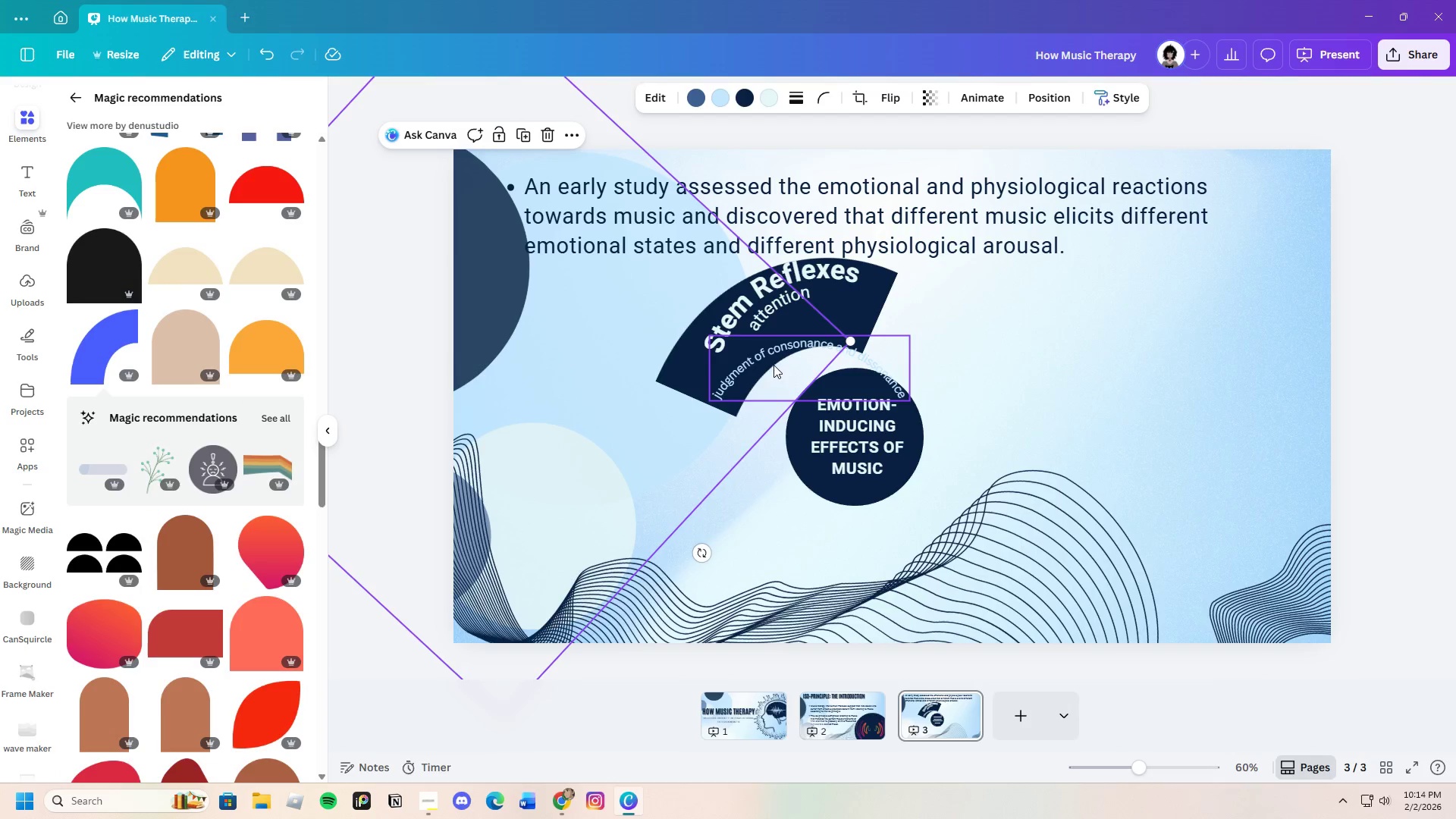 
left_click([774, 356])
 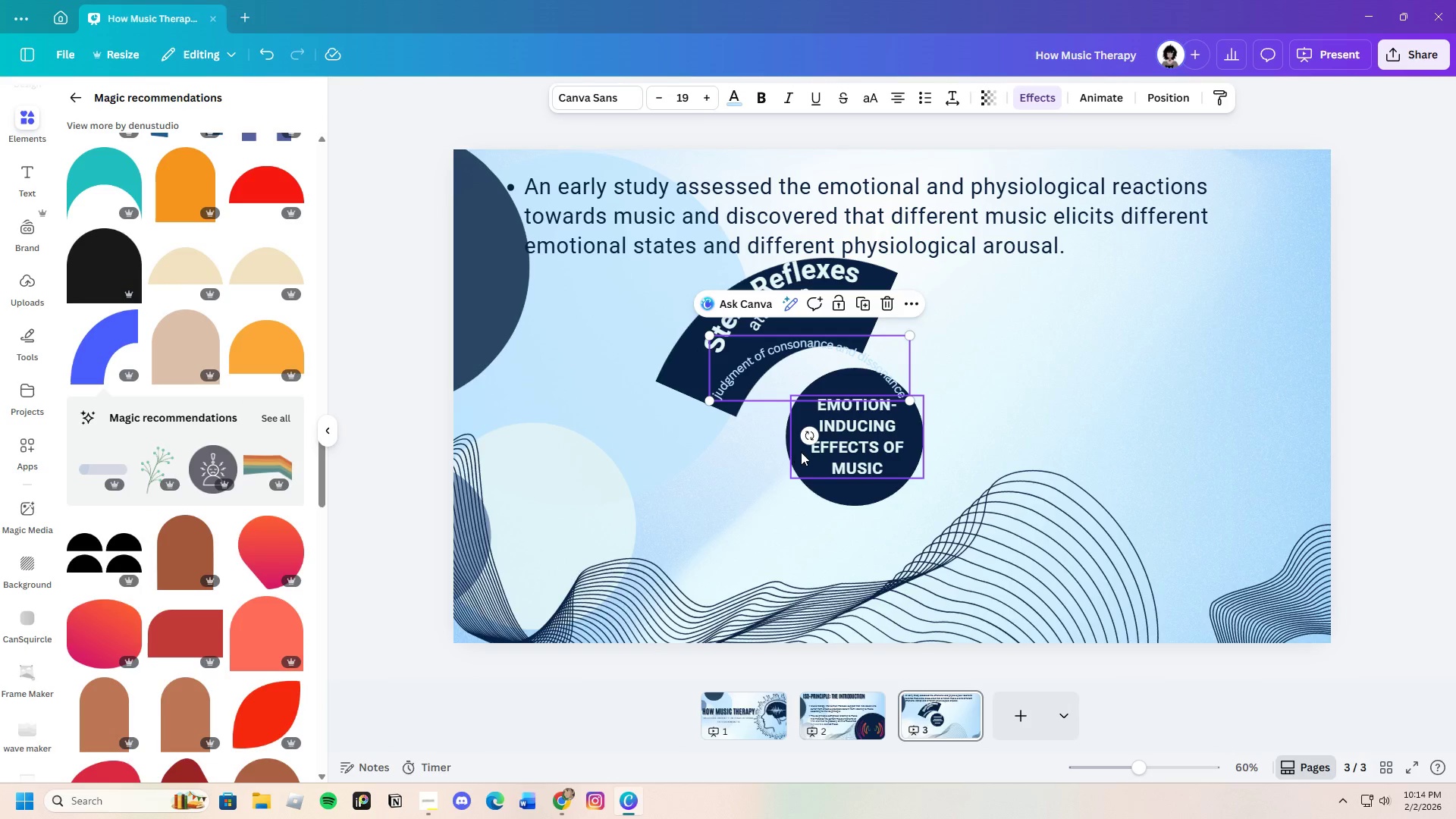 
left_click_drag(start_coordinate=[805, 436], to_coordinate=[817, 422])
 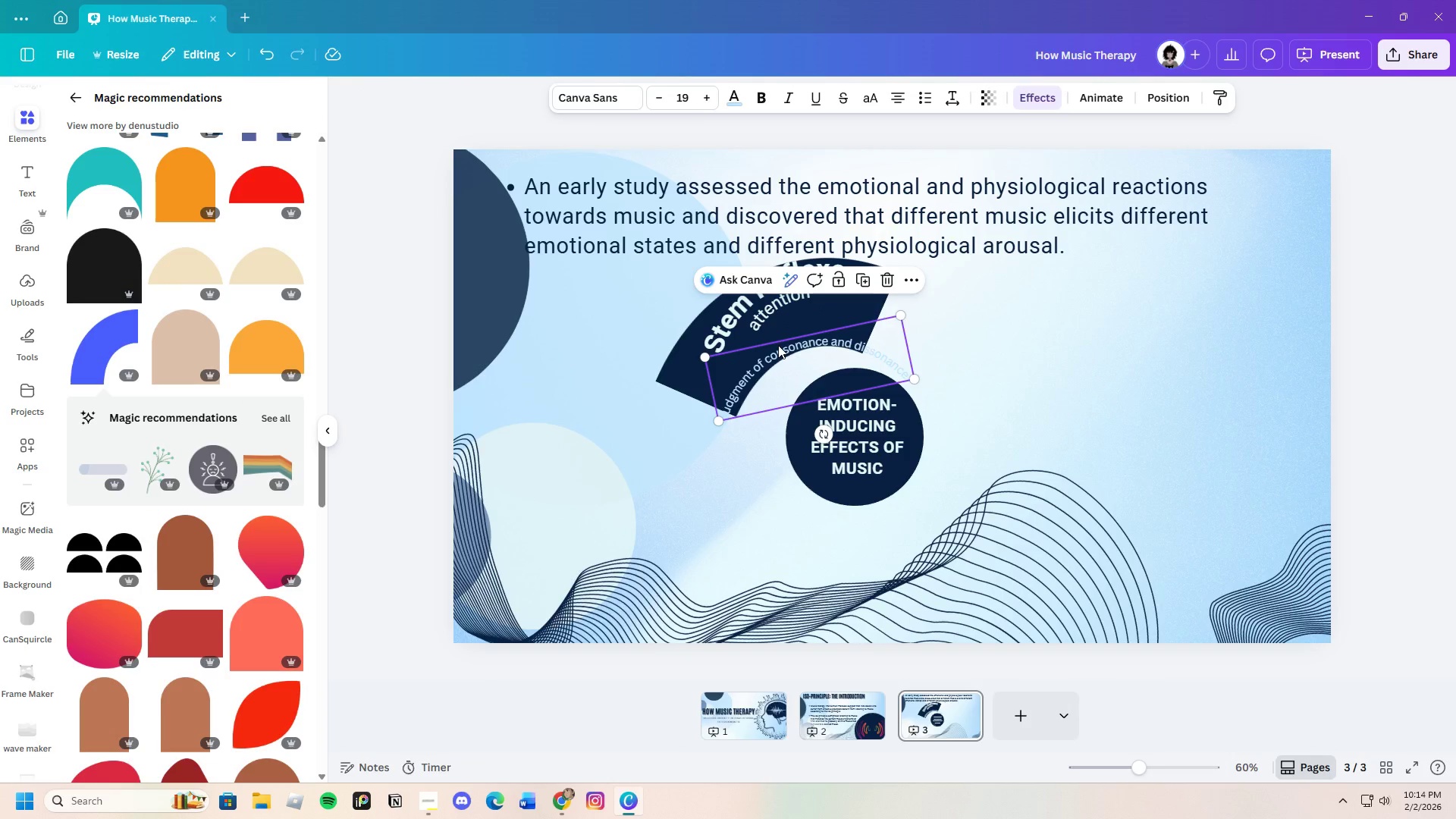 
left_click_drag(start_coordinate=[778, 345], to_coordinate=[777, 318])
 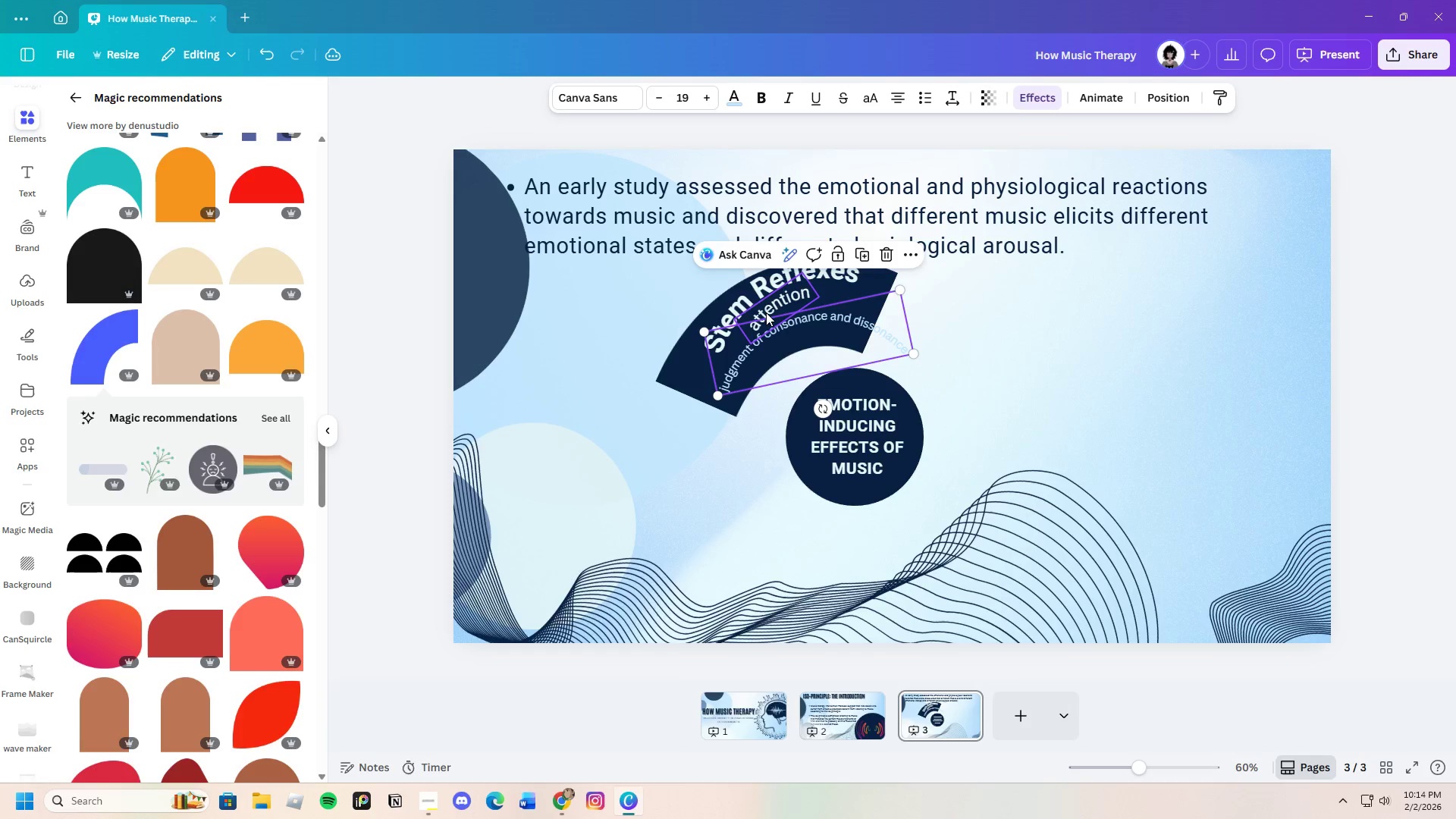 
left_click([767, 311])
 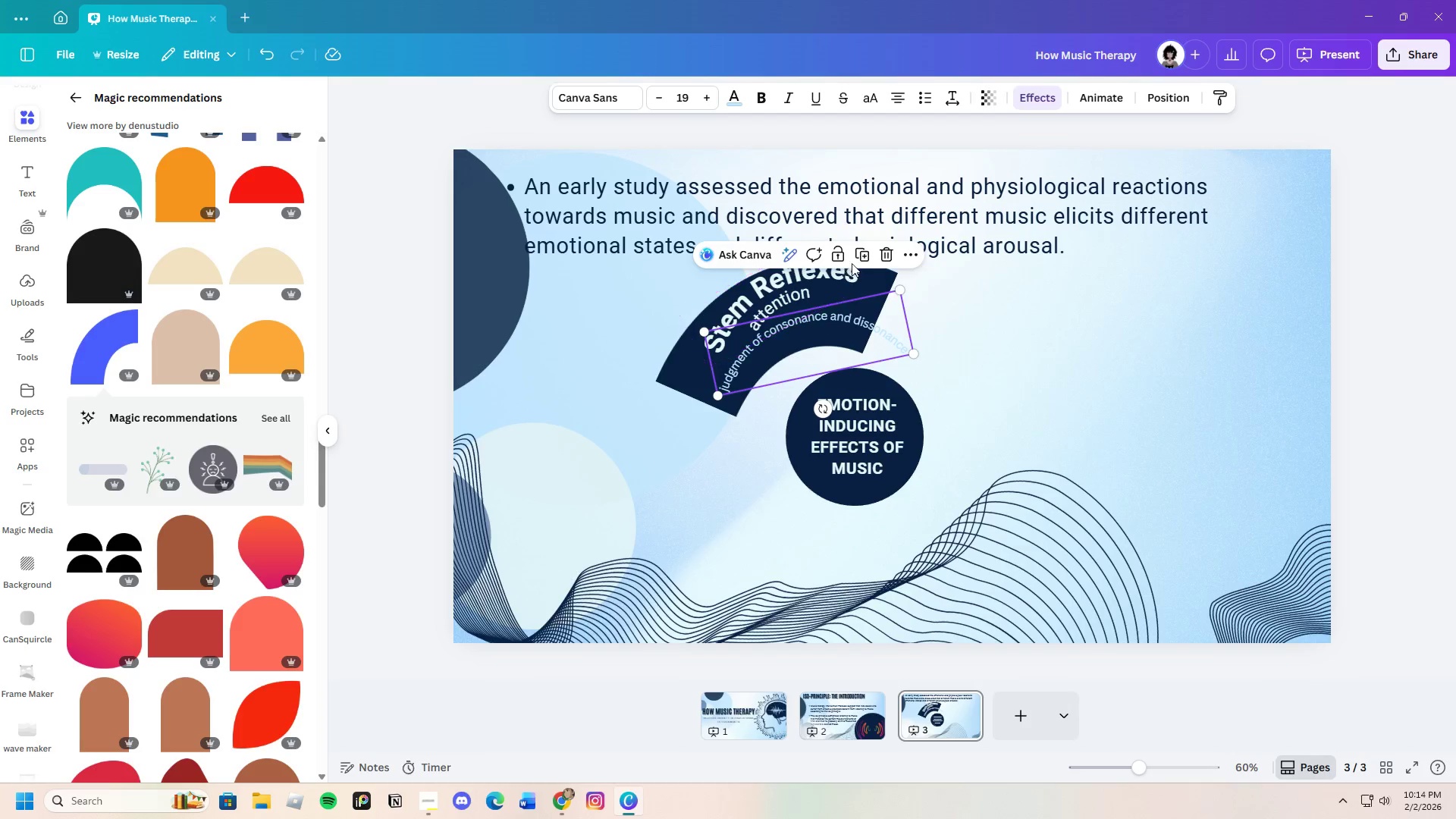 
left_click([885, 256])
 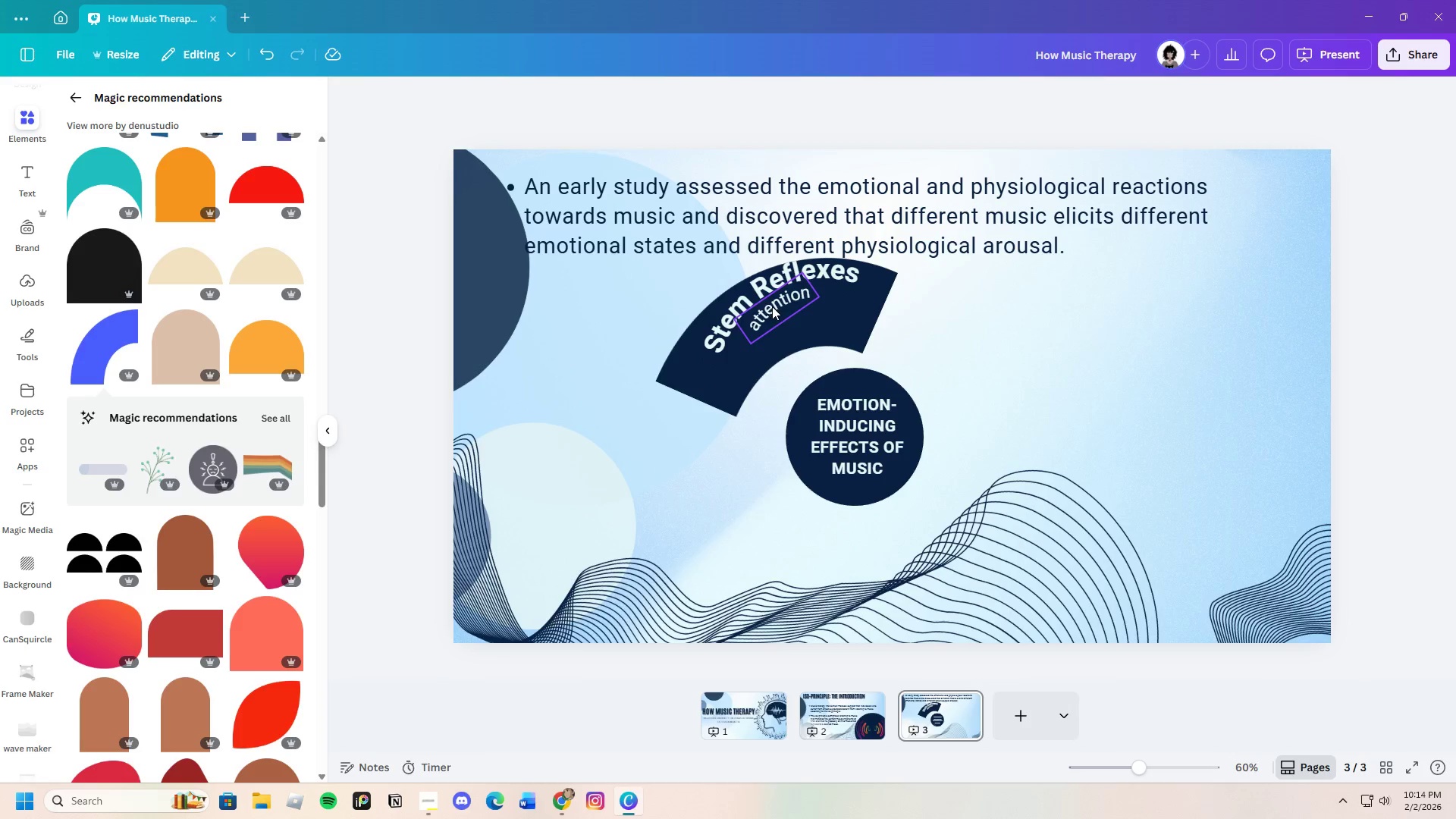 
left_click([780, 312])
 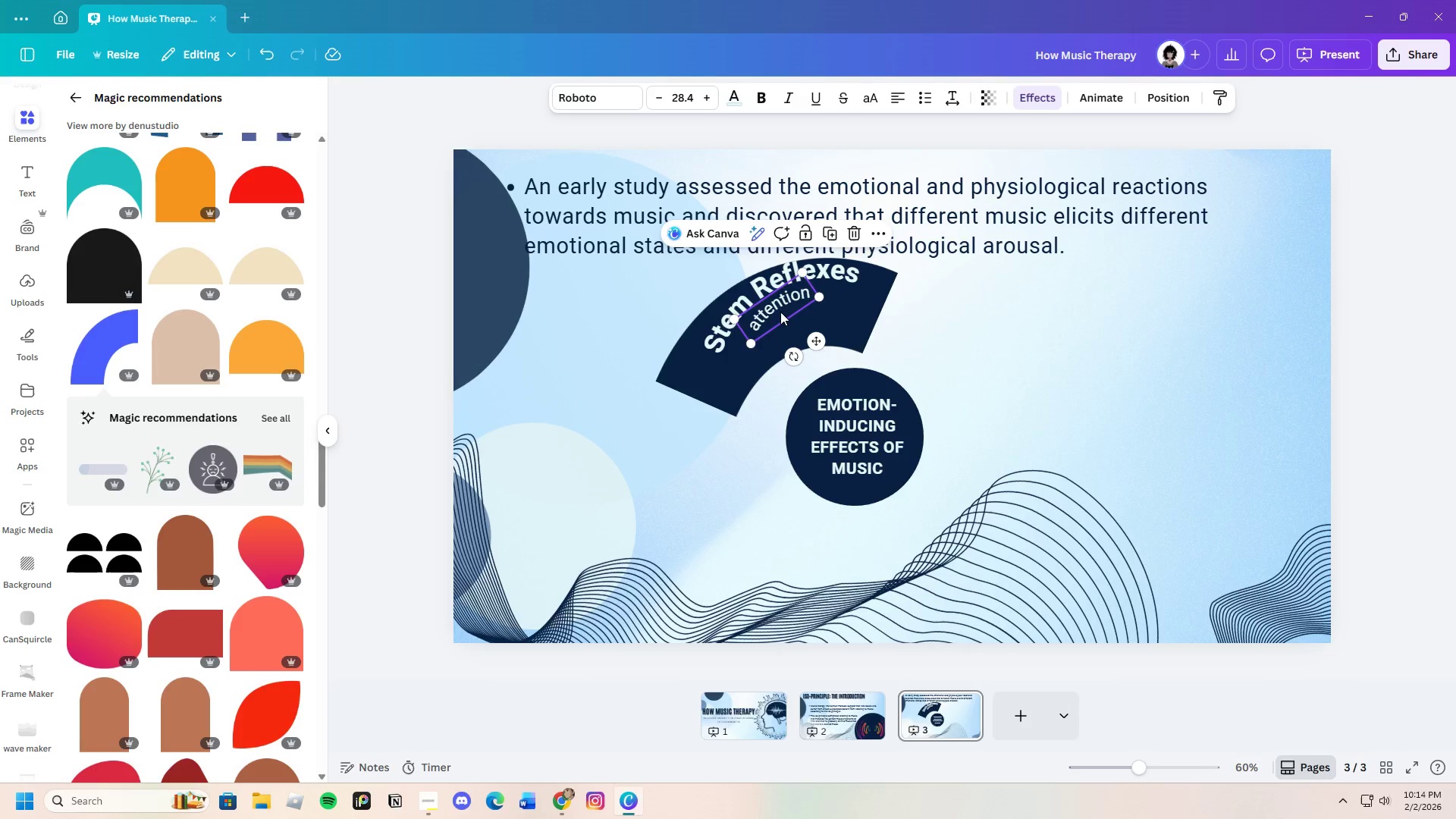 
key(Control+C)
 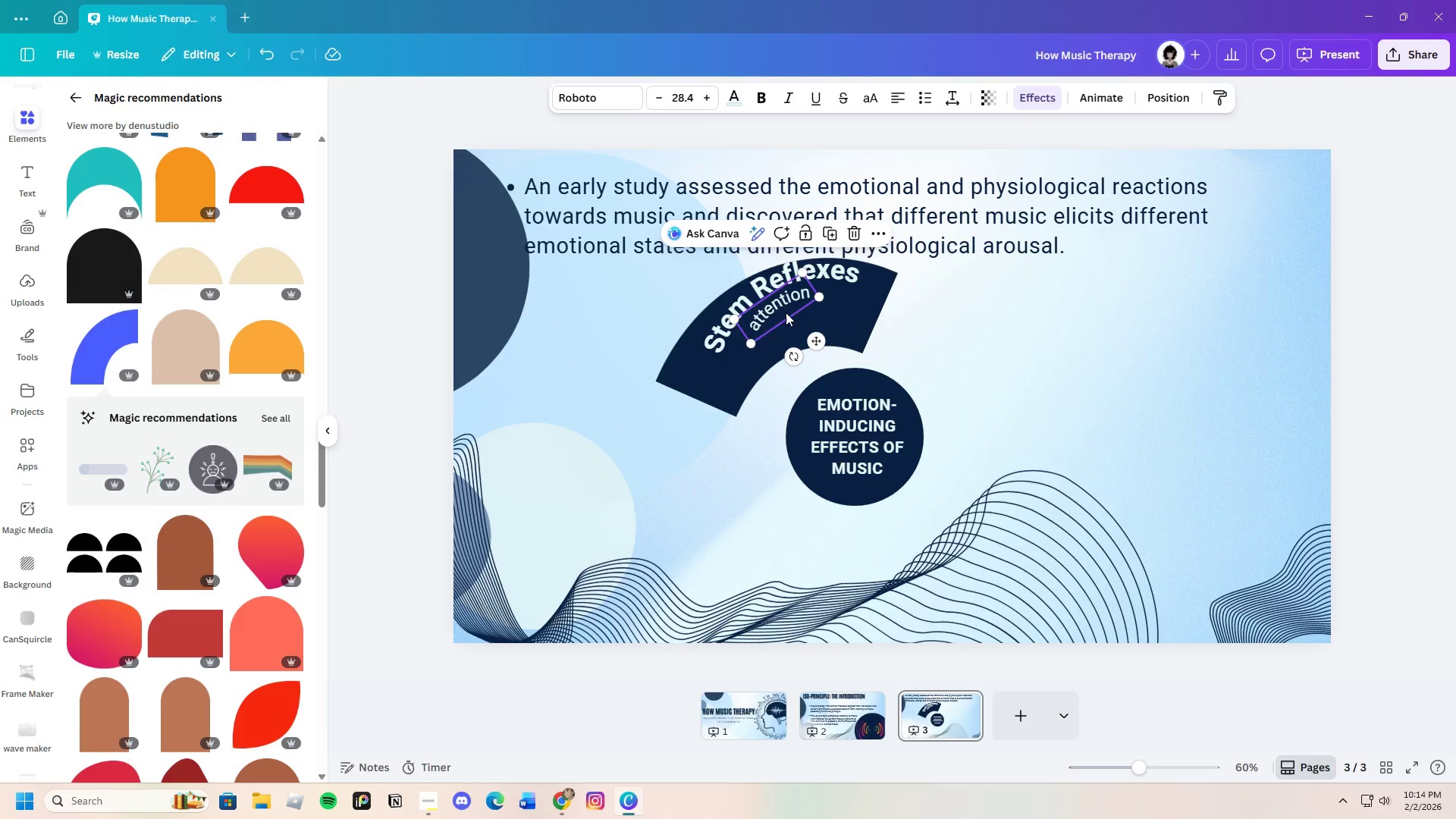 
key(Control+V)
 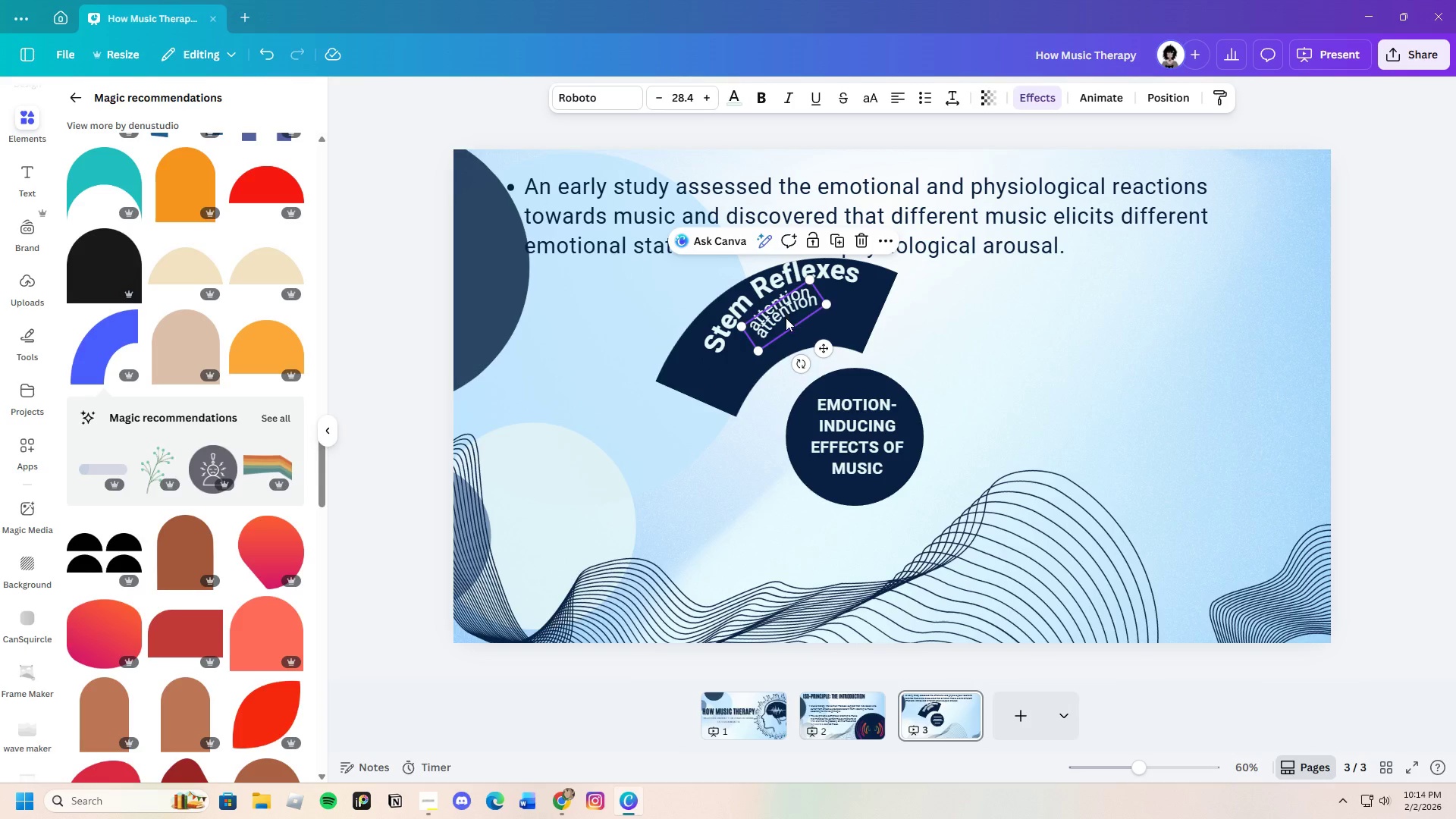 
left_click_drag(start_coordinate=[786, 312], to_coordinate=[774, 328])
 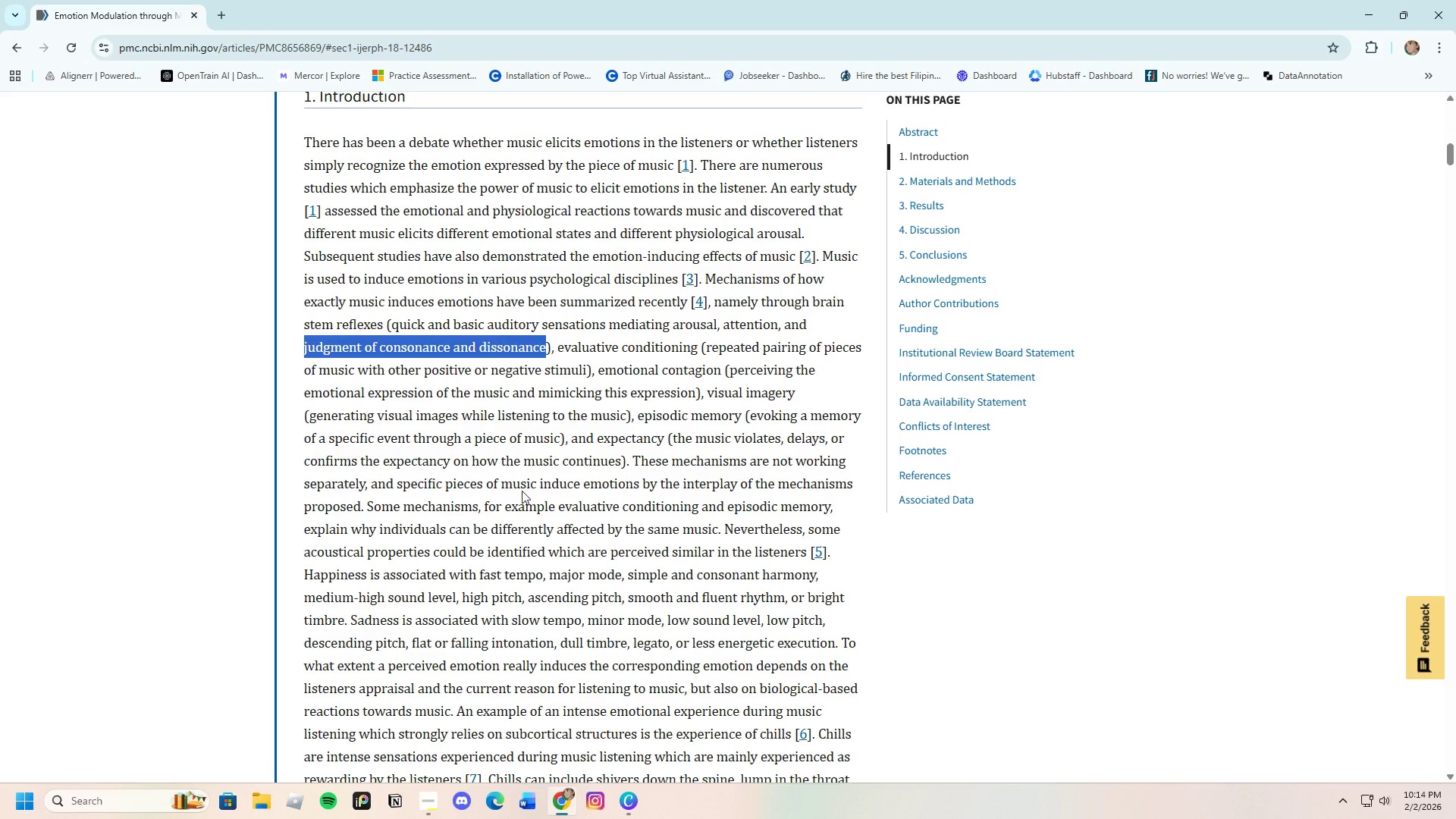 
wait(5.08)
 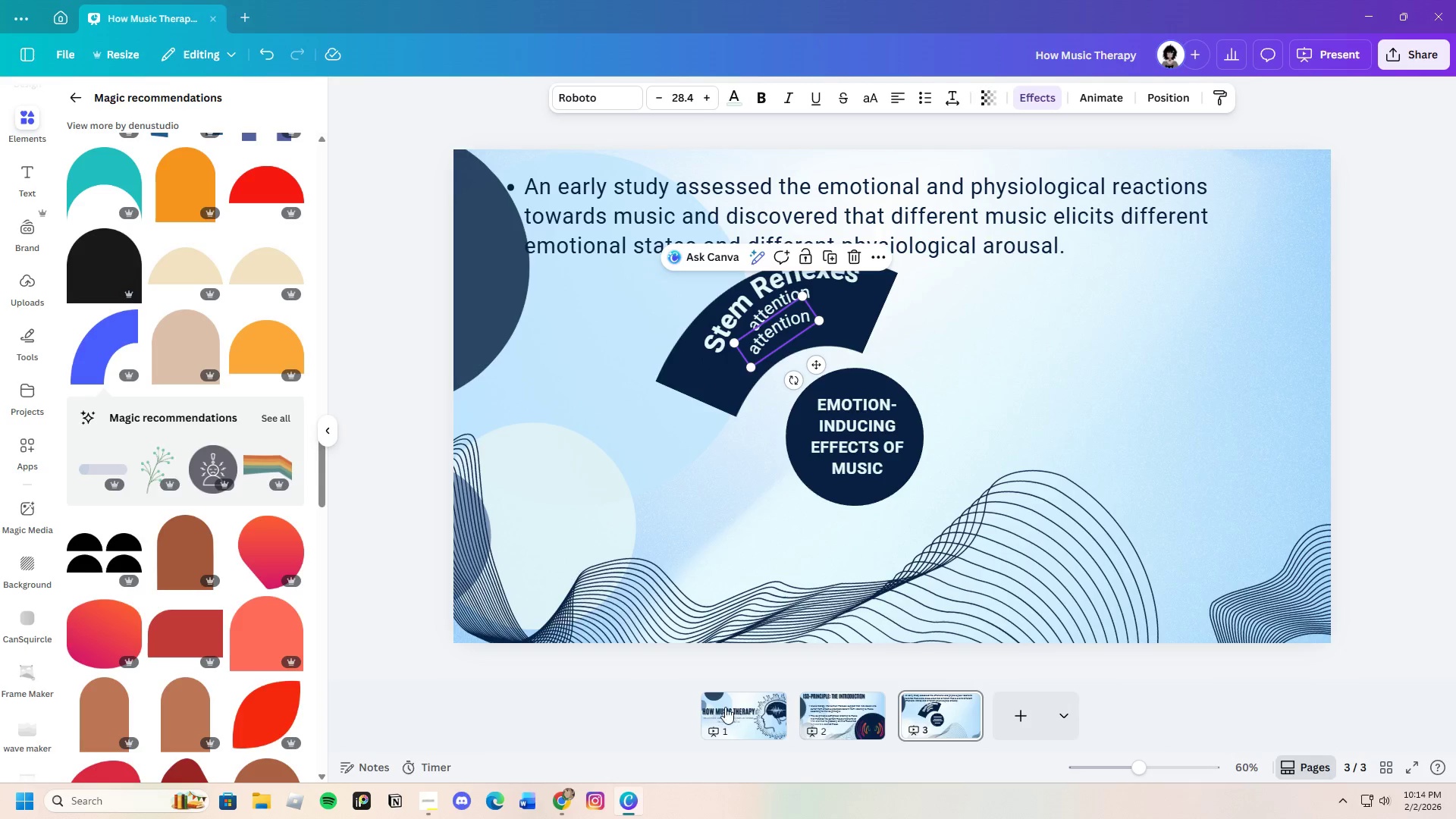 
right_click([502, 339])
 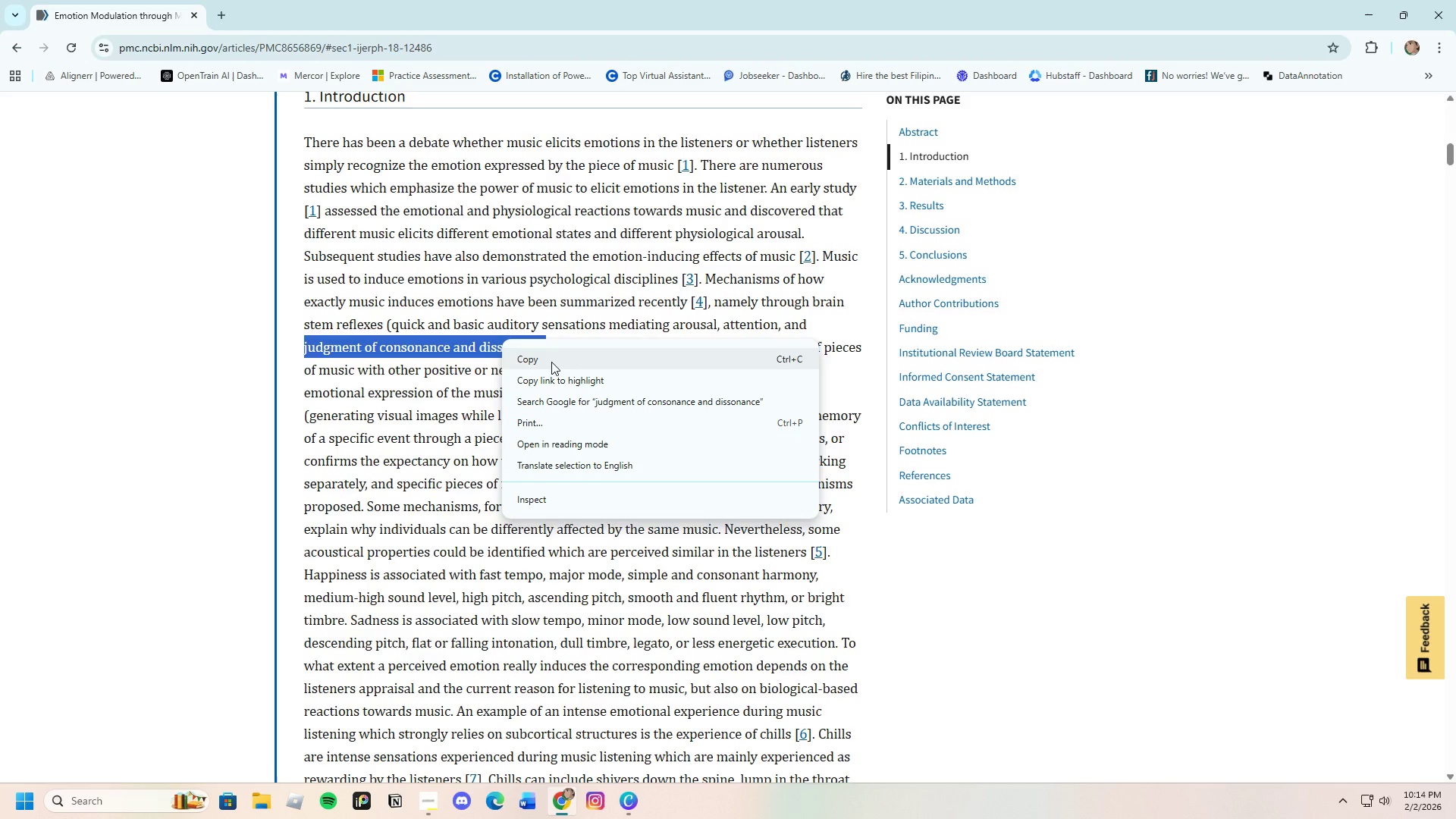 
left_click([550, 361])
 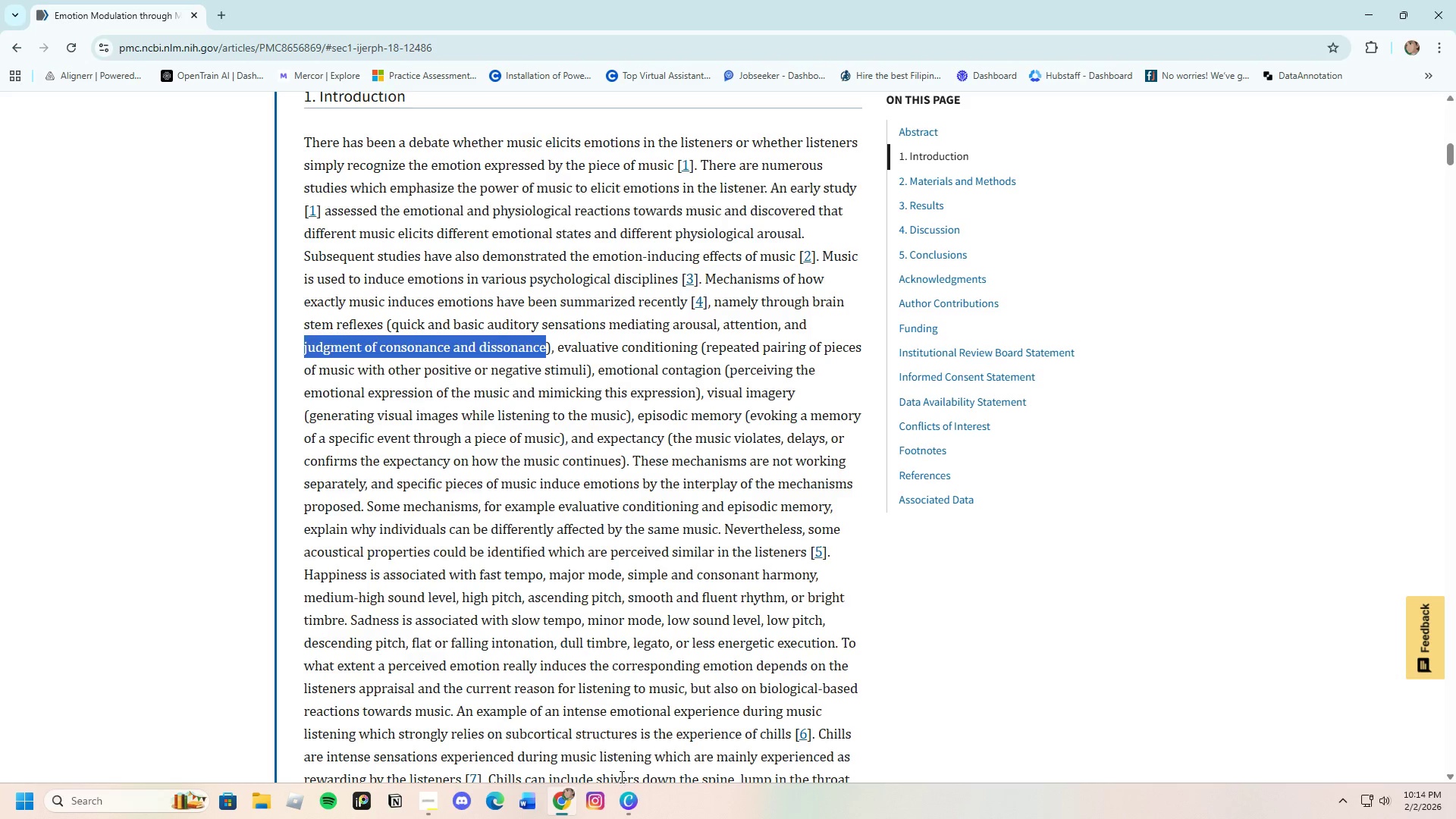 
left_click_drag(start_coordinate=[634, 806], to_coordinate=[633, 802])
 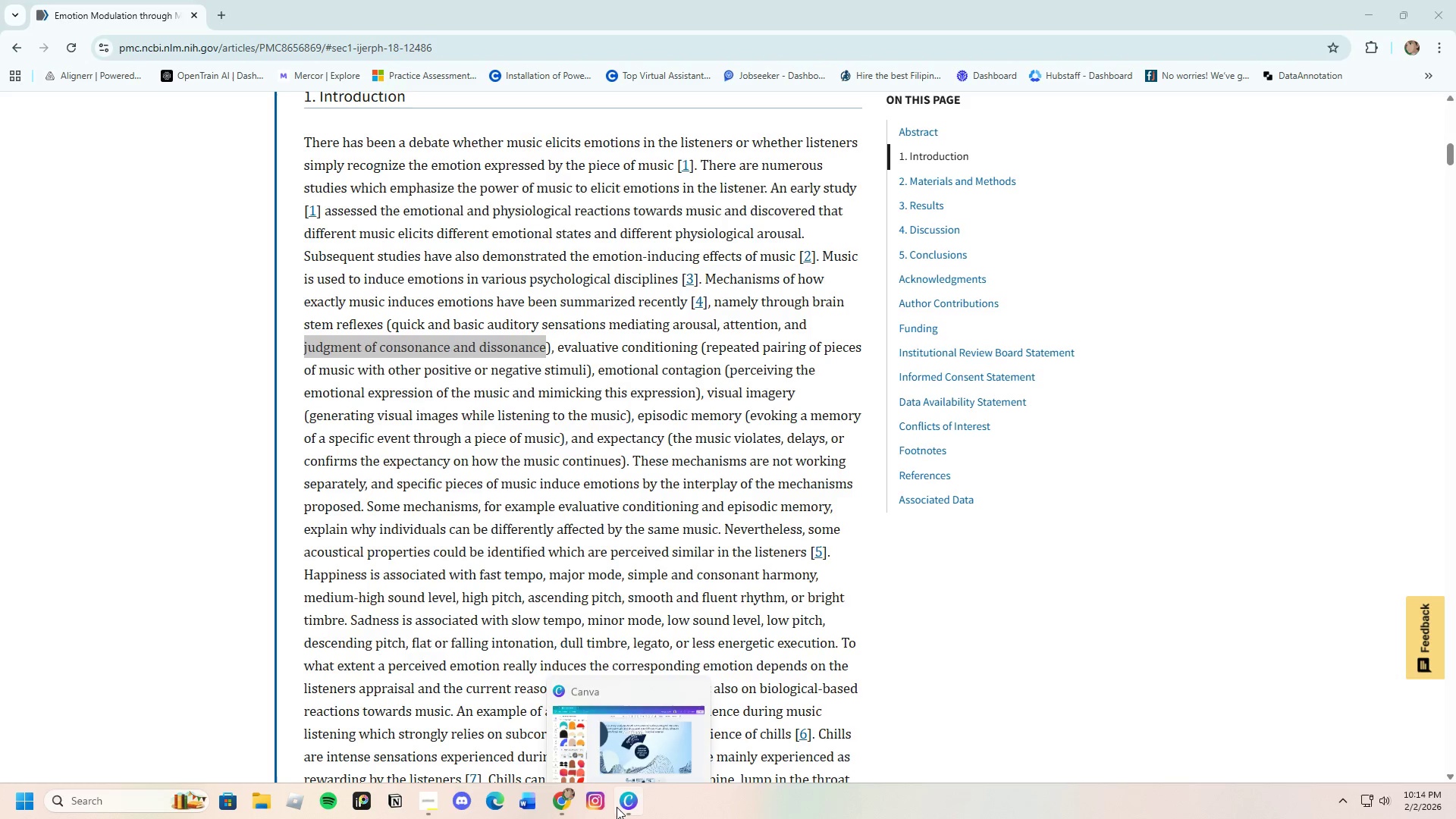 
left_click([617, 807])
 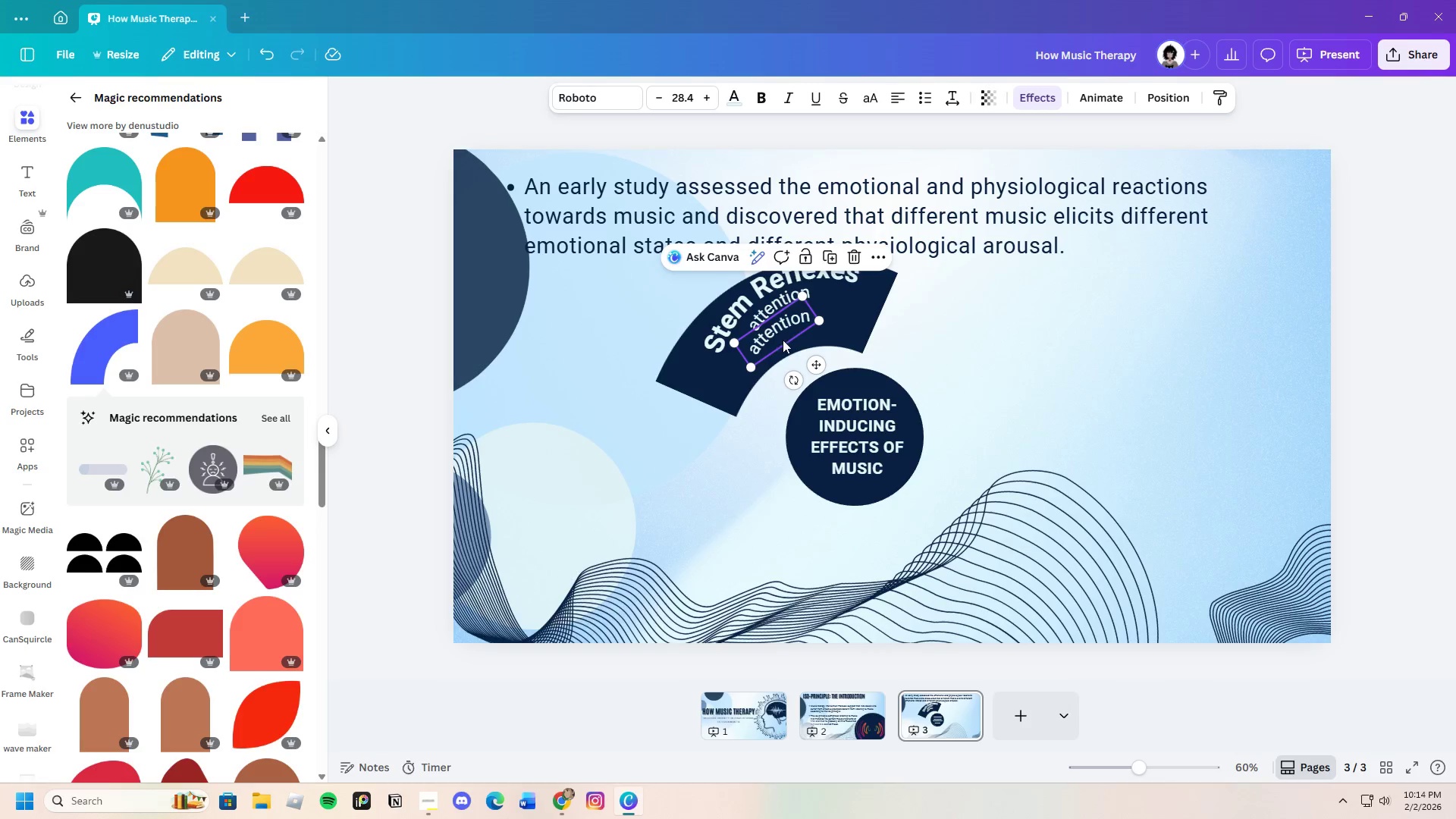 
left_click([801, 331])
 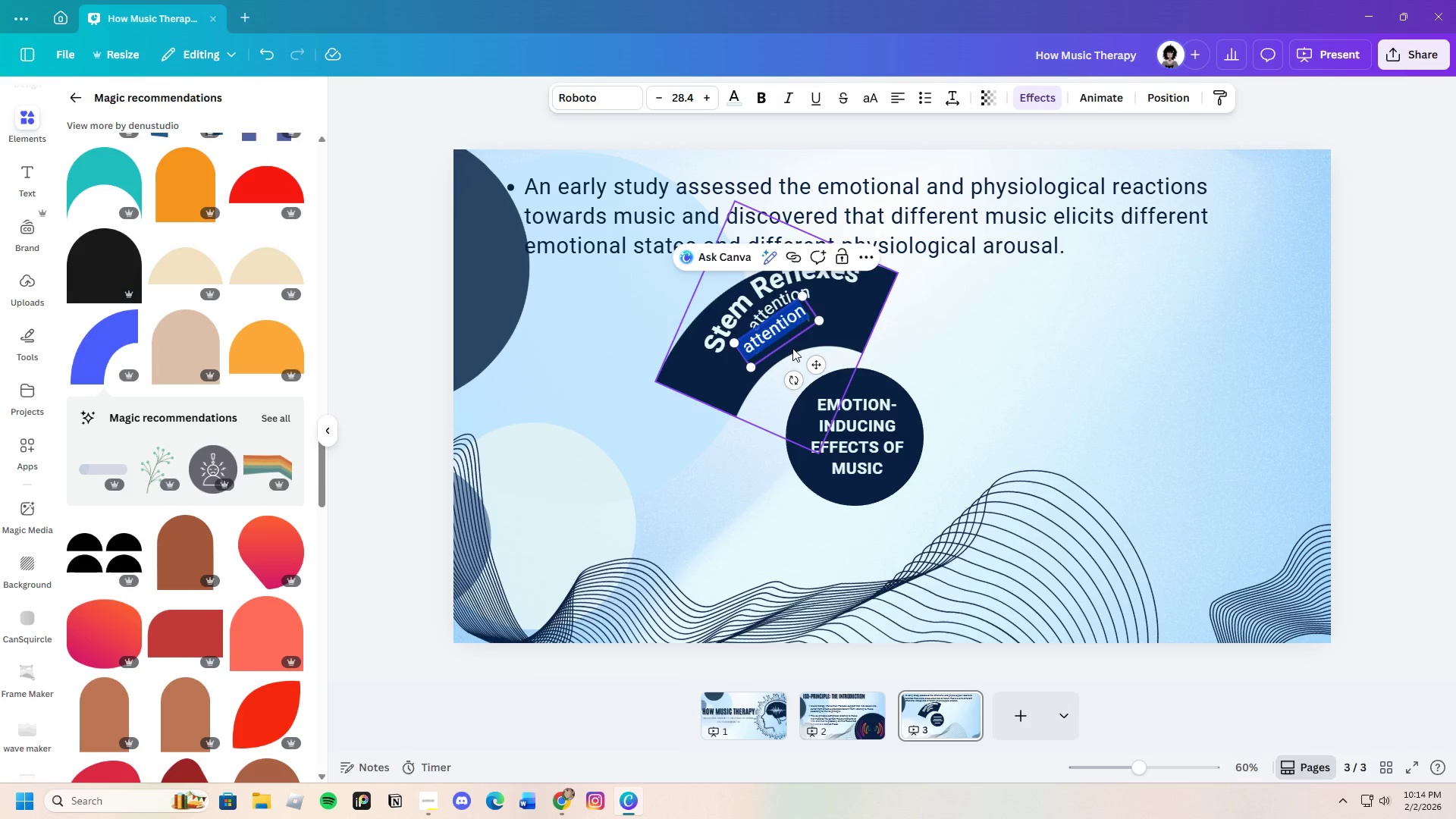 
key(Backspace)
 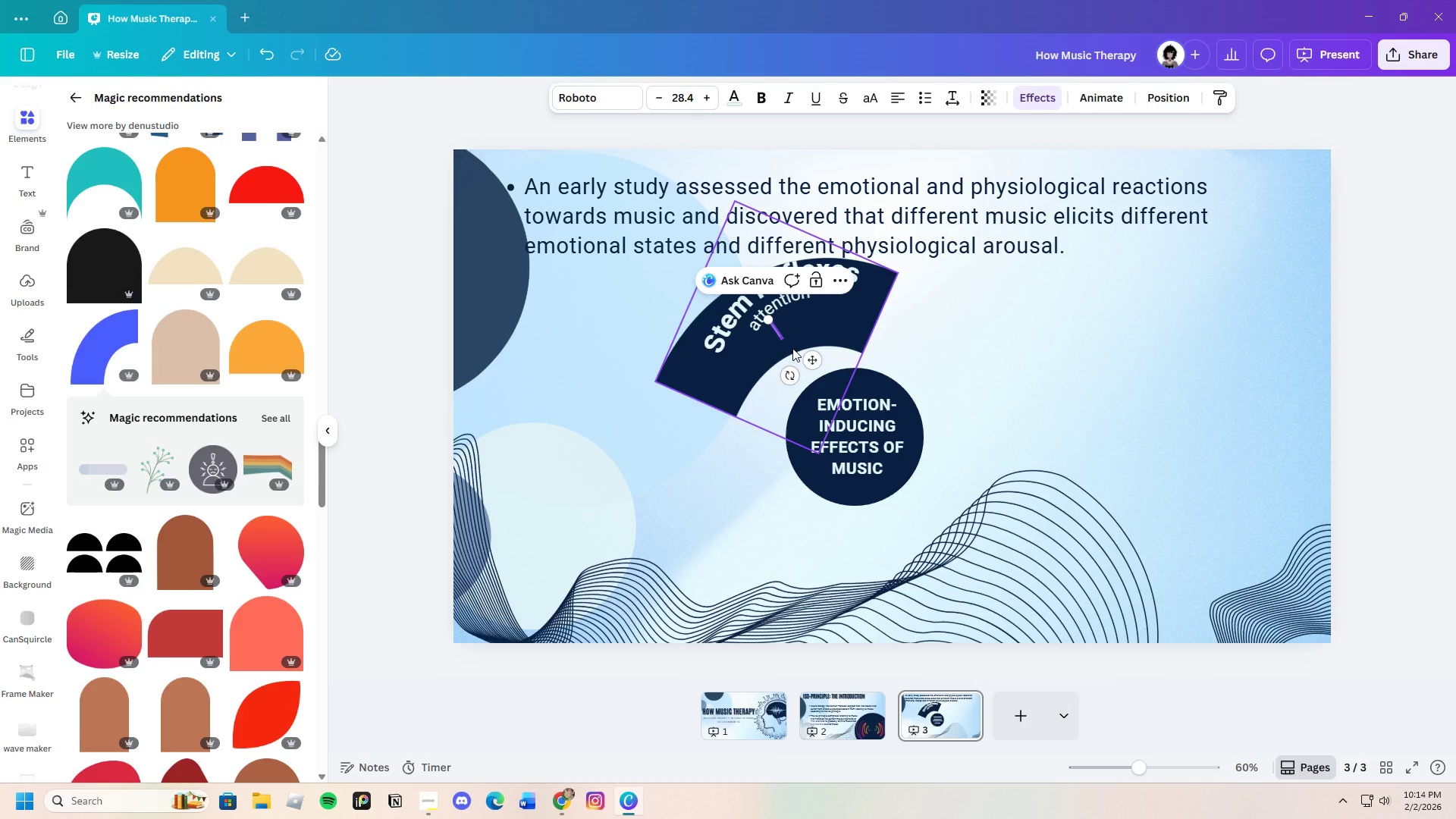 
hold_key(key=ControlLeft, duration=0.42)
 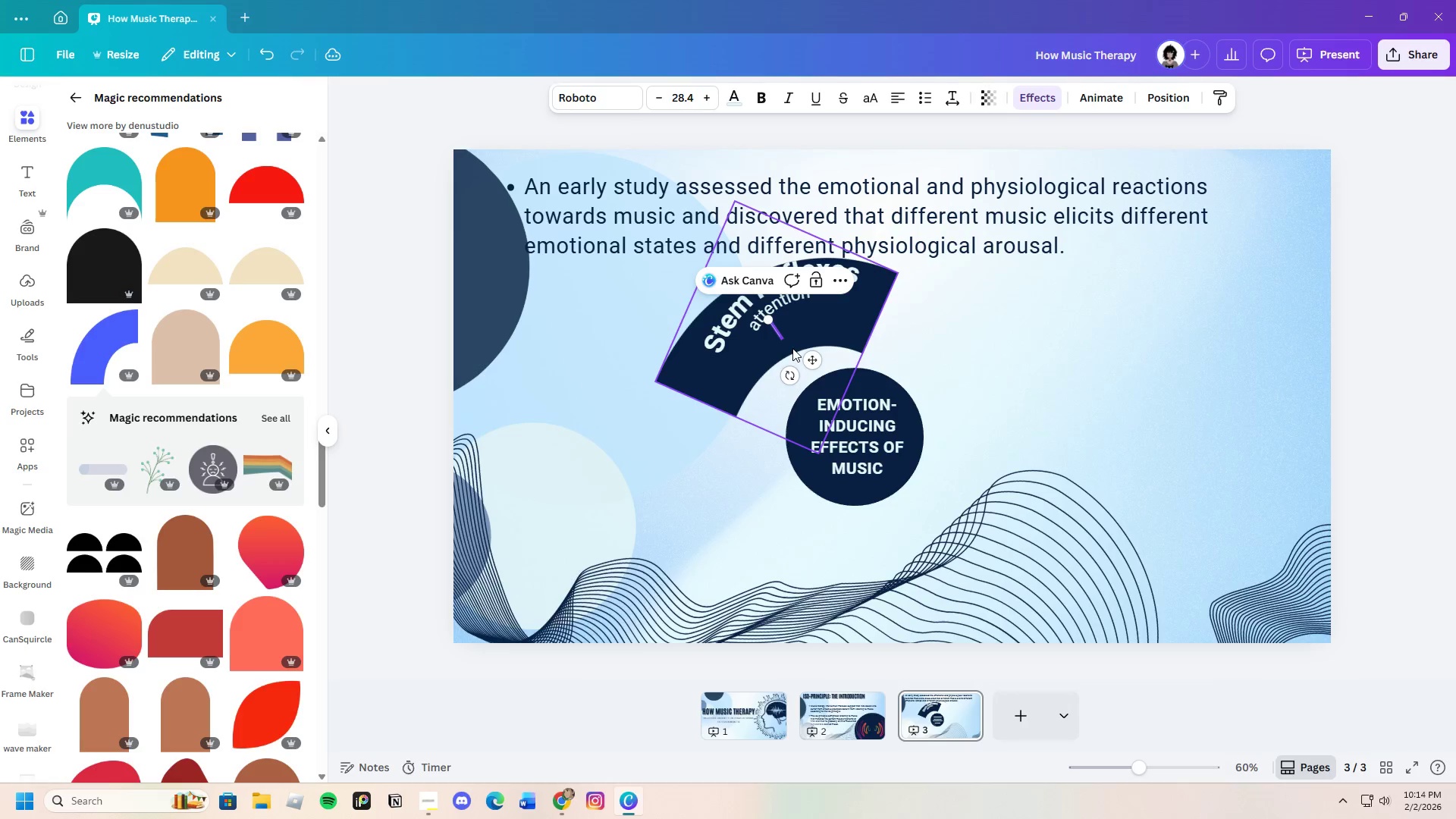 
key(Control+V)
 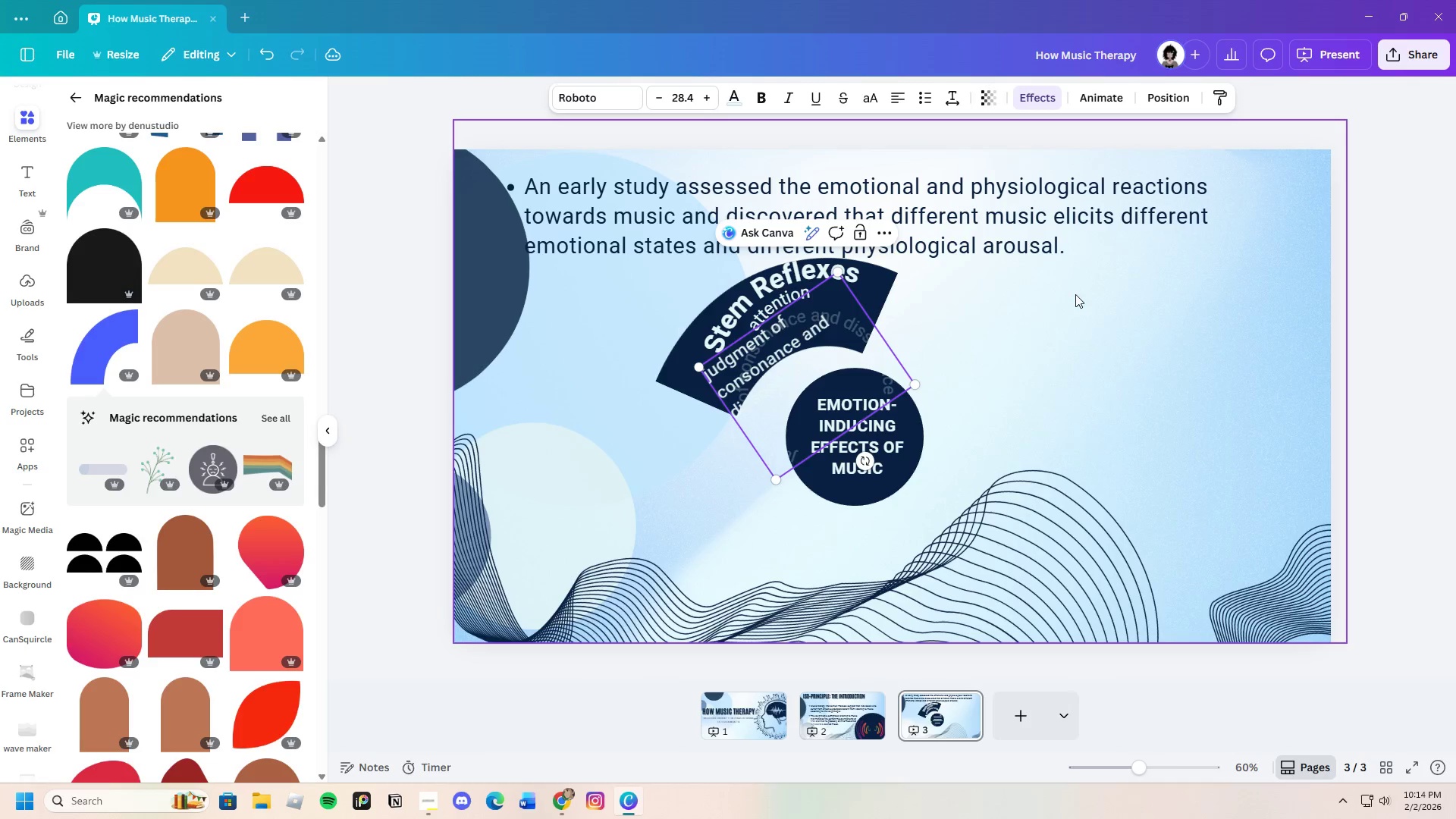 
left_click([1051, 304])
 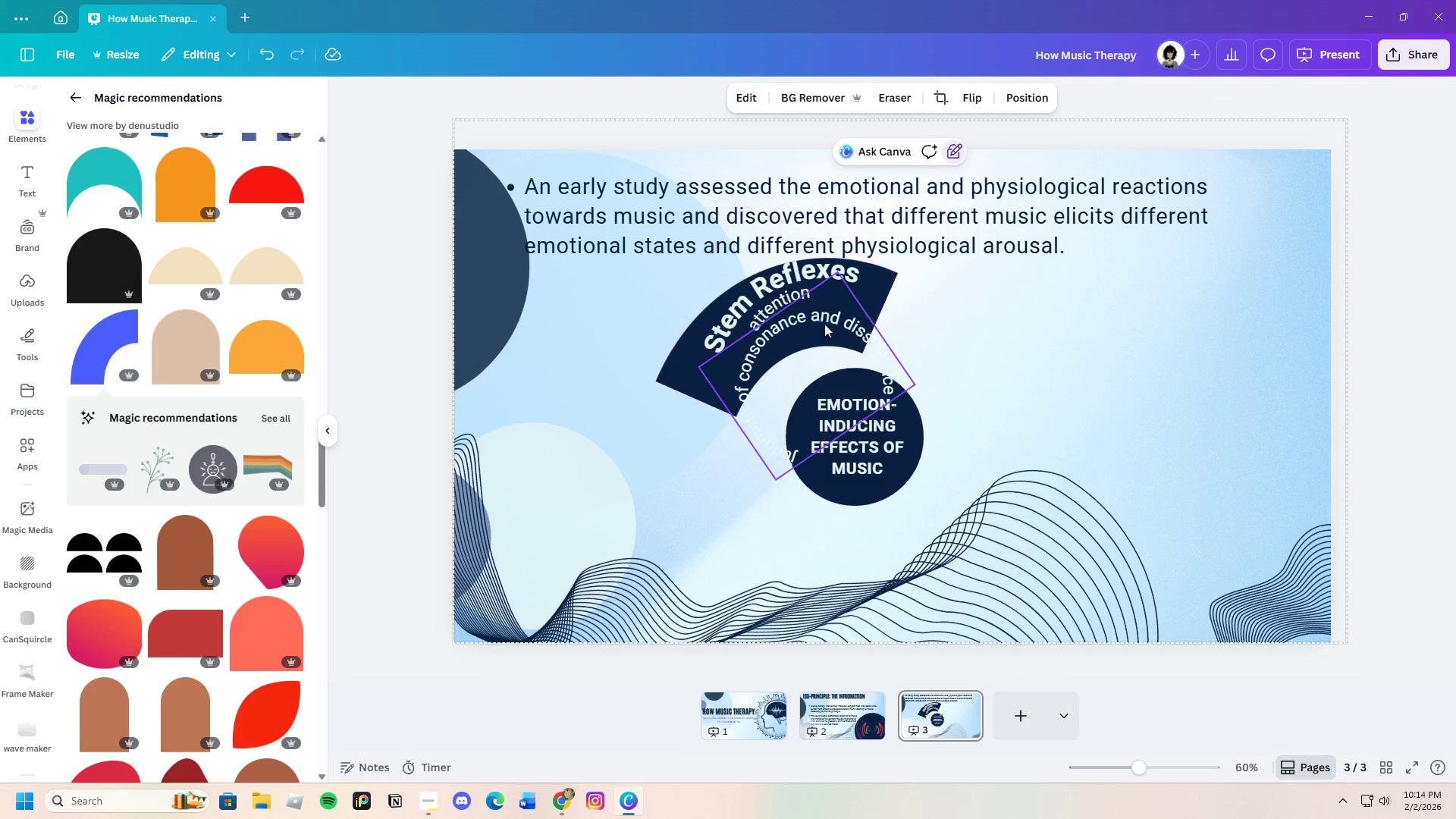 
left_click([811, 324])
 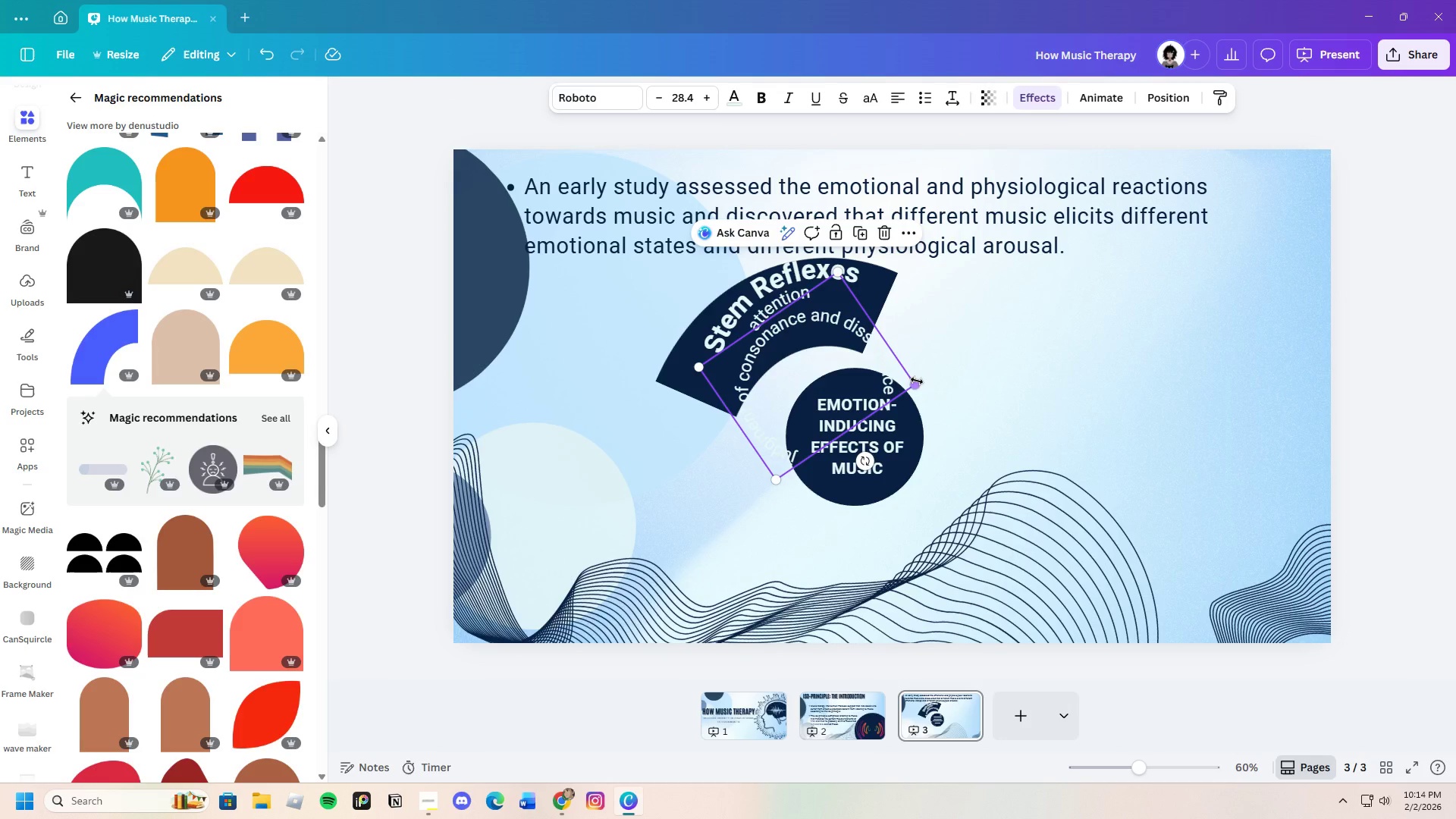 
left_click_drag(start_coordinate=[917, 383], to_coordinate=[972, 384])
 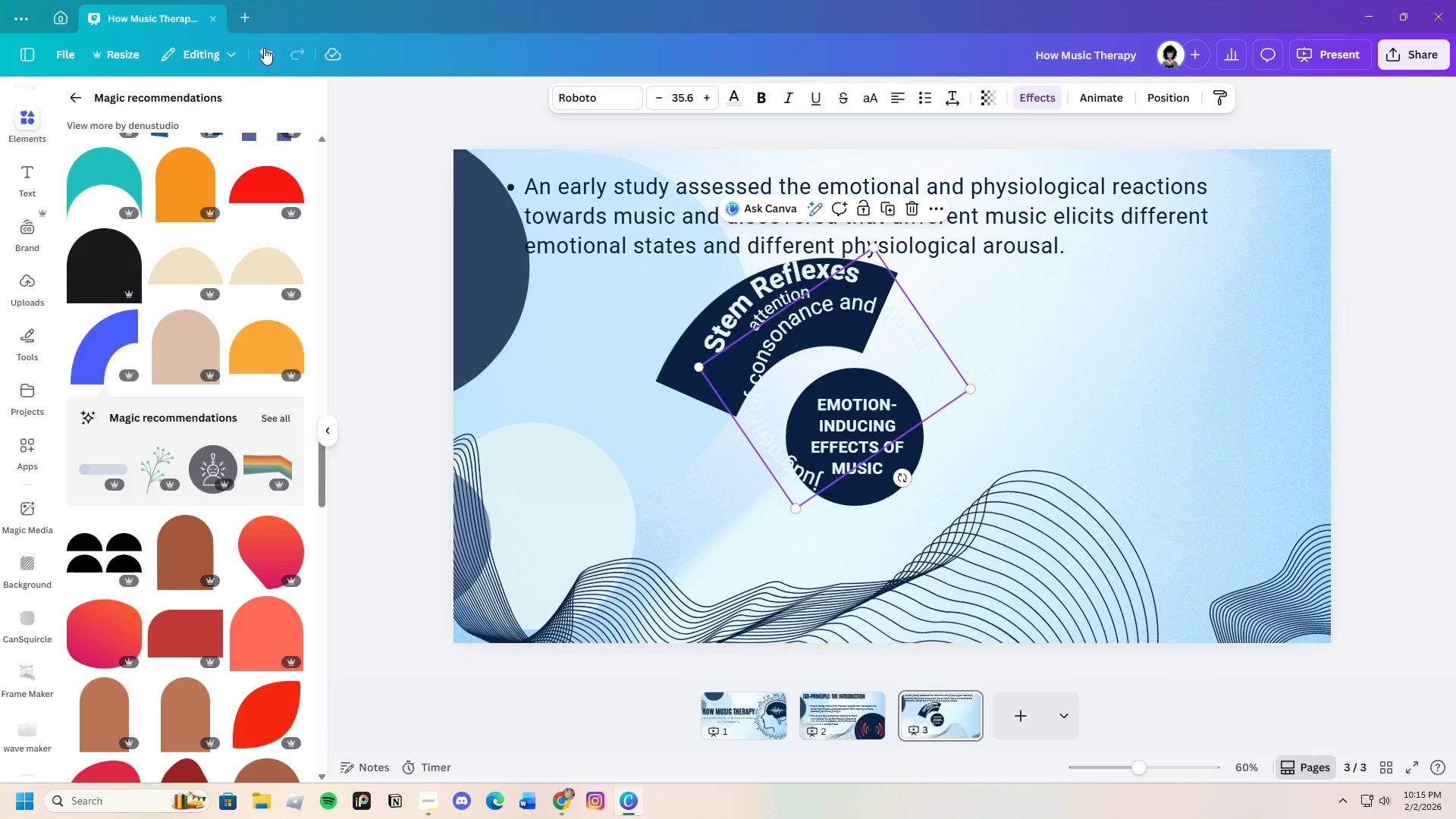 
left_click([259, 52])
 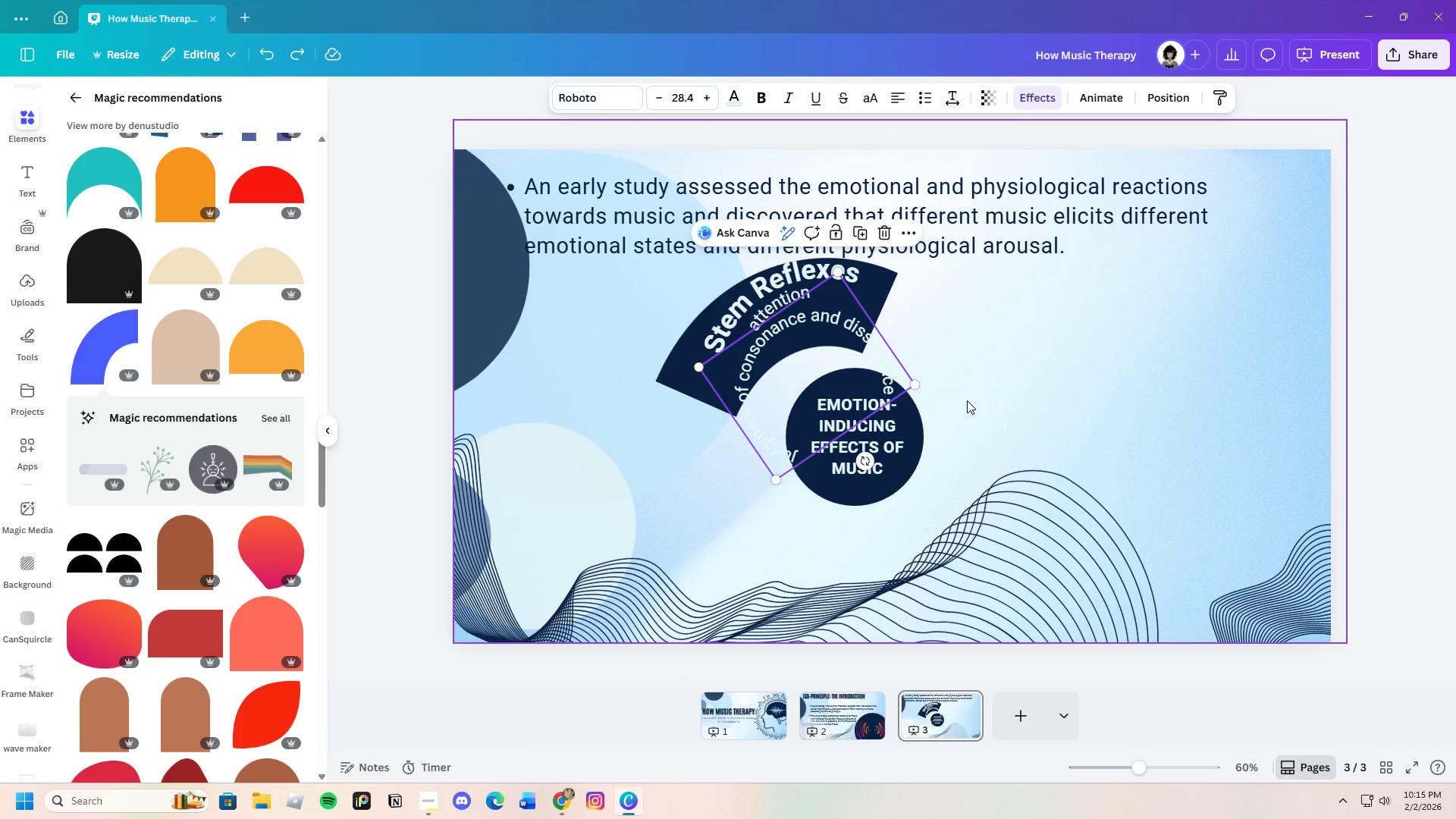 
left_click([944, 356])
 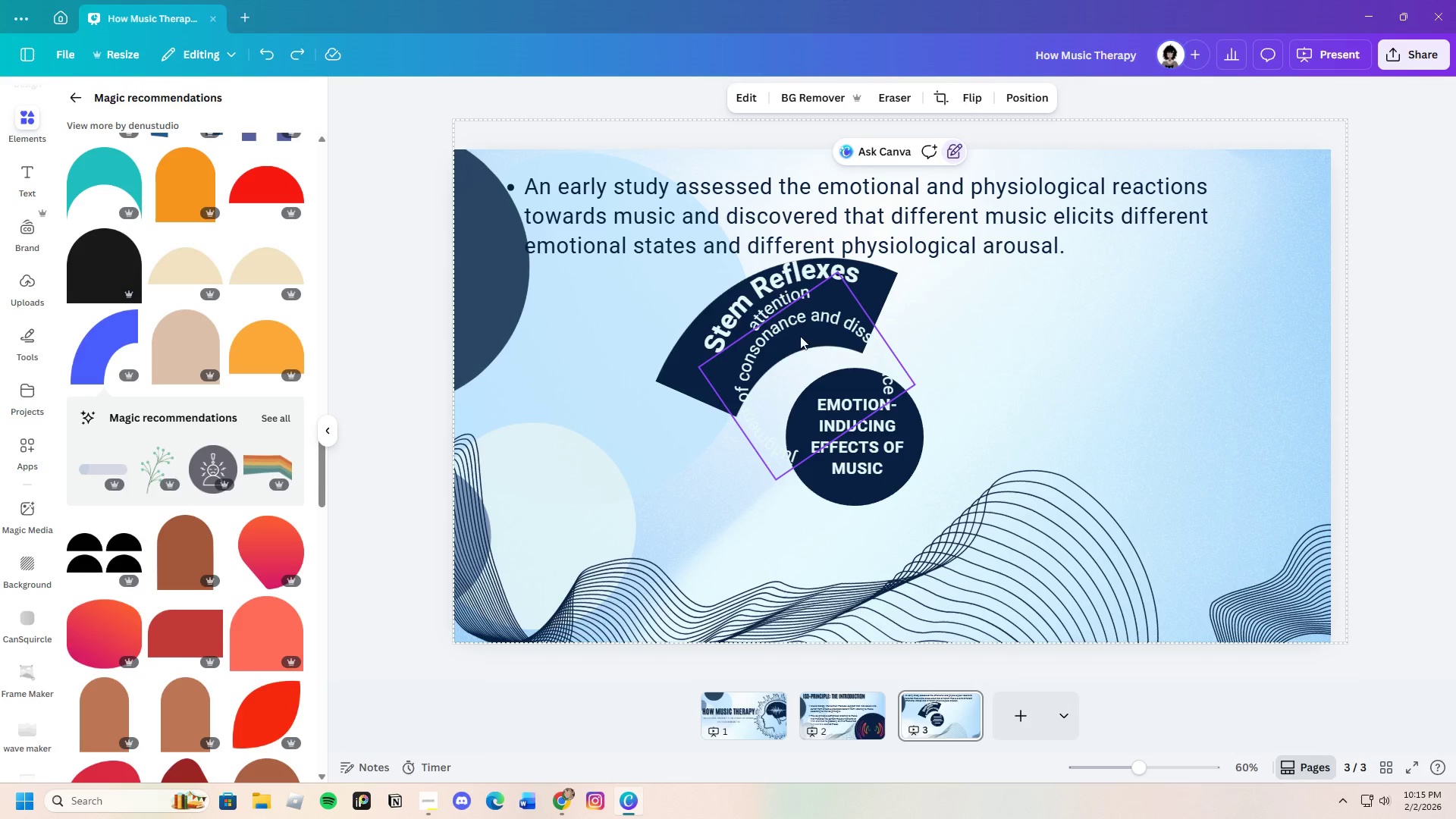 
left_click([797, 337])
 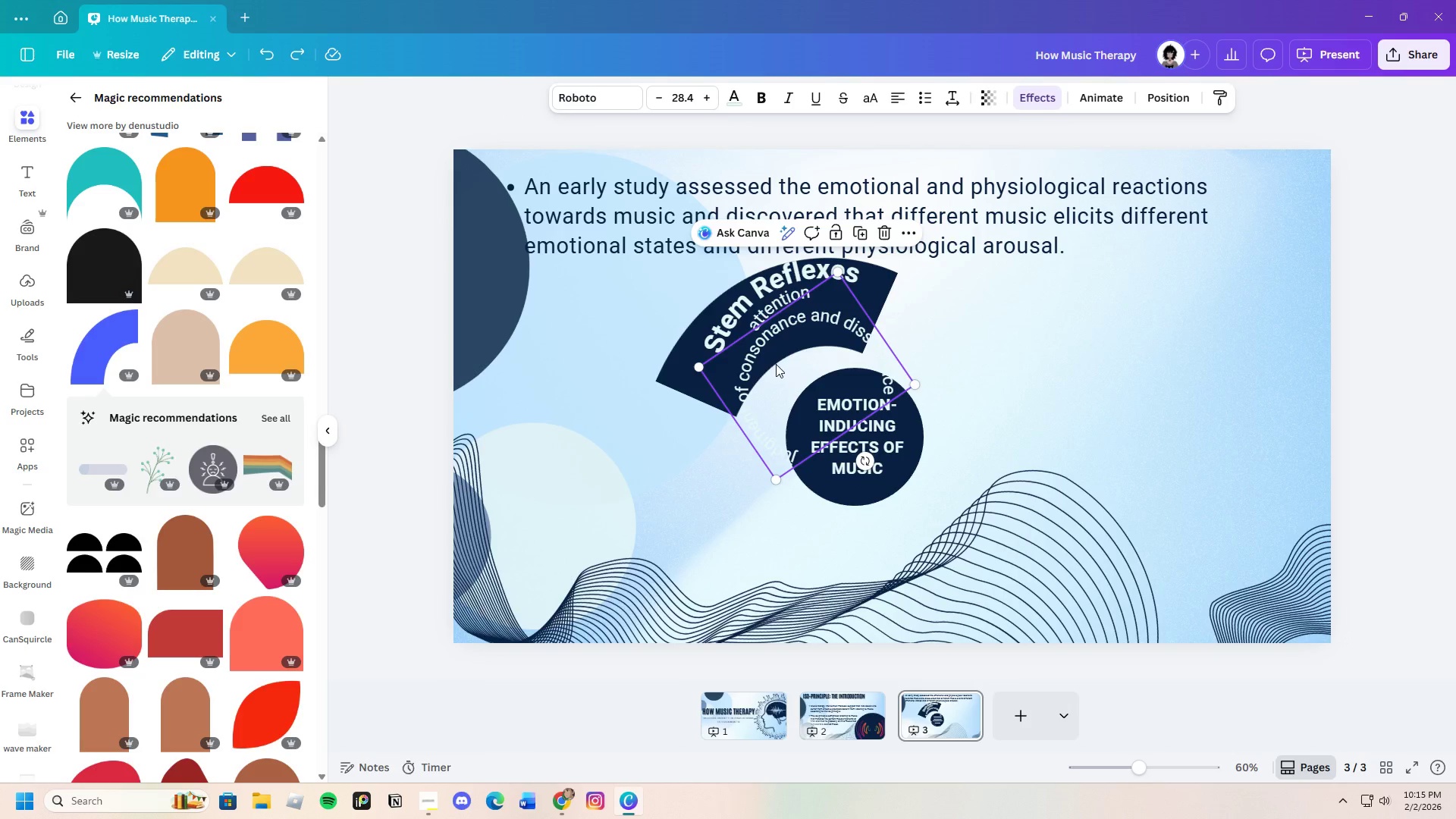 
left_click_drag(start_coordinate=[777, 363], to_coordinate=[758, 350])
 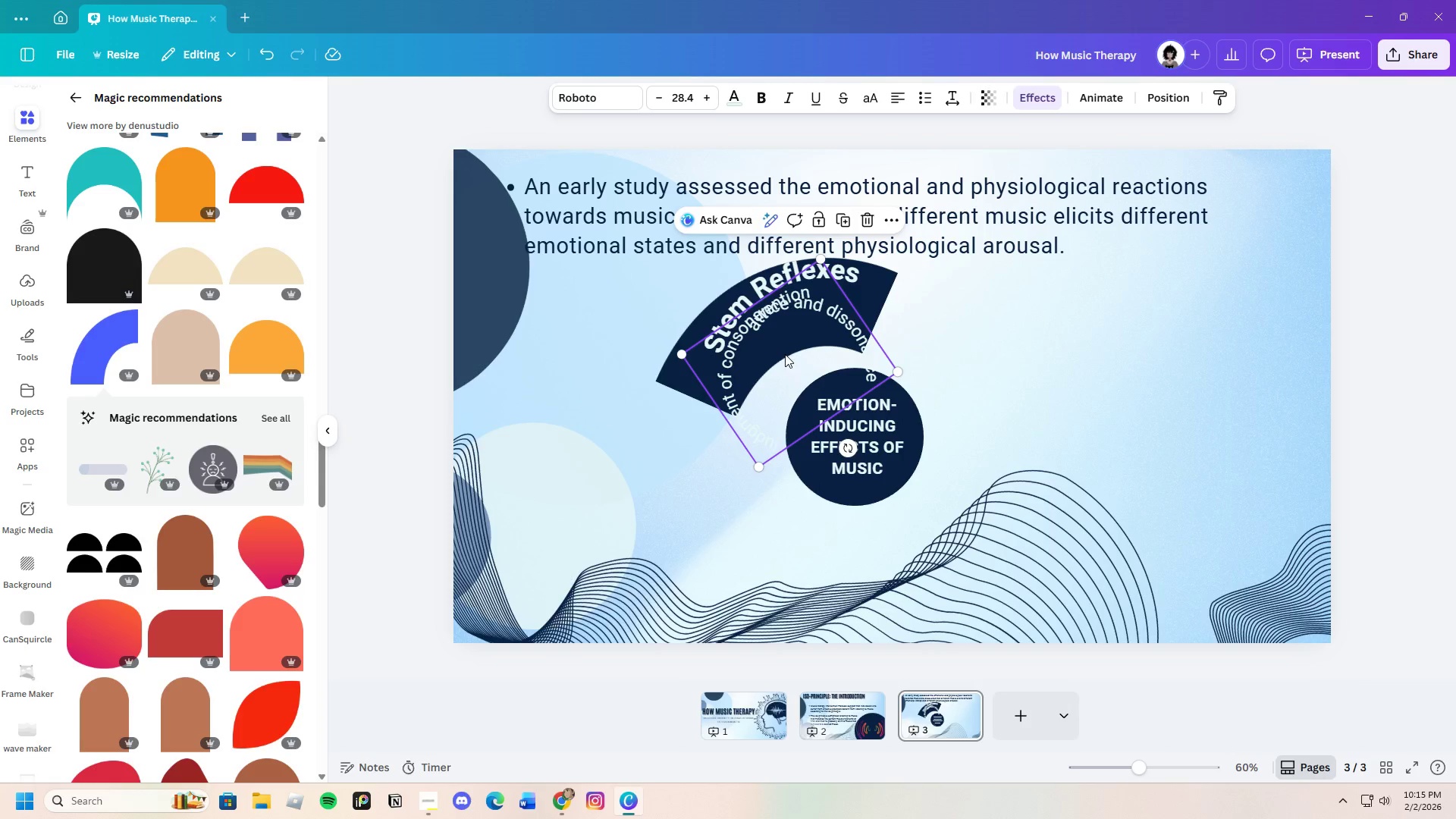 
left_click_drag(start_coordinate=[790, 347], to_coordinate=[813, 359])
 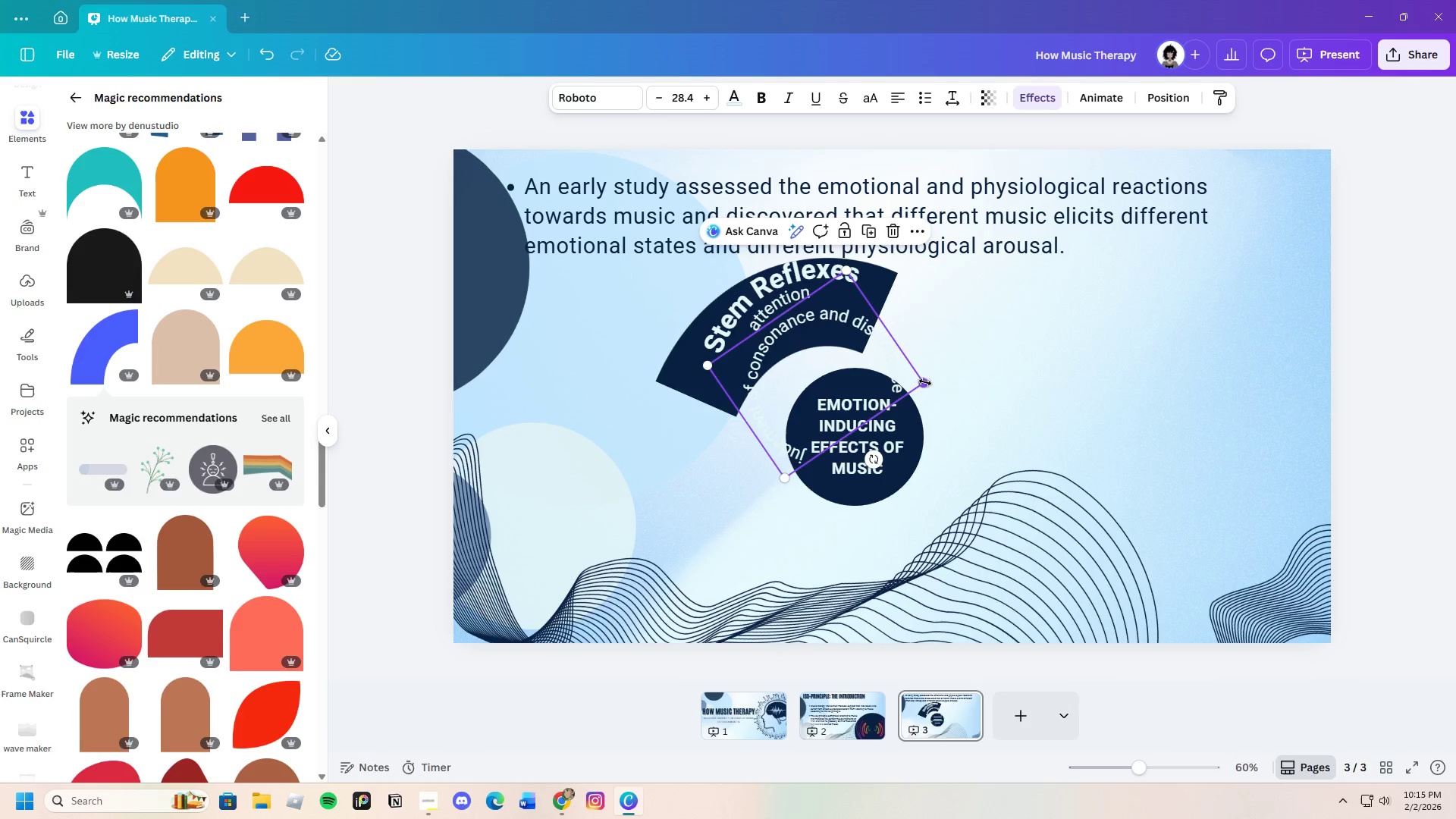 
left_click_drag(start_coordinate=[925, 382], to_coordinate=[881, 378])
 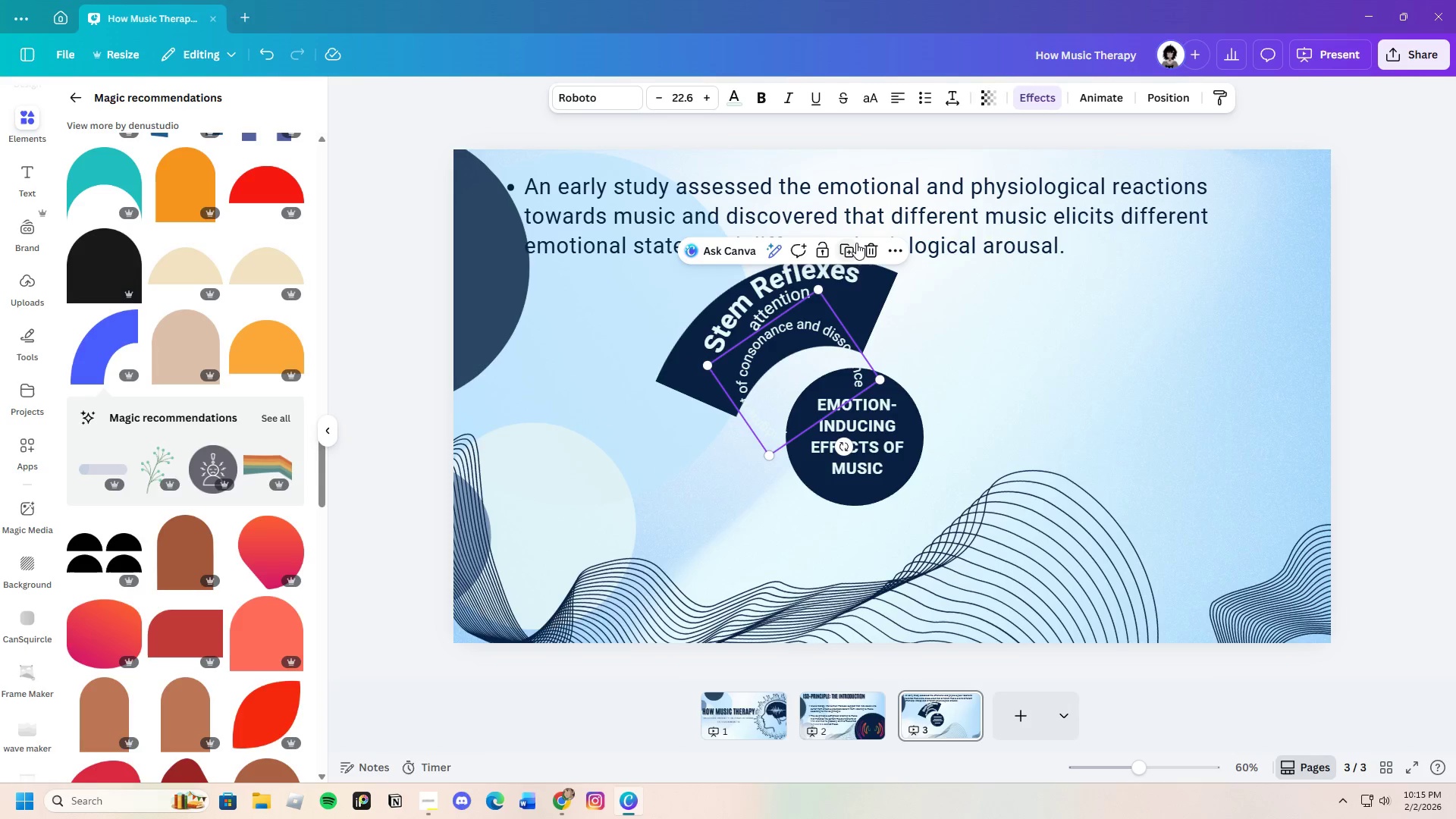 
left_click([875, 253])
 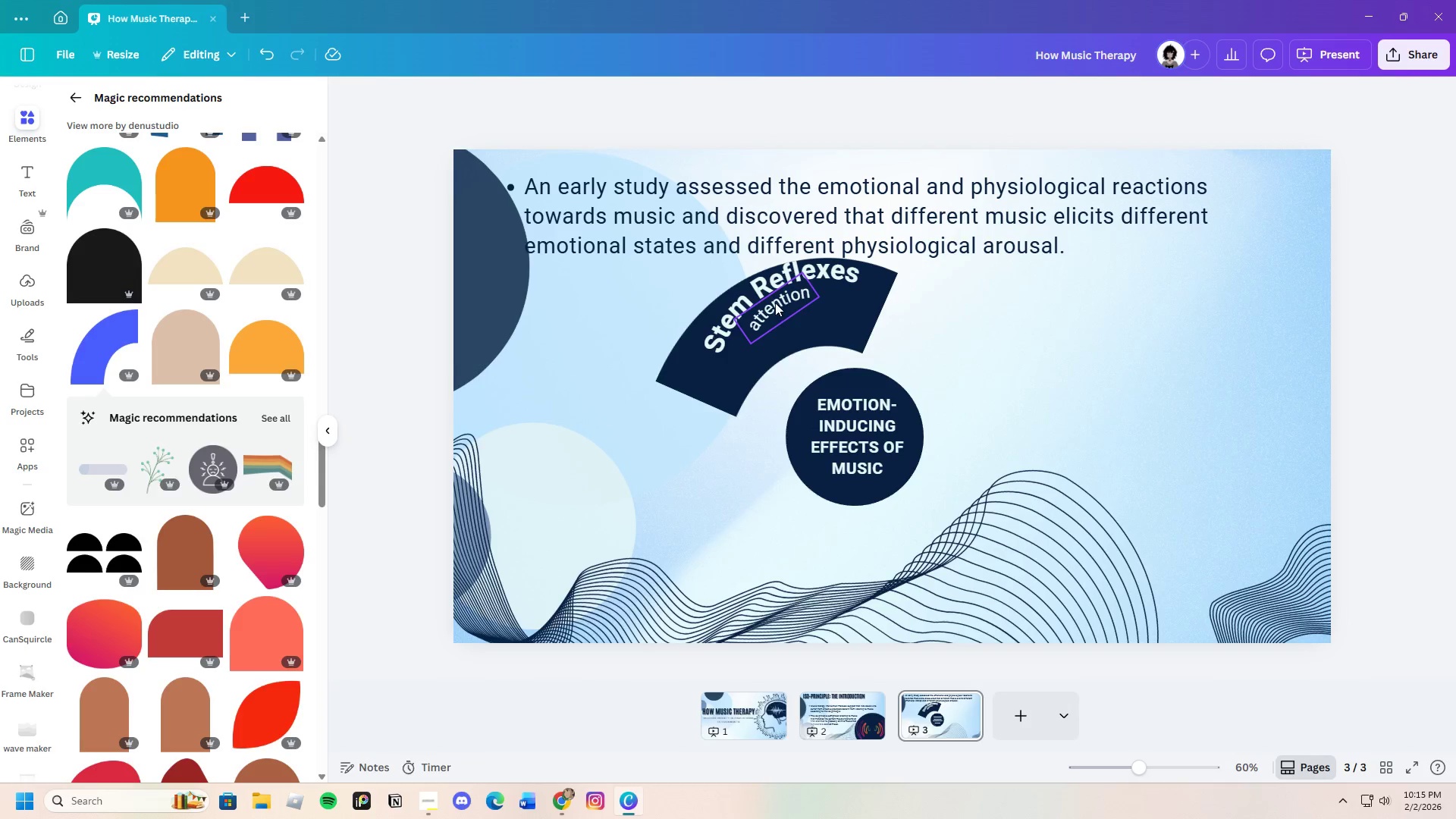 
left_click([774, 308])
 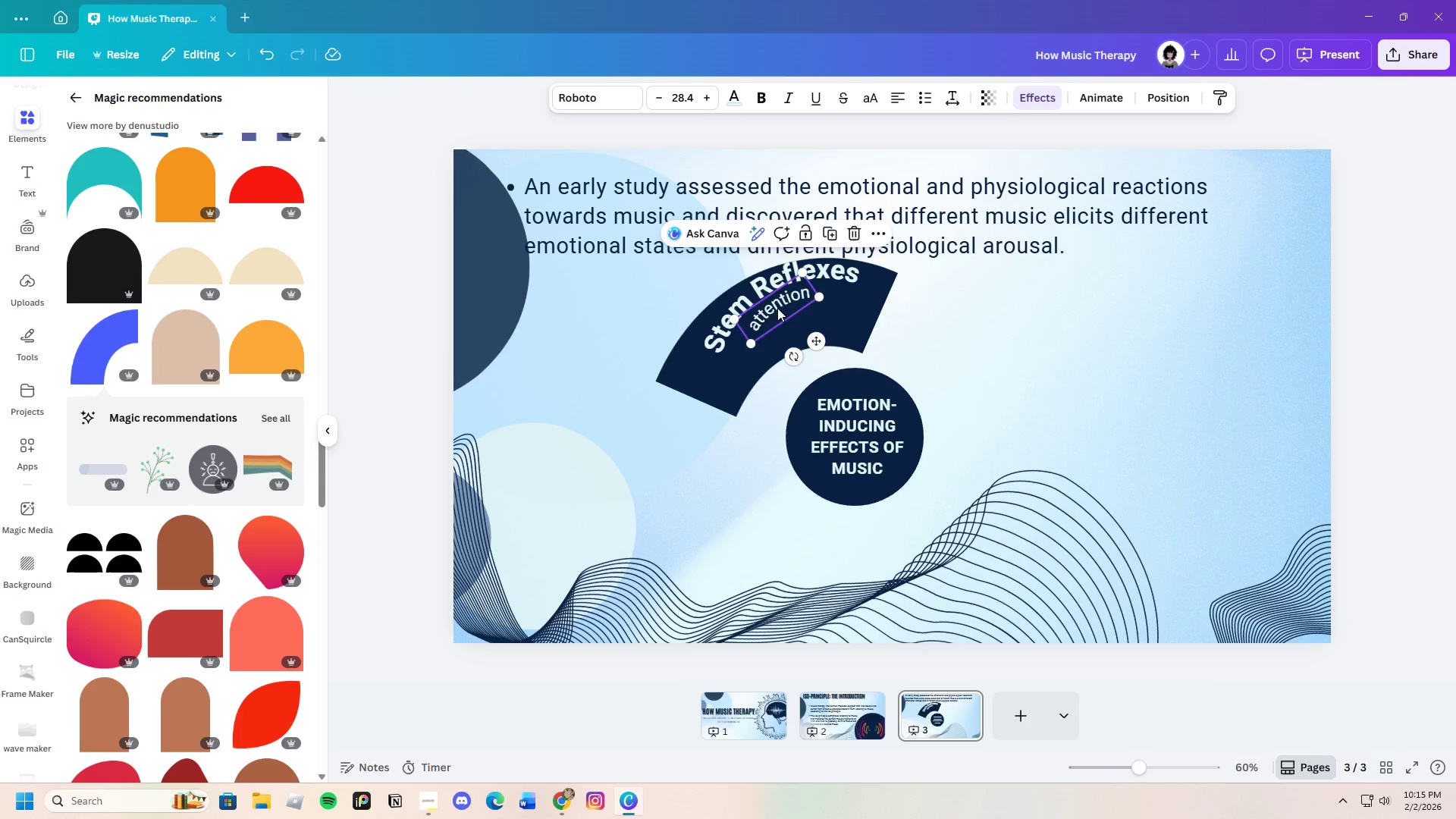 
left_click_drag(start_coordinate=[777, 307], to_coordinate=[774, 315])
 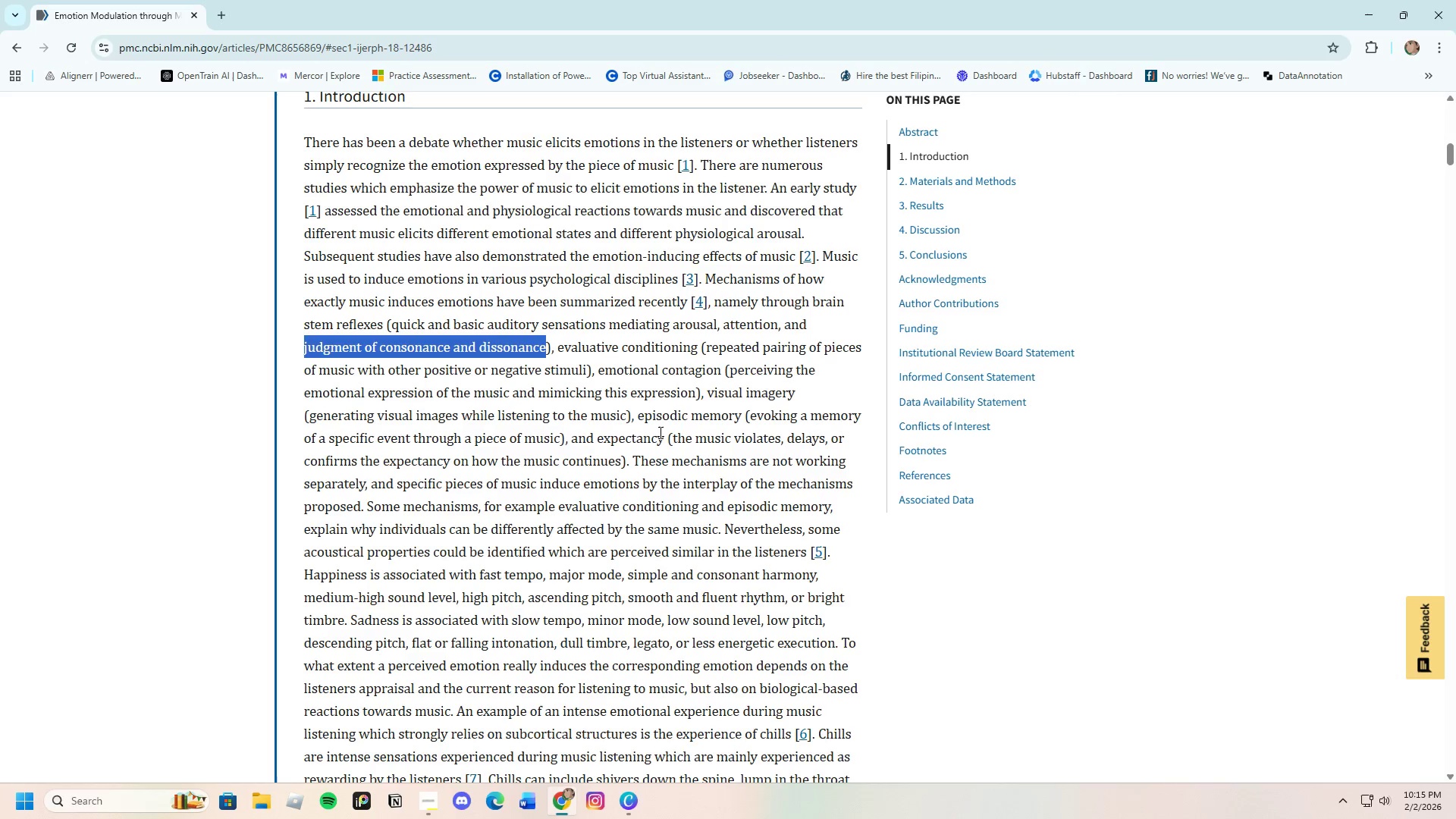 
wait(20.17)
 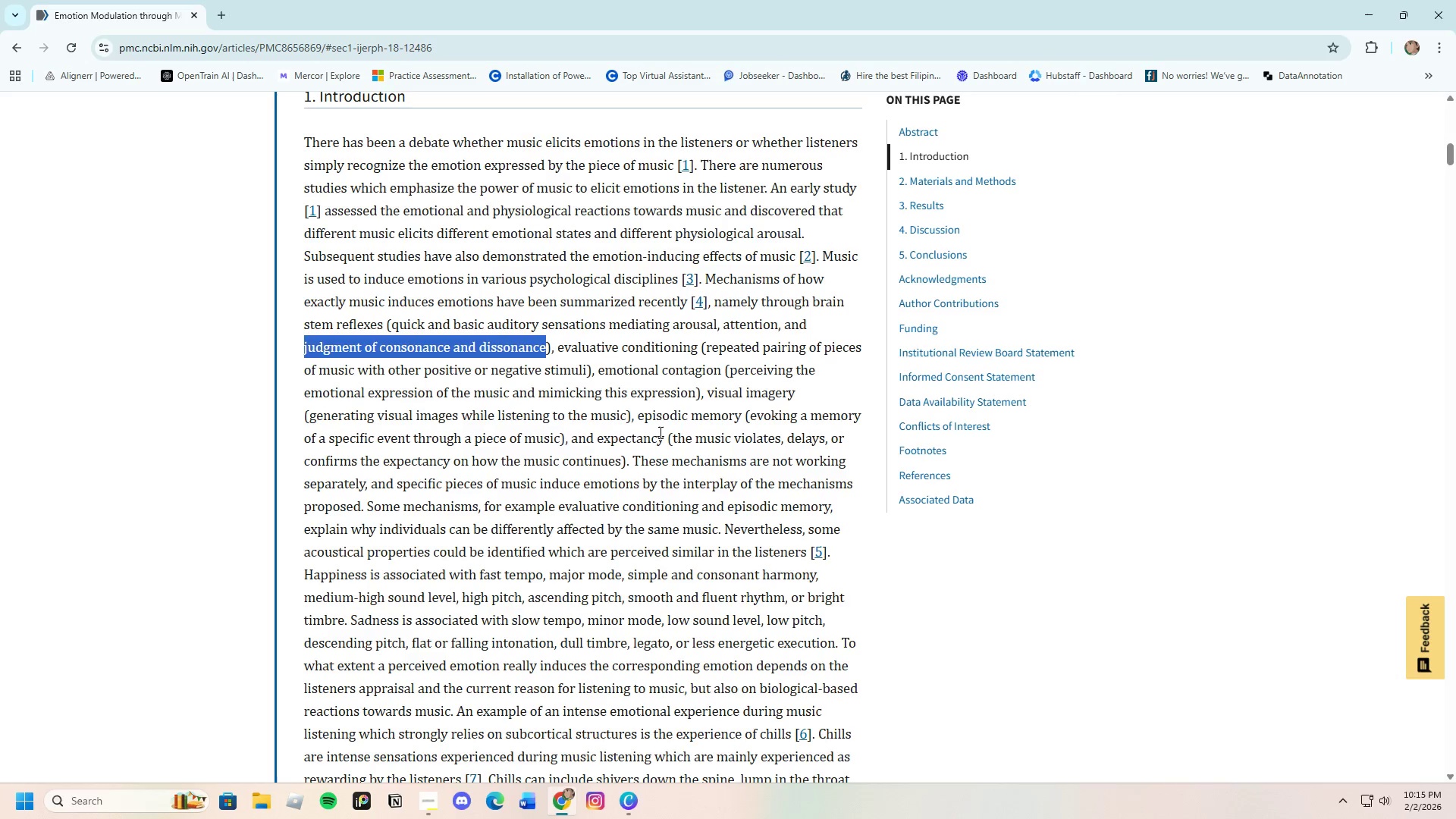 
left_click([458, 353])
 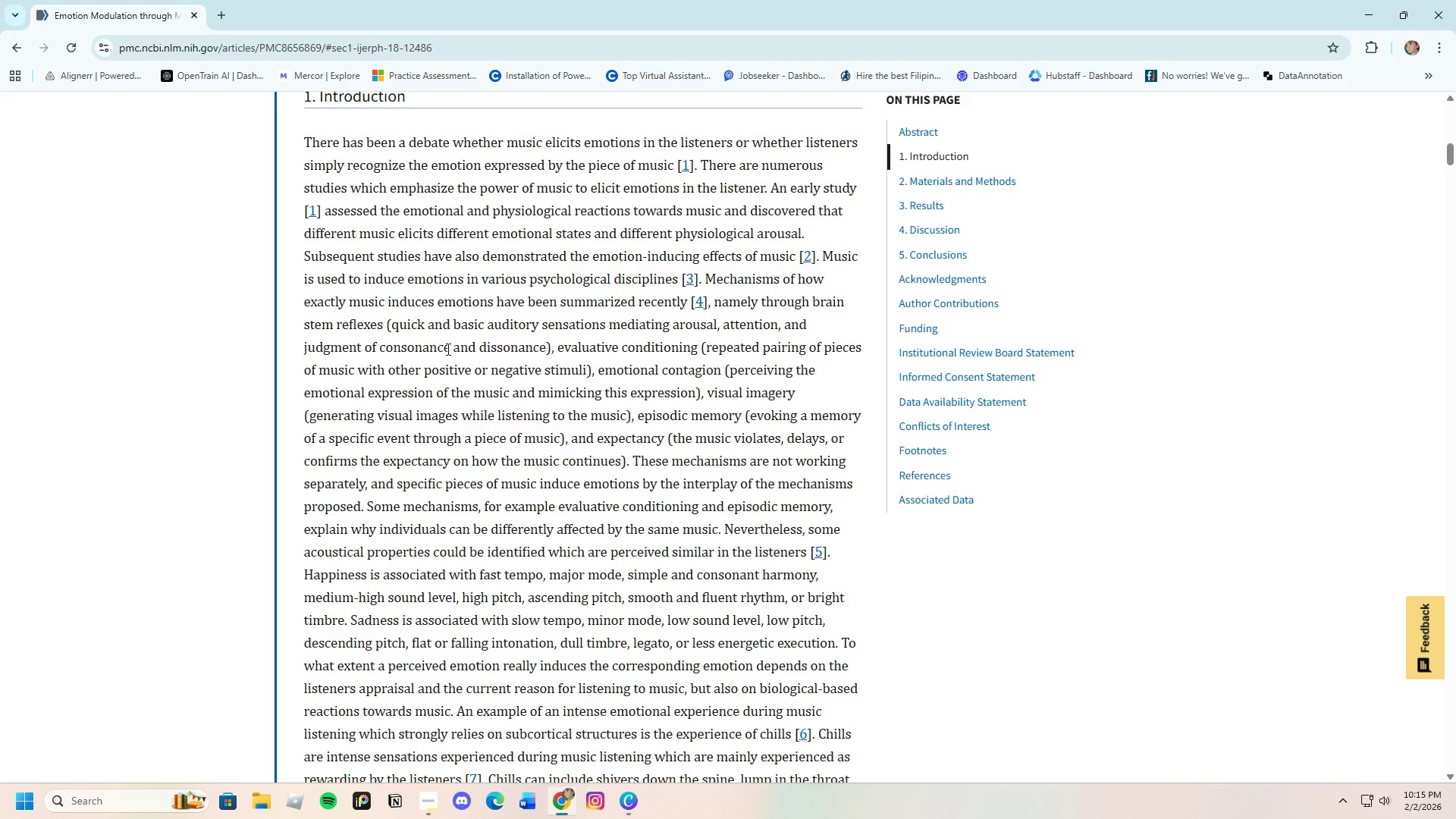 
left_click_drag(start_coordinate=[449, 349], to_coordinate=[300, 345])
 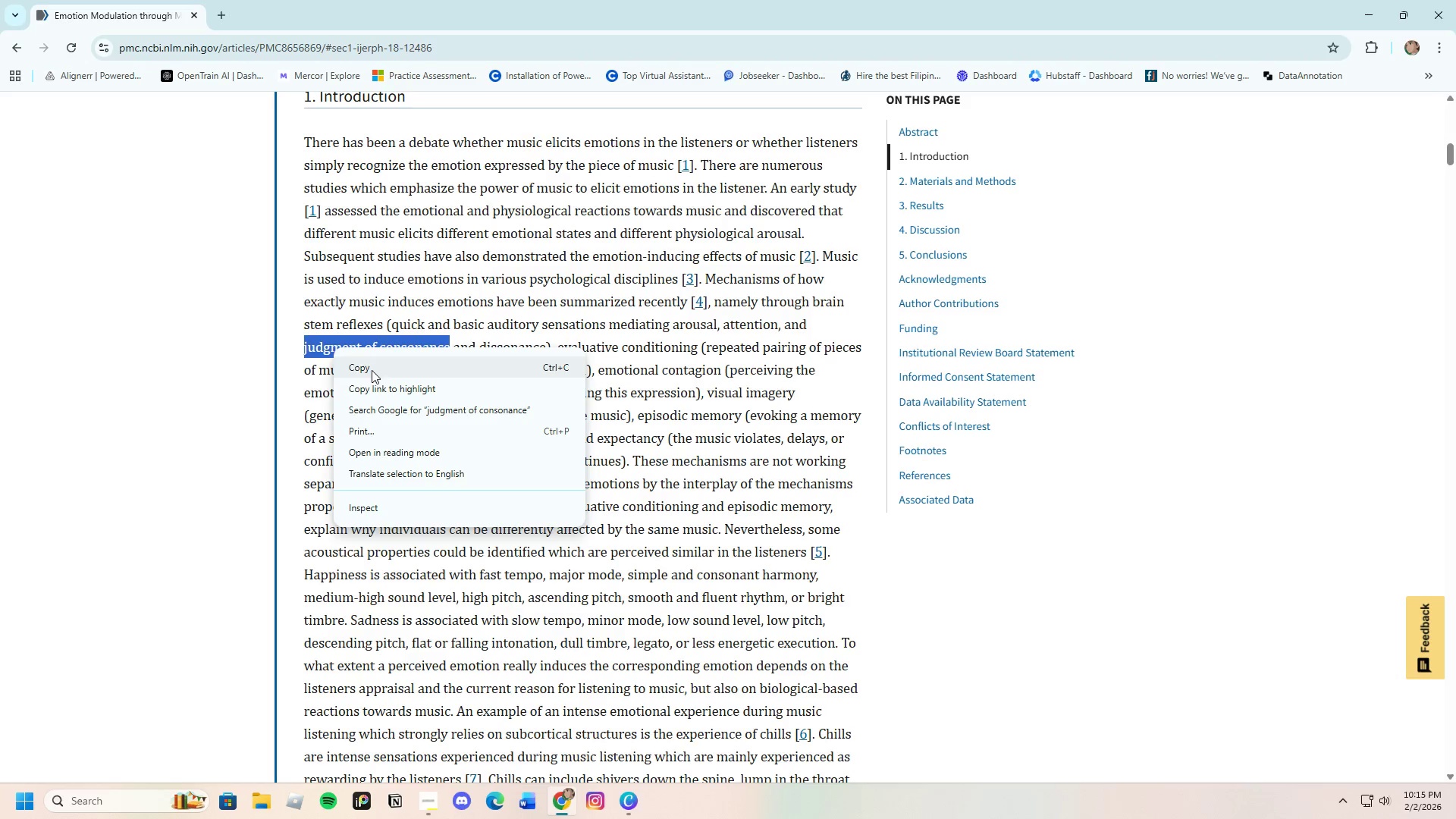 
left_click([372, 370])
 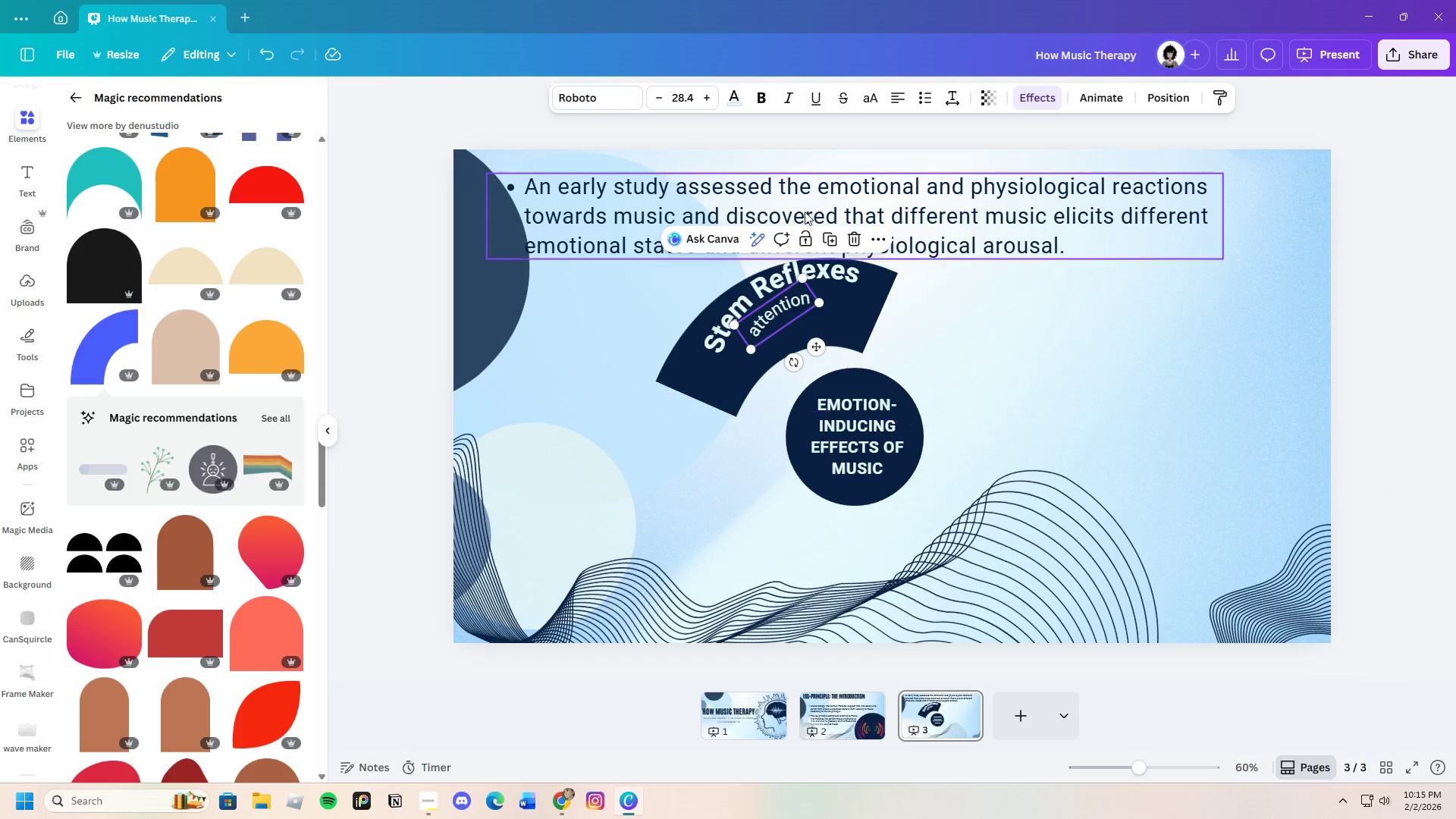 
left_click([771, 314])
 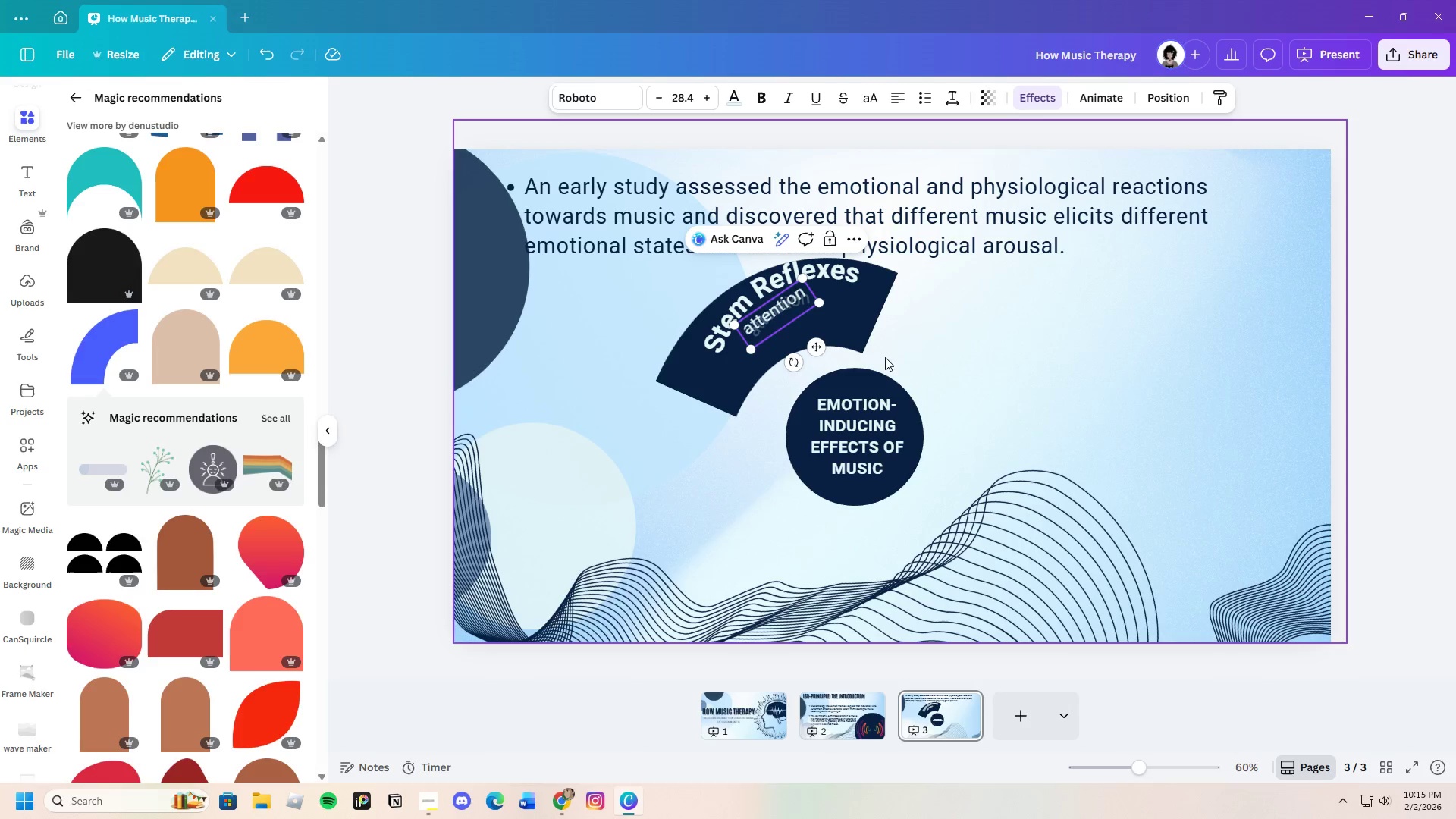 
left_click([911, 351])
 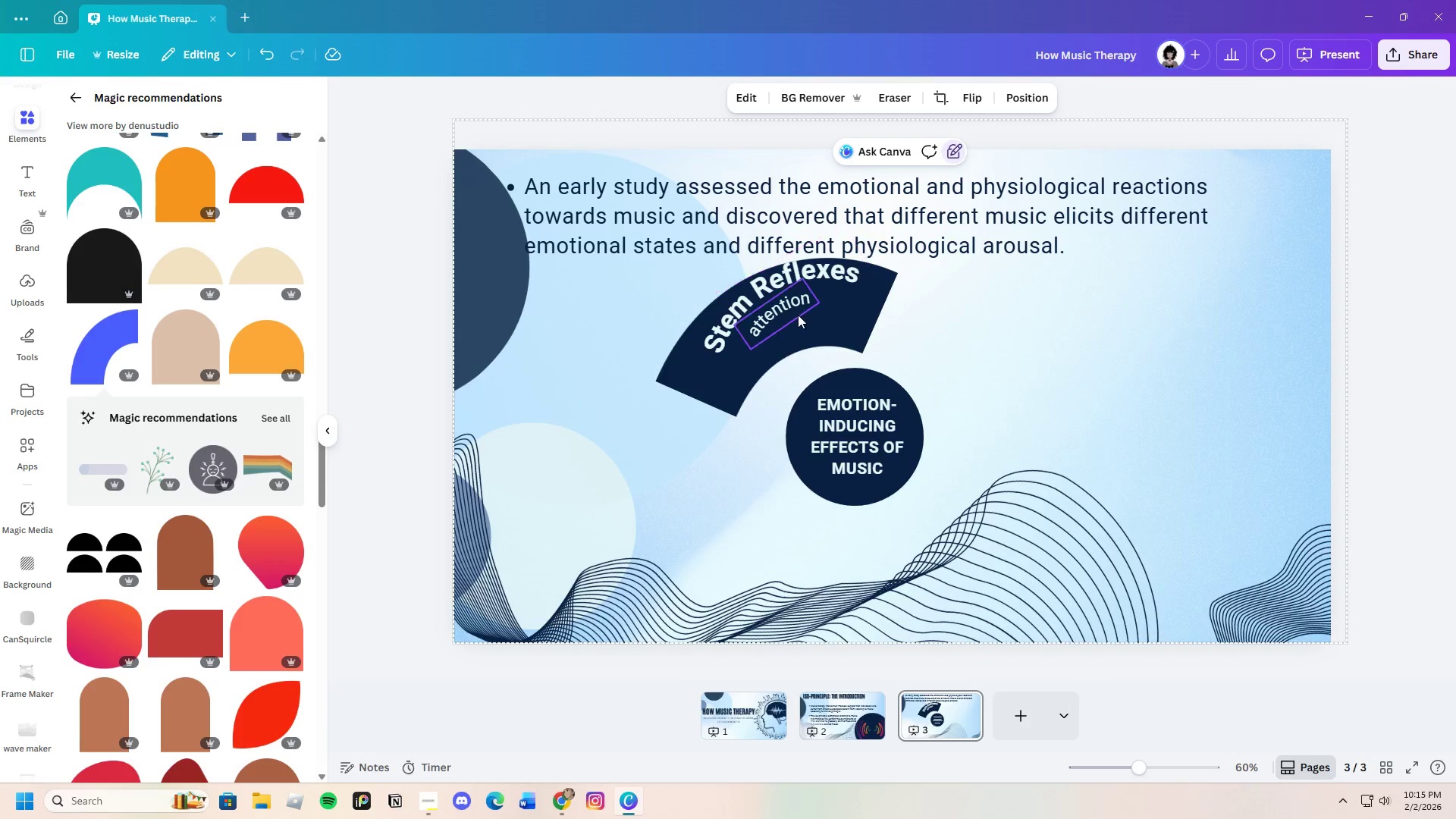 
left_click([798, 315])
 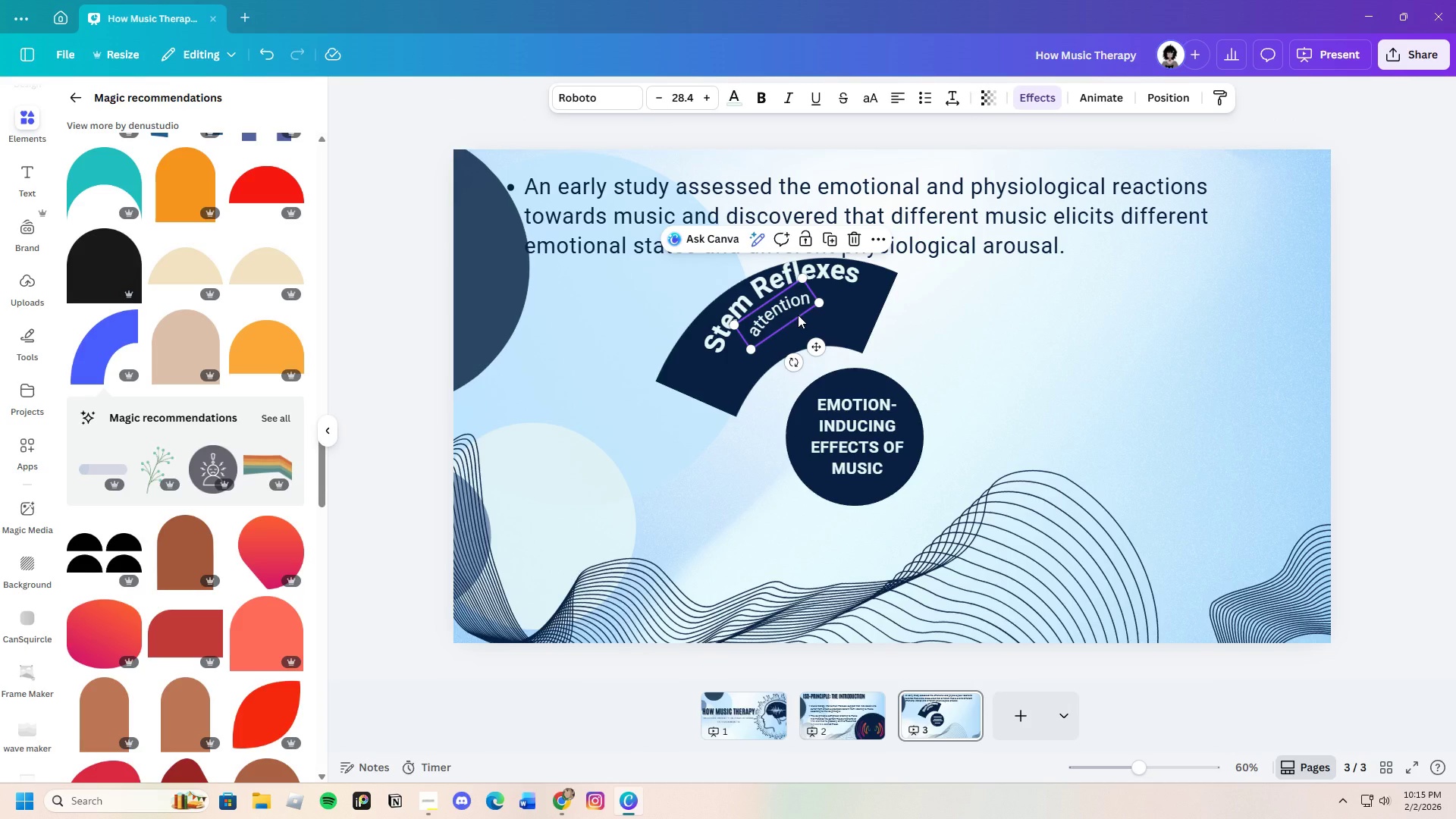 
key(Control+C)
 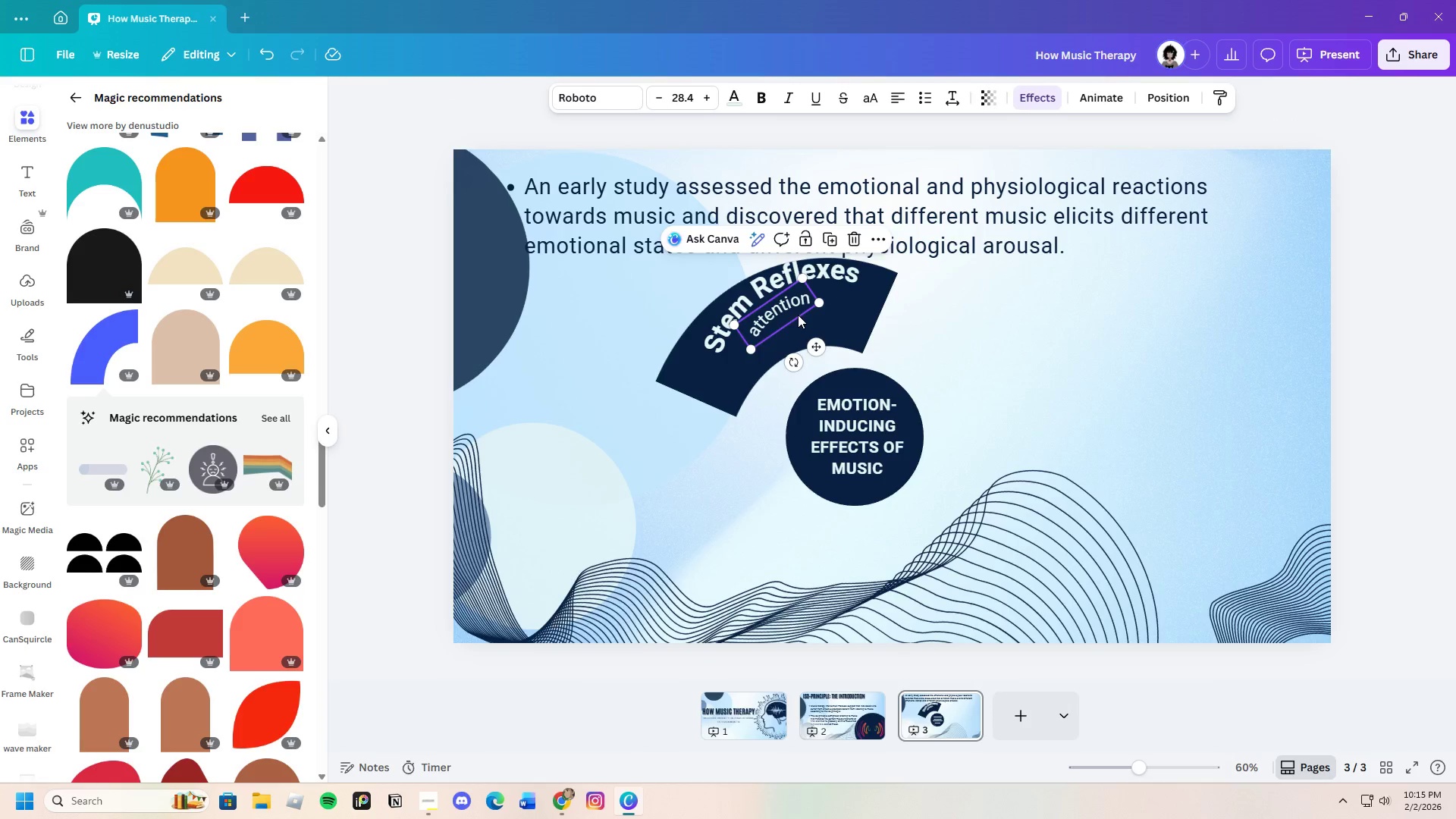 
key(Control+V)
 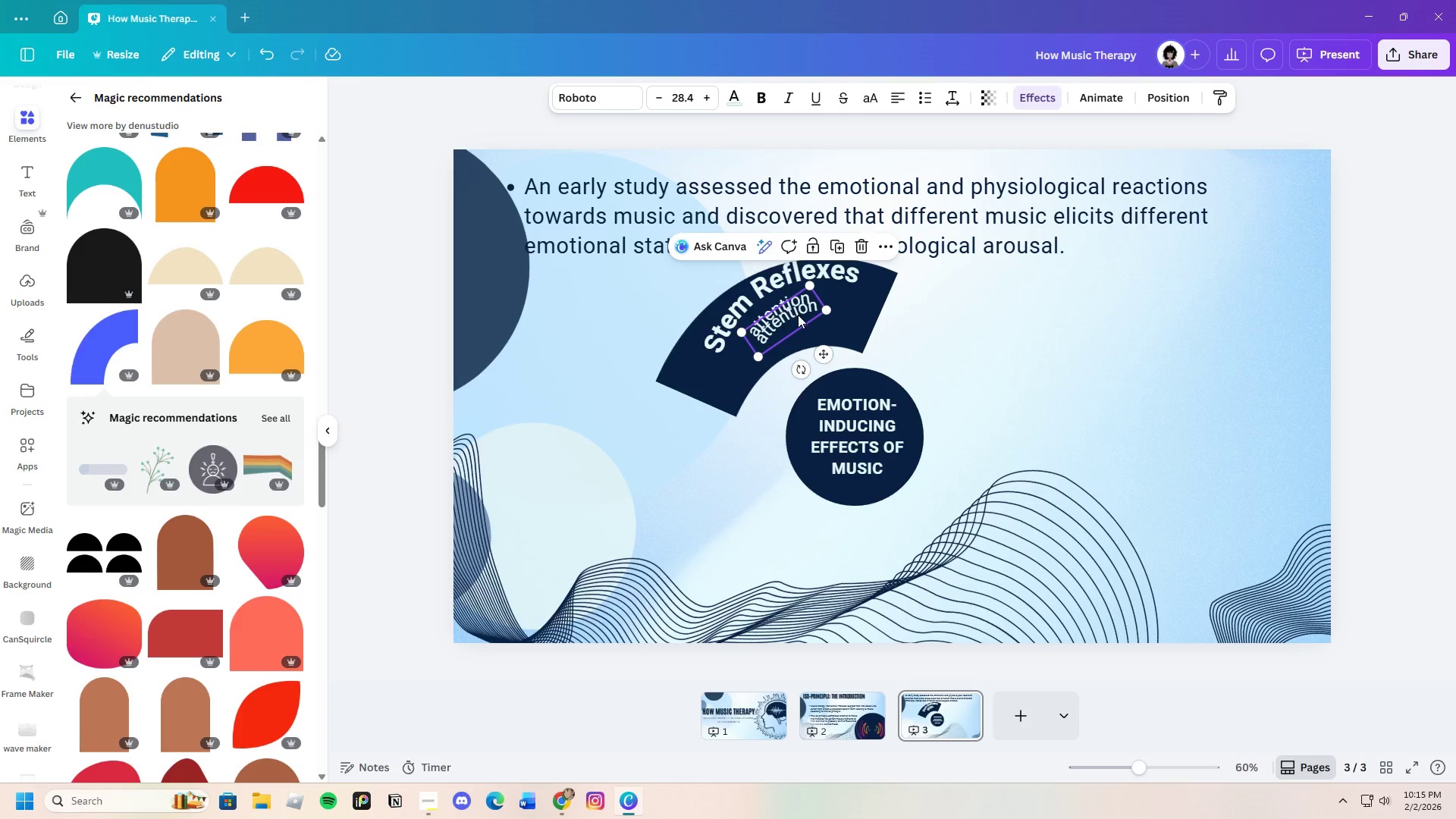 
left_click_drag(start_coordinate=[798, 315], to_coordinate=[798, 322])
 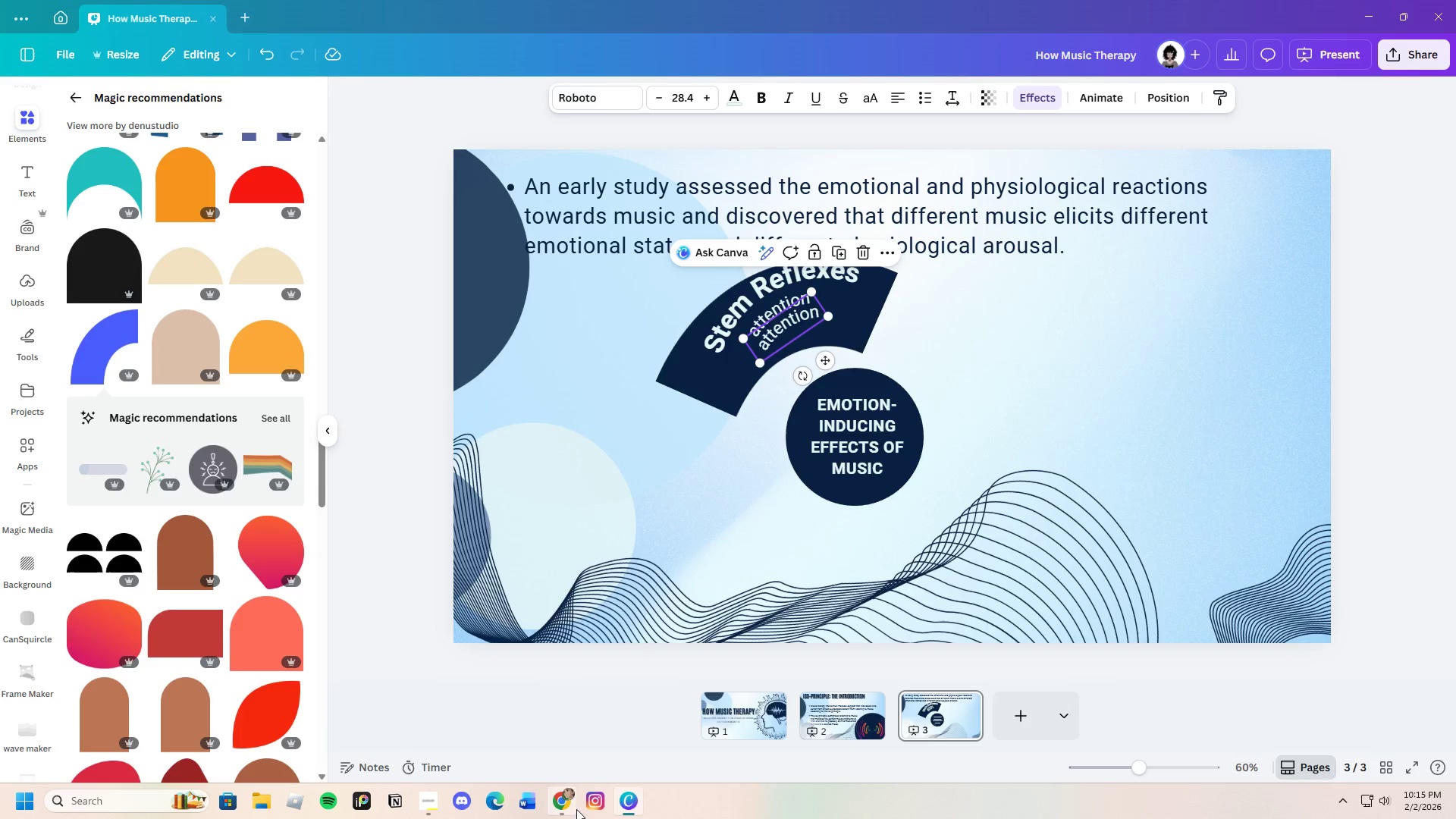 
left_click([563, 802])
 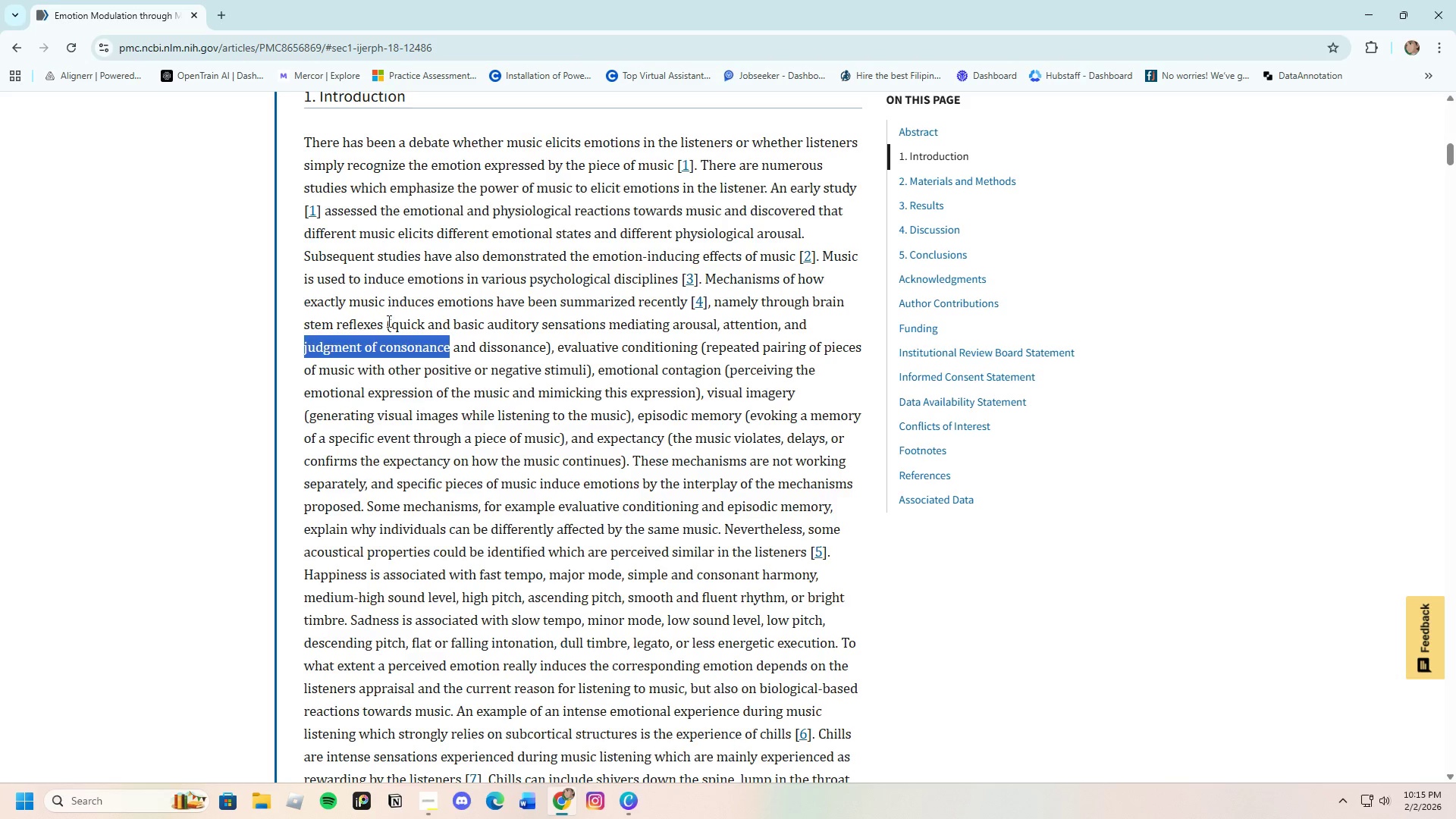 
right_click([397, 344])
 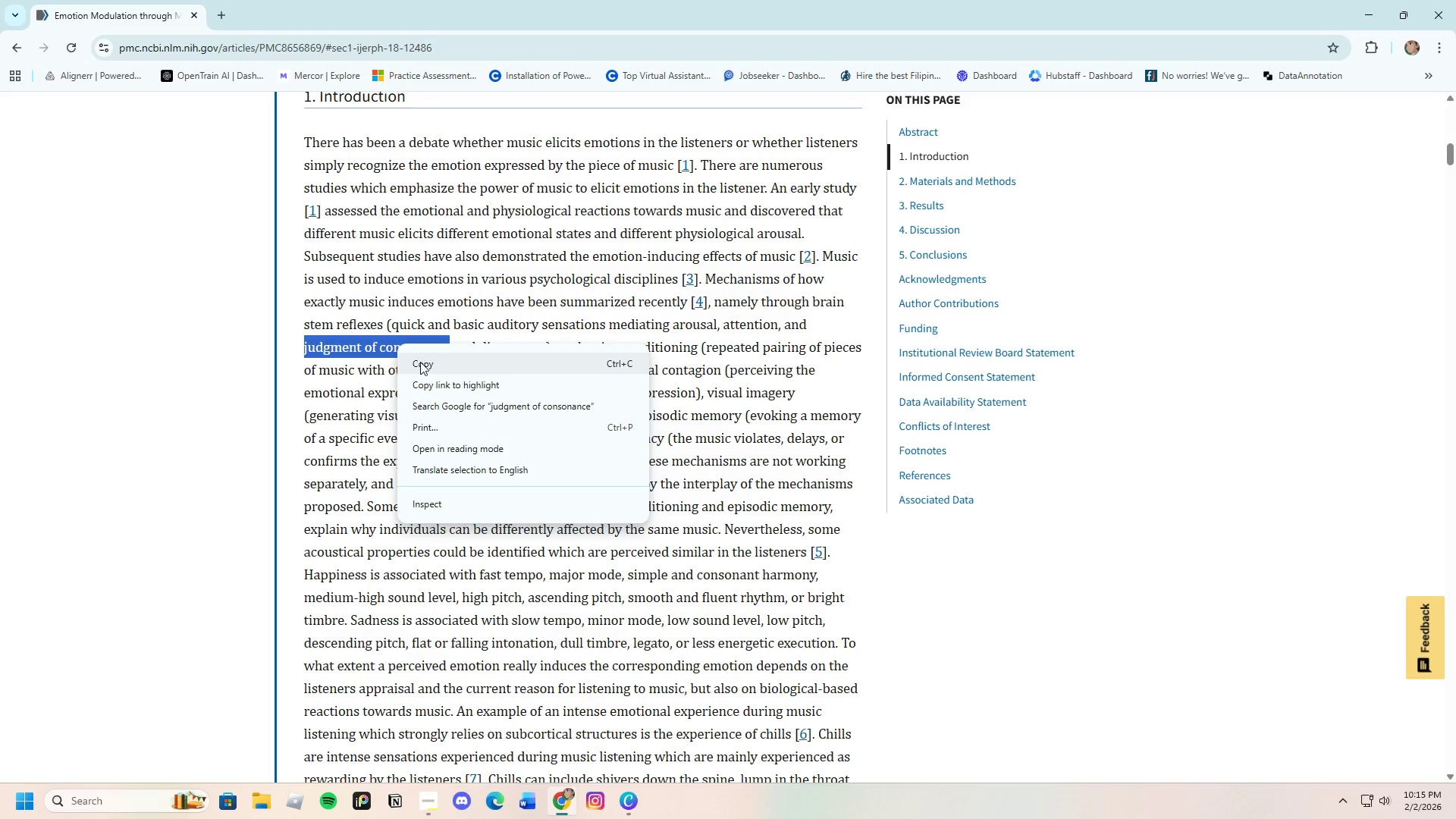 
left_click([422, 364])
 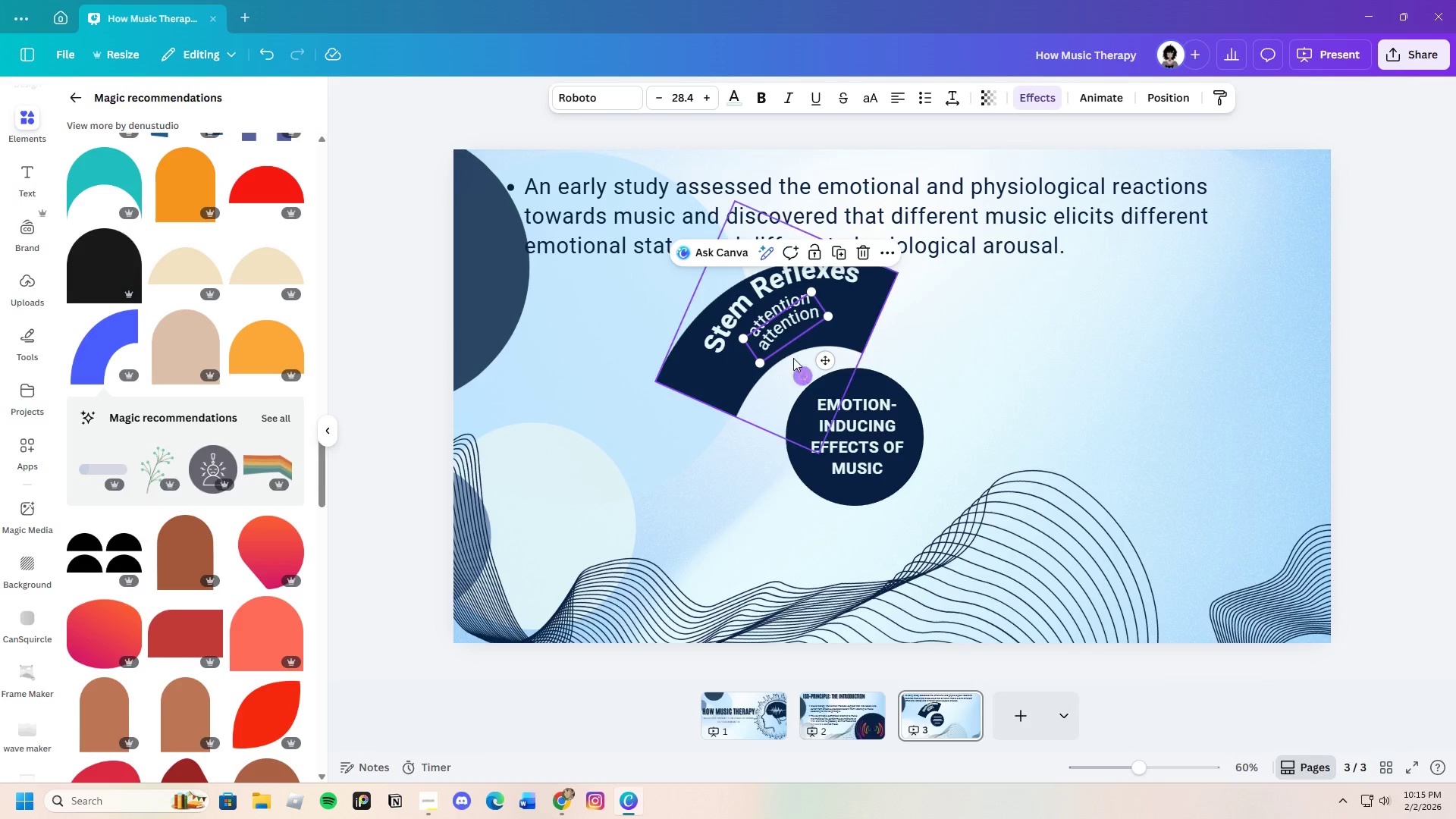 
double_click([783, 329])
 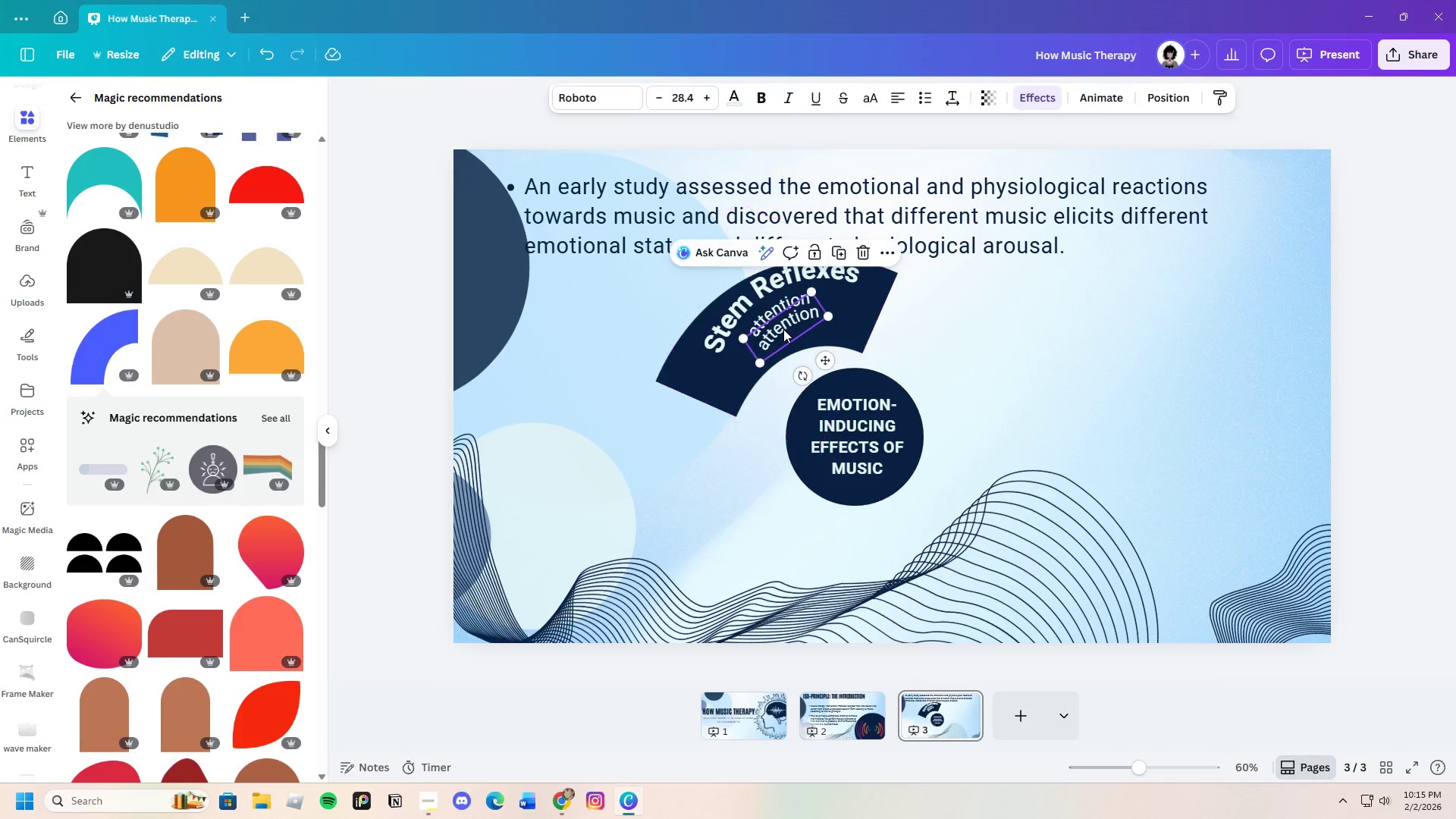 
triple_click([783, 329])
 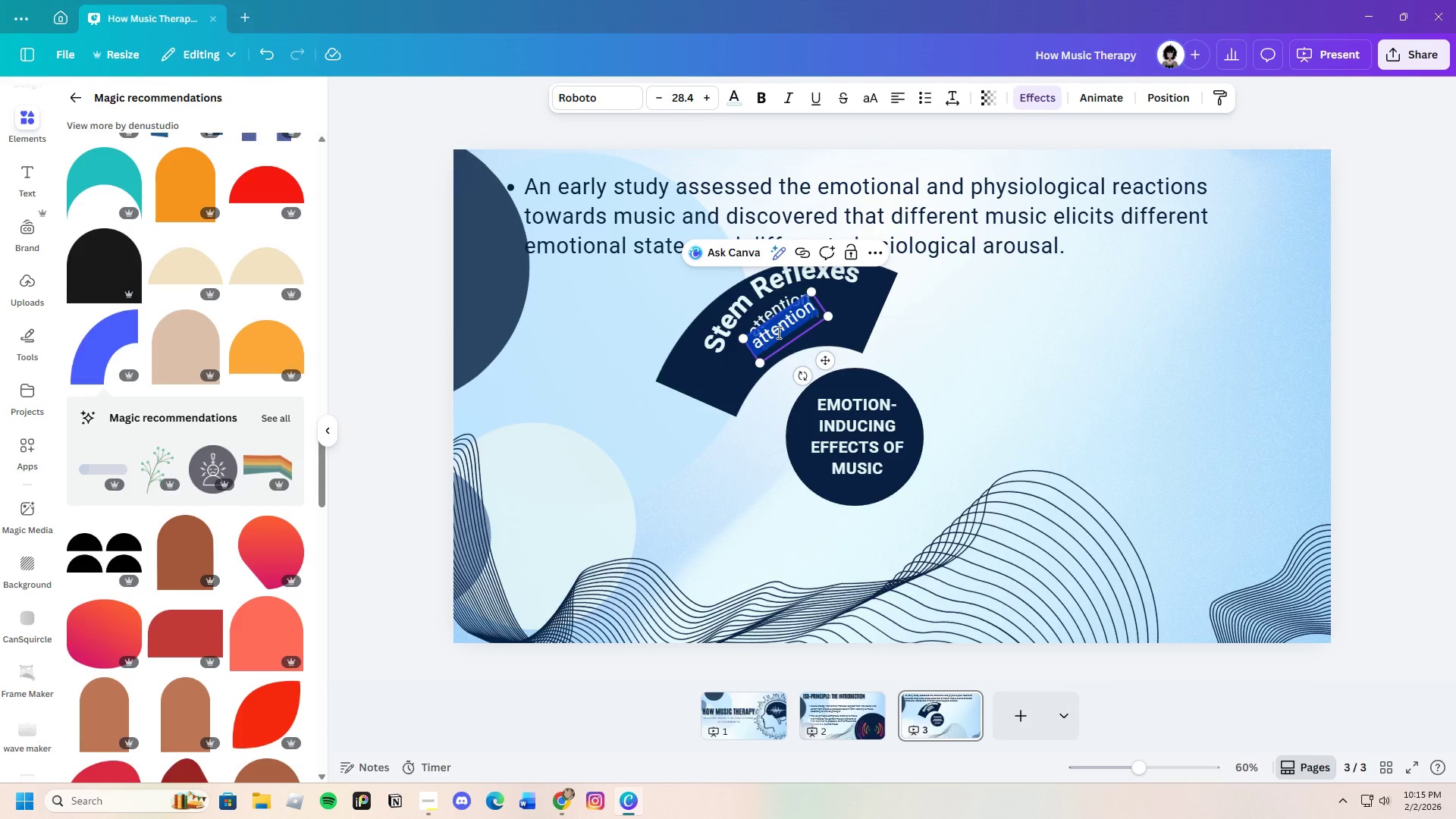 
key(Backspace)
 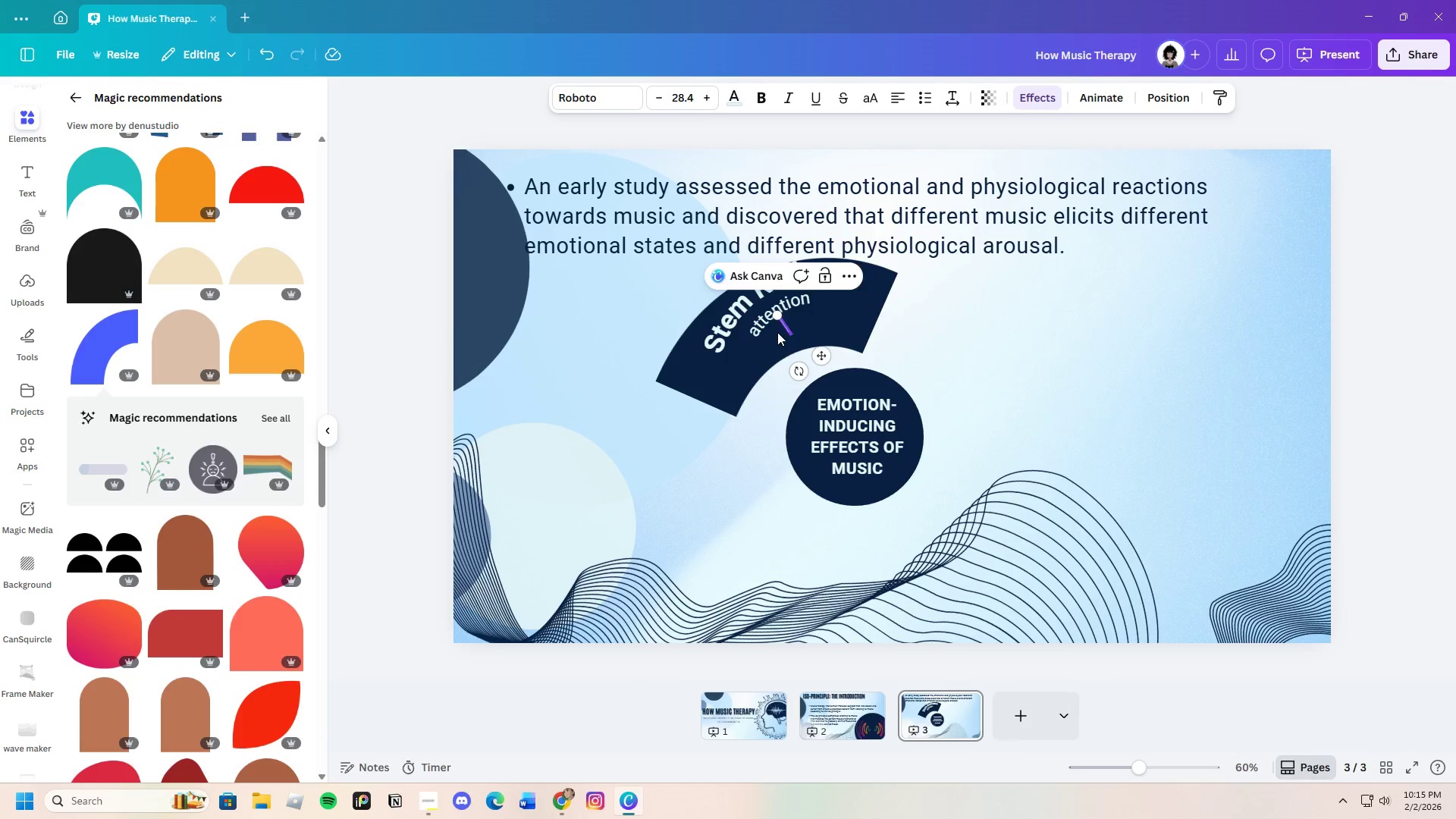 
key(Control+V)
 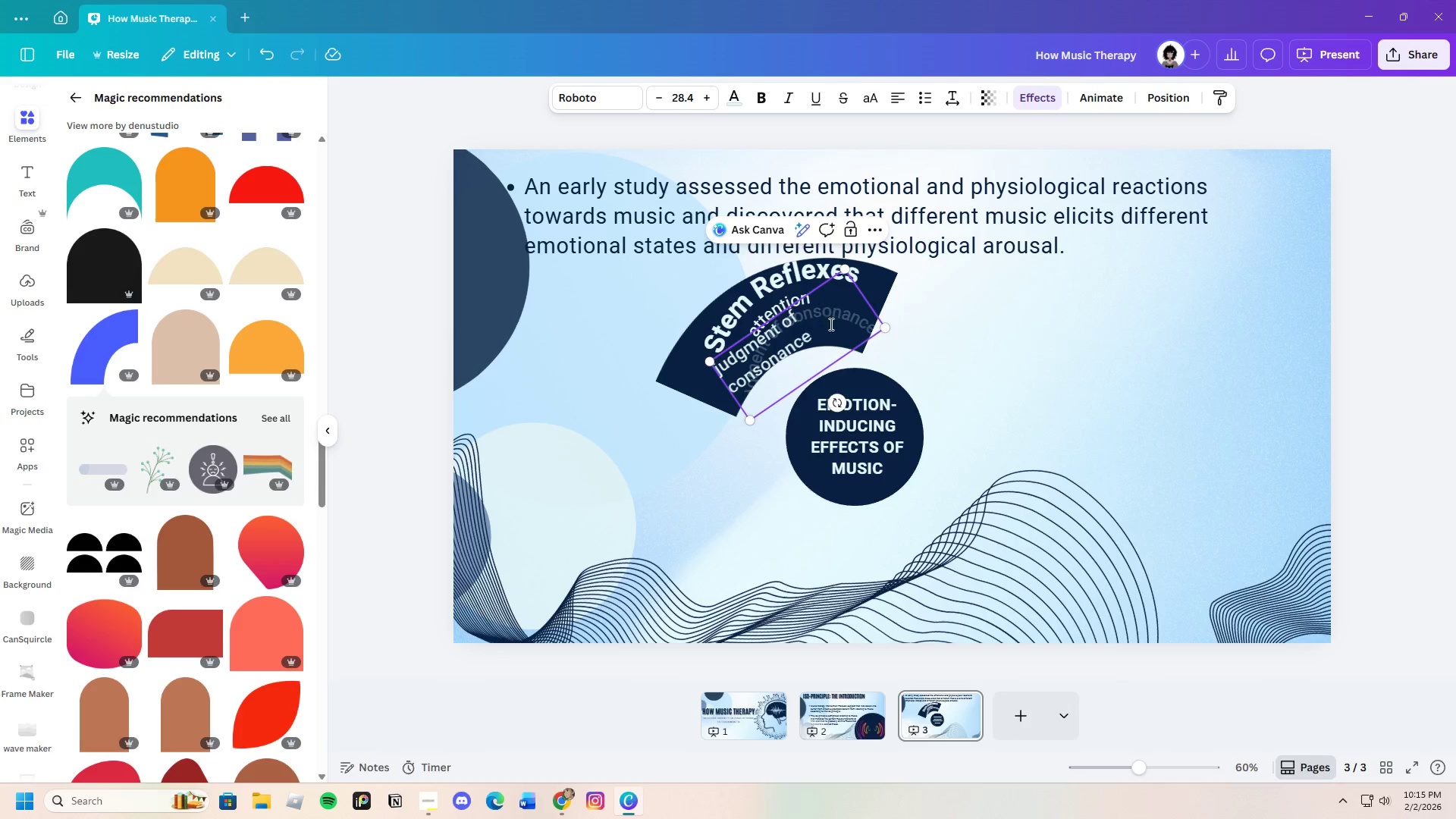 
left_click([959, 343])
 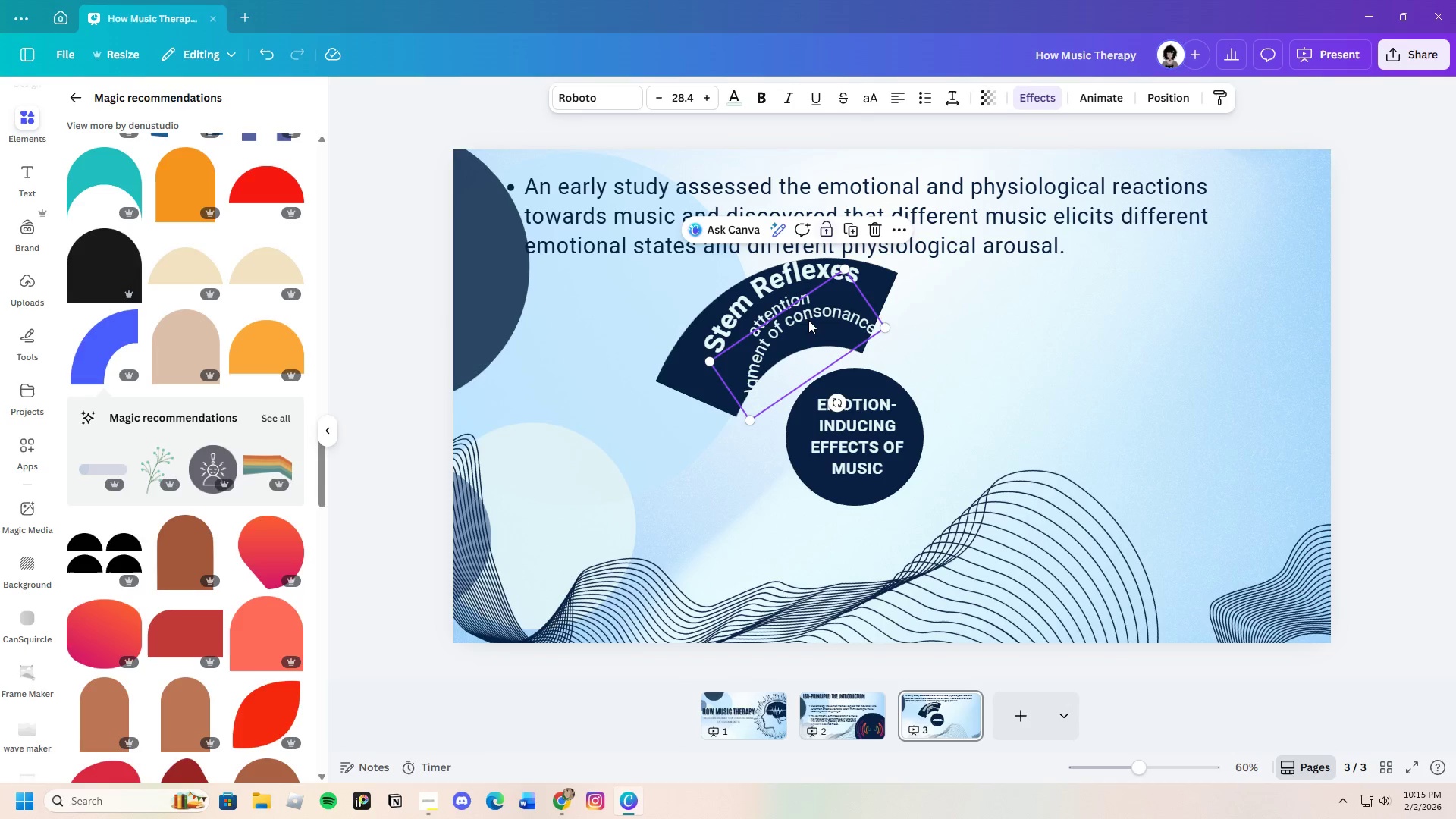 
left_click_drag(start_coordinate=[805, 320], to_coordinate=[798, 321])
 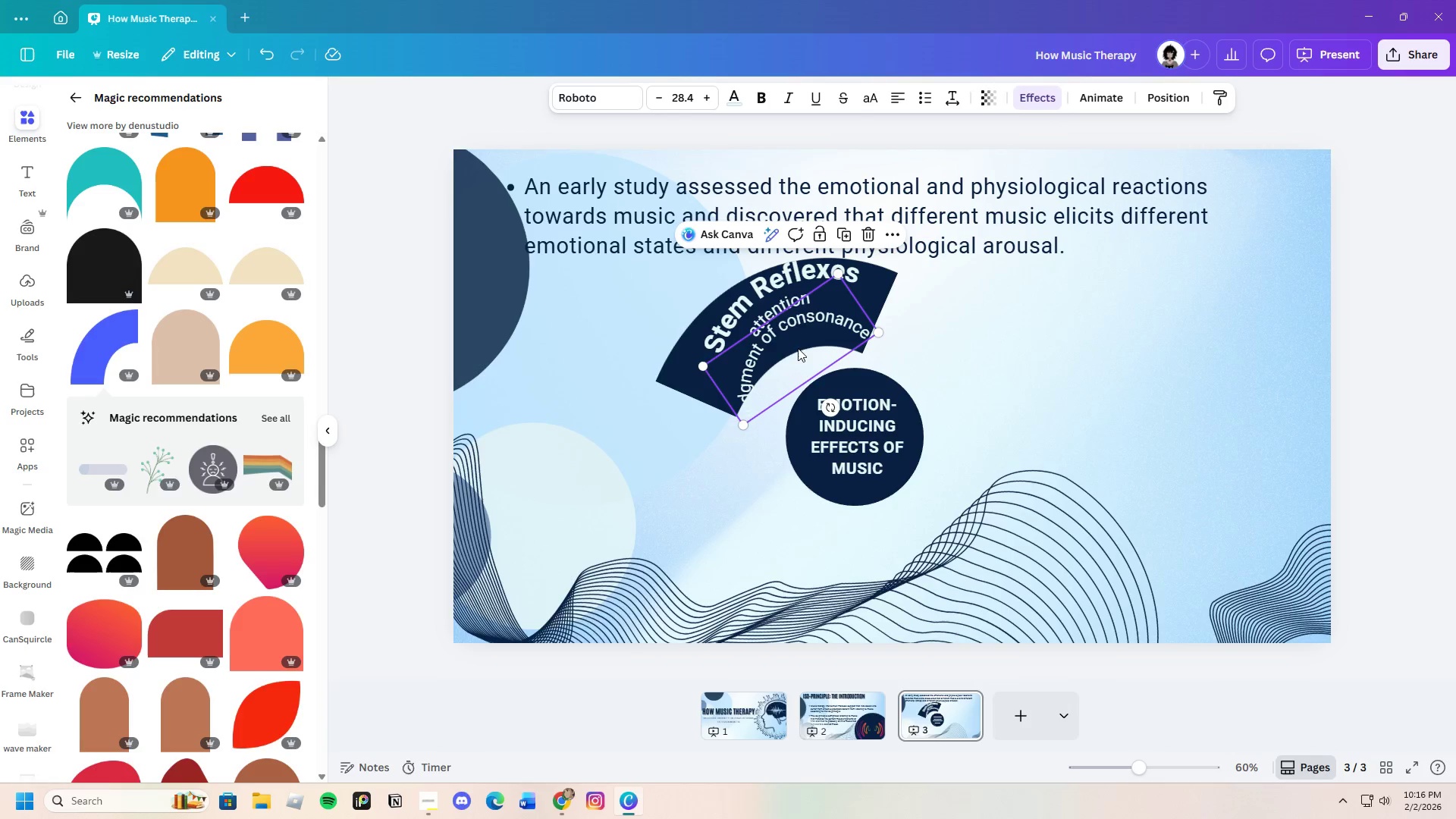 
left_click_drag(start_coordinate=[808, 340], to_coordinate=[814, 348])
 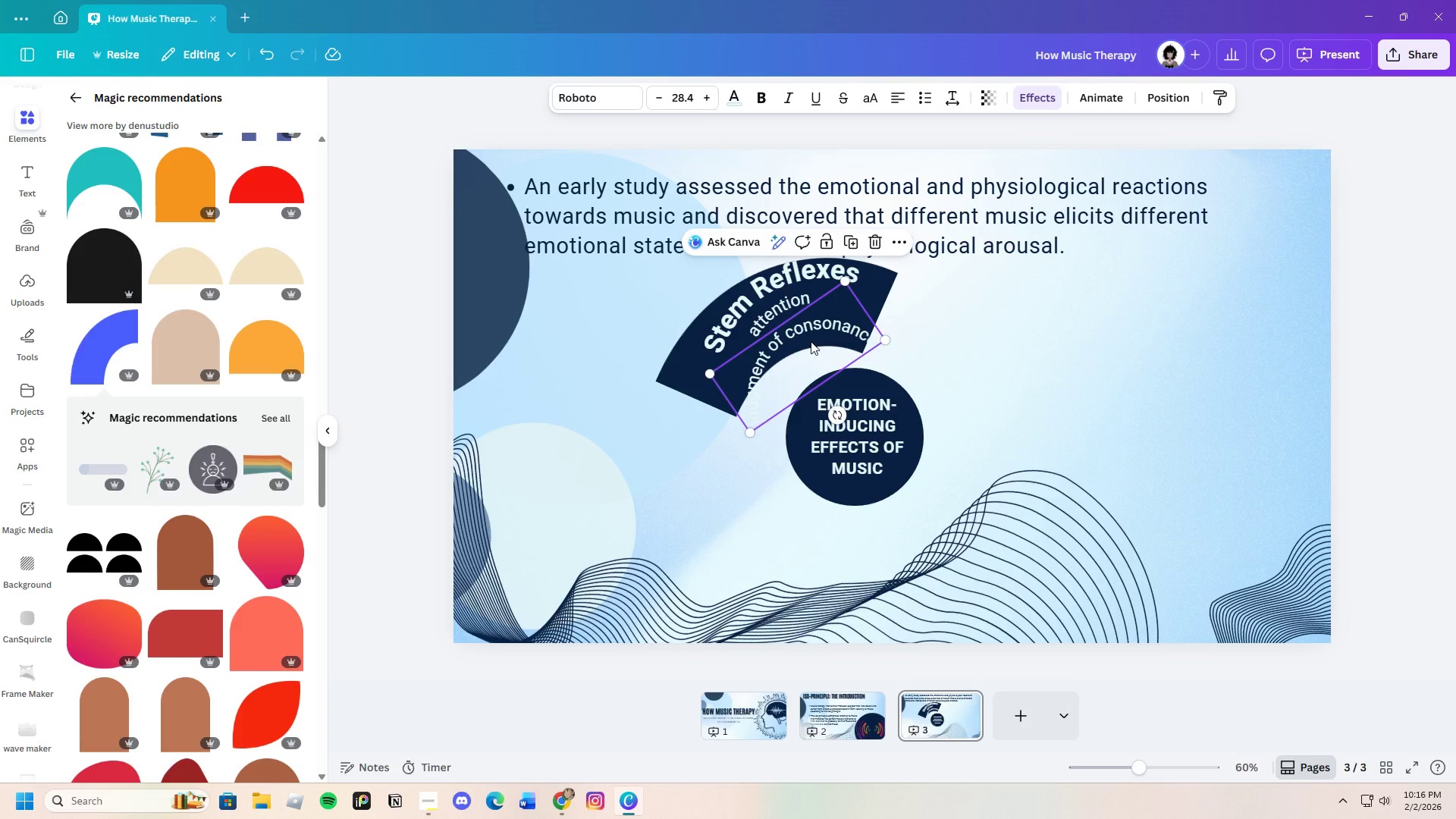 
left_click_drag(start_coordinate=[811, 341], to_coordinate=[806, 327])
 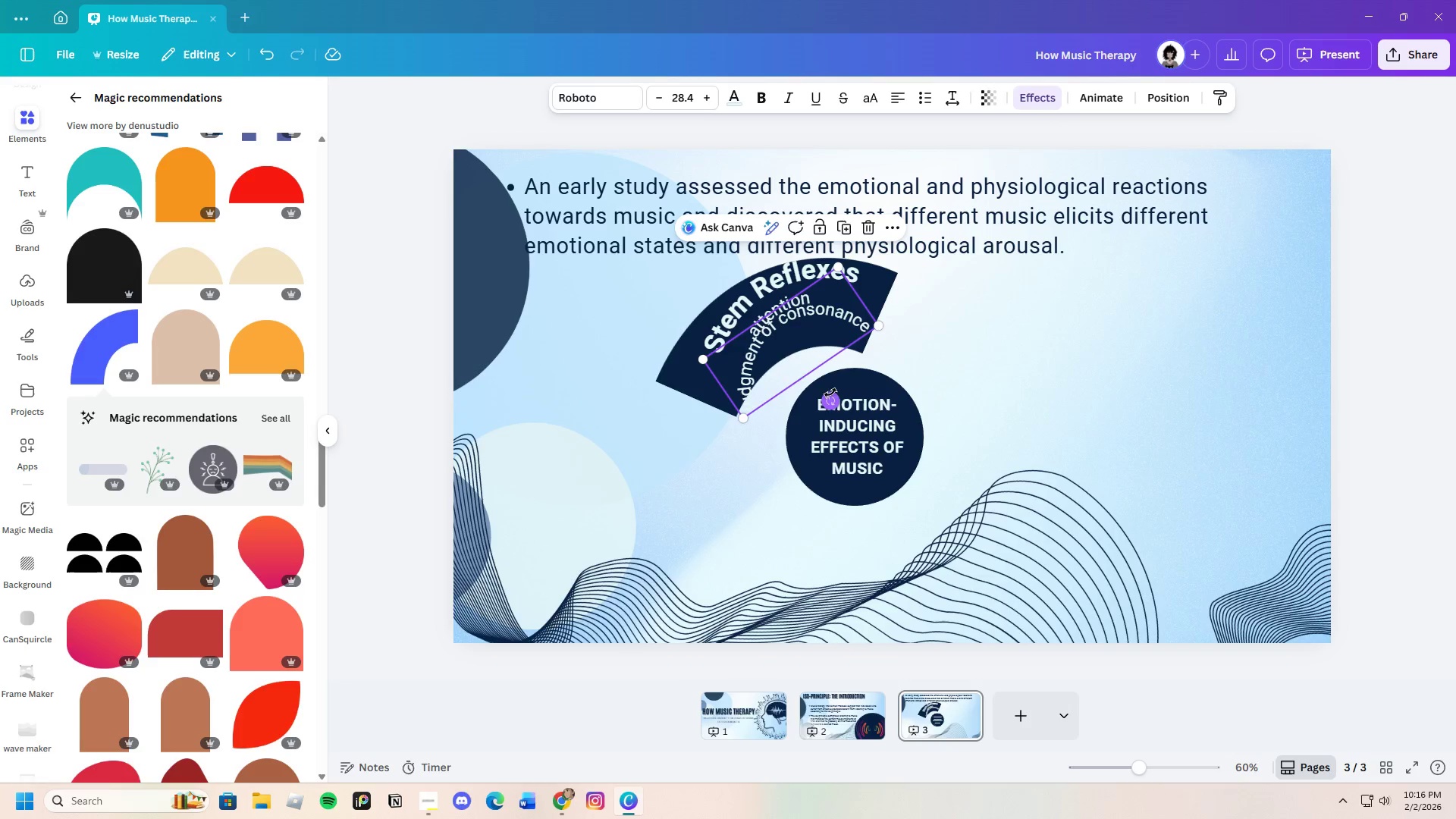 
left_click_drag(start_coordinate=[831, 393], to_coordinate=[831, 399])
 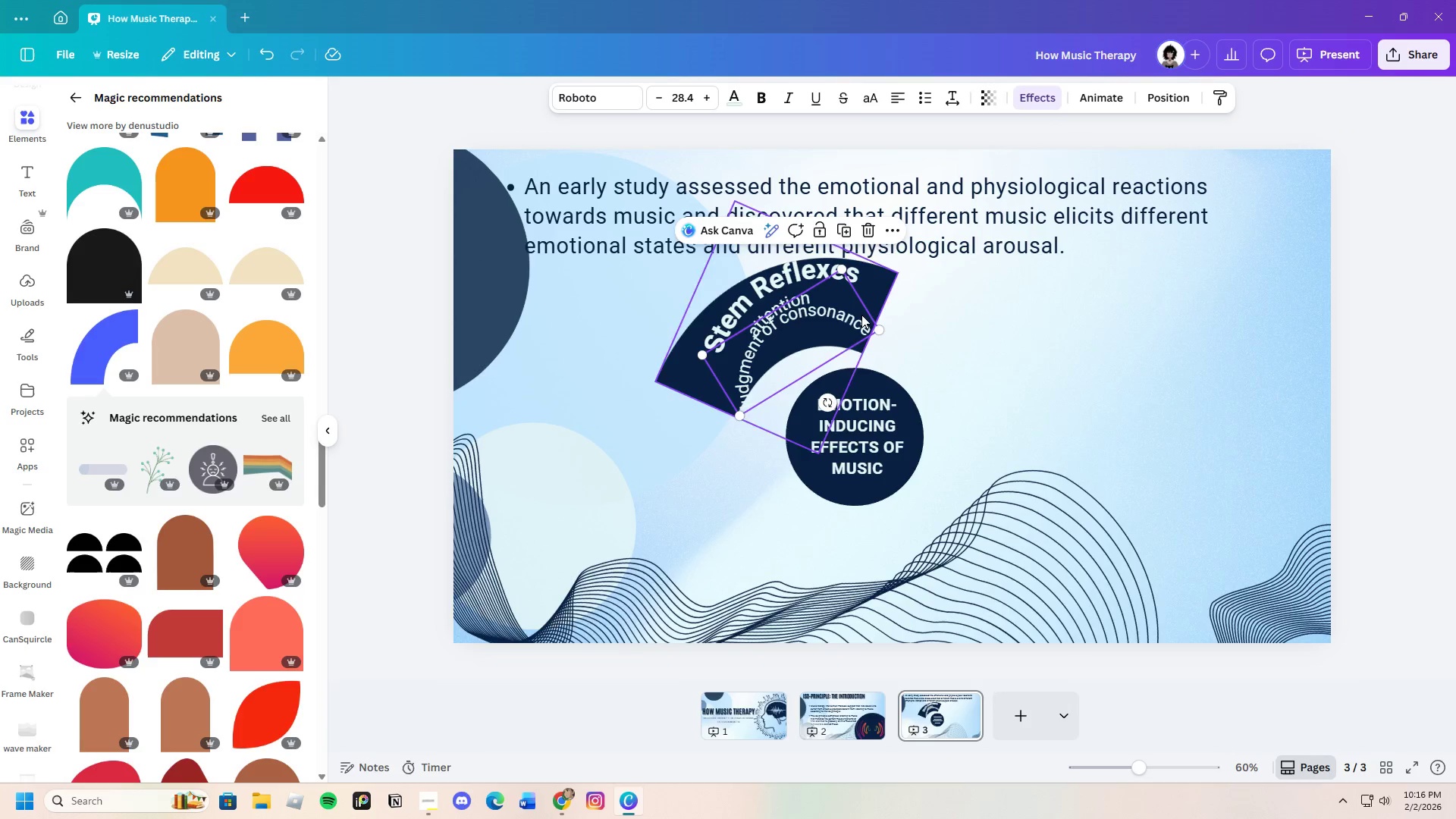 
left_click([793, 325])
 